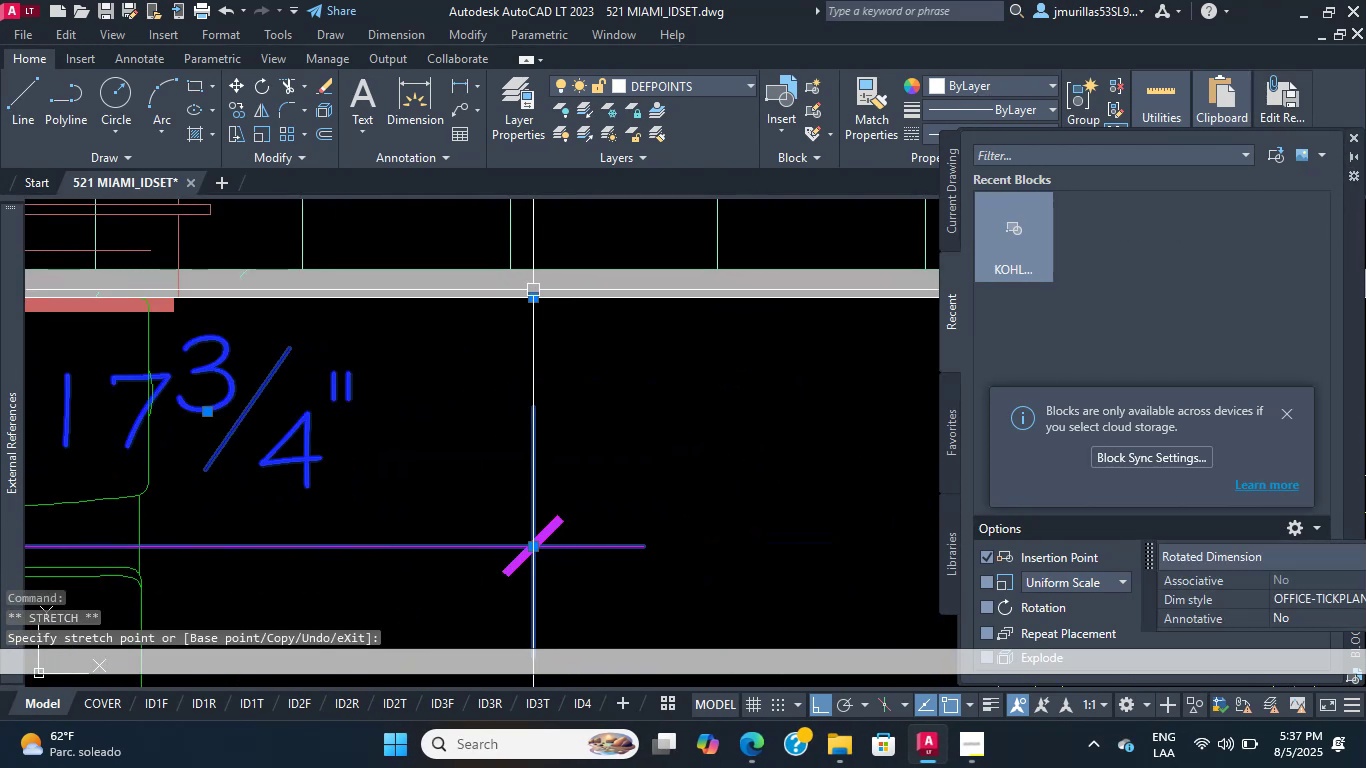 
scroll: coordinate [537, 403], scroll_direction: down, amount: 8.0
 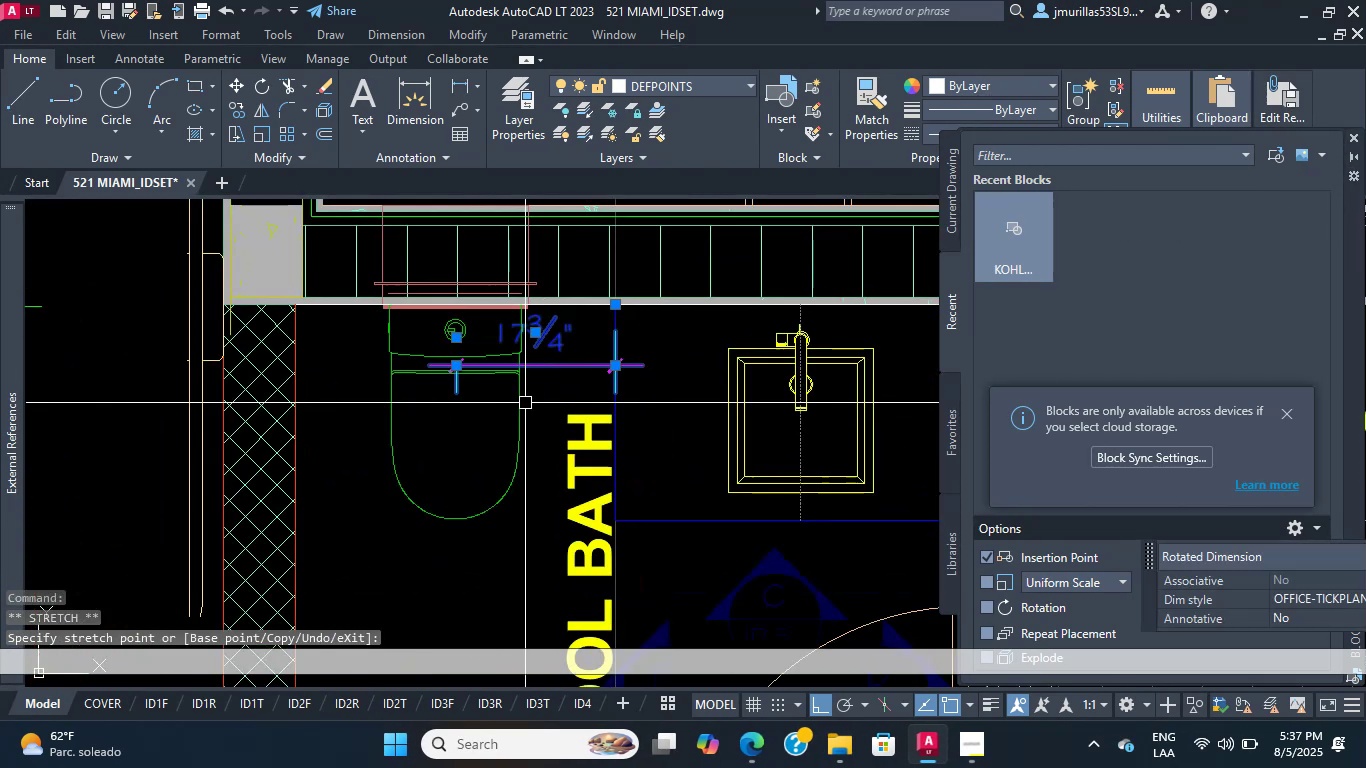 
key(Escape)
 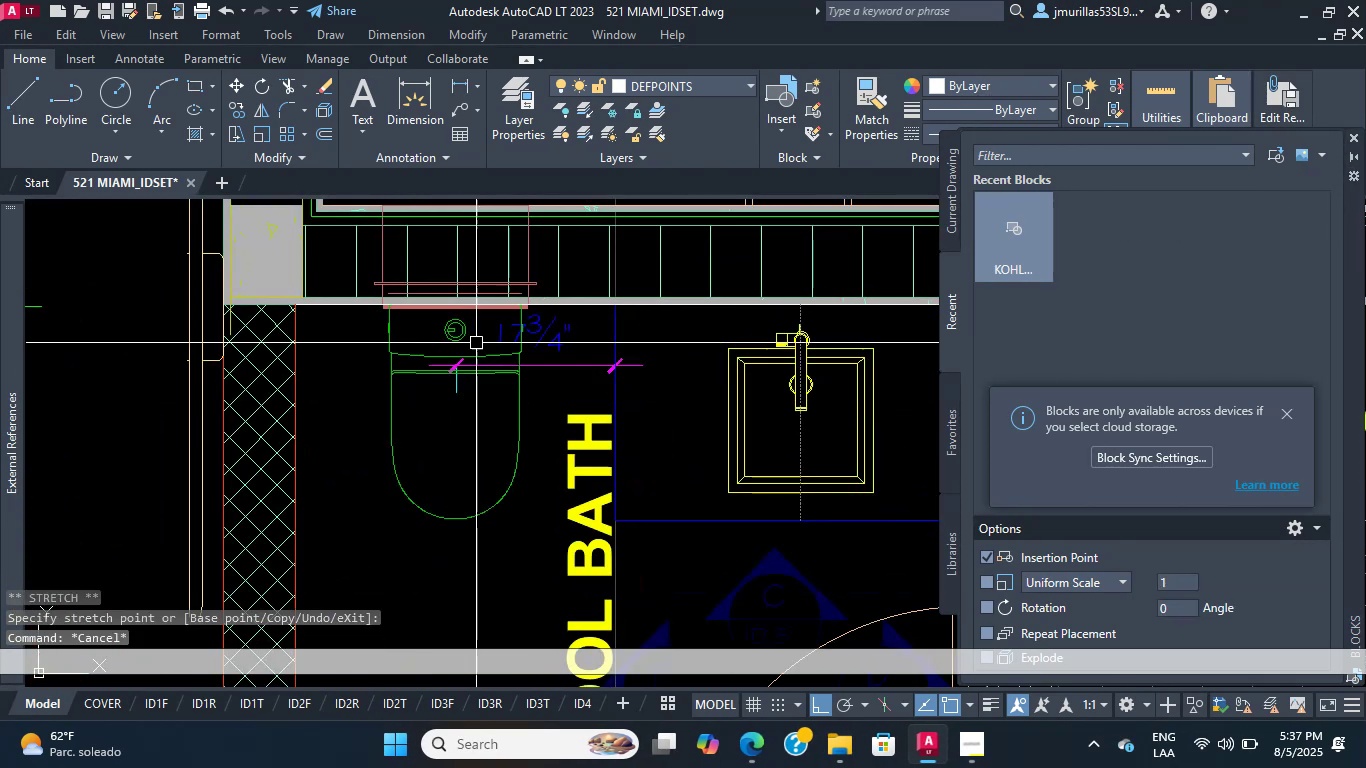 
middle_click([476, 343])
 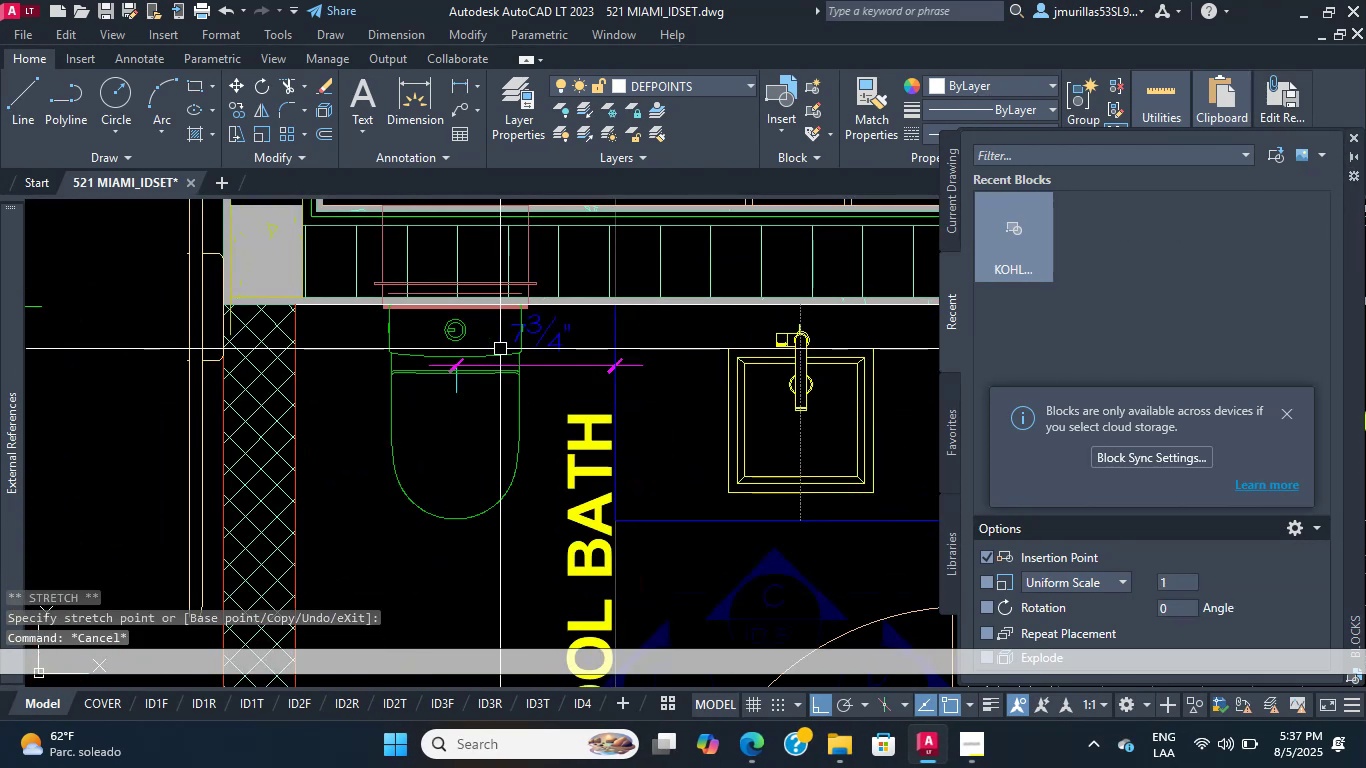 
scroll: coordinate [471, 412], scroll_direction: down, amount: 2.0
 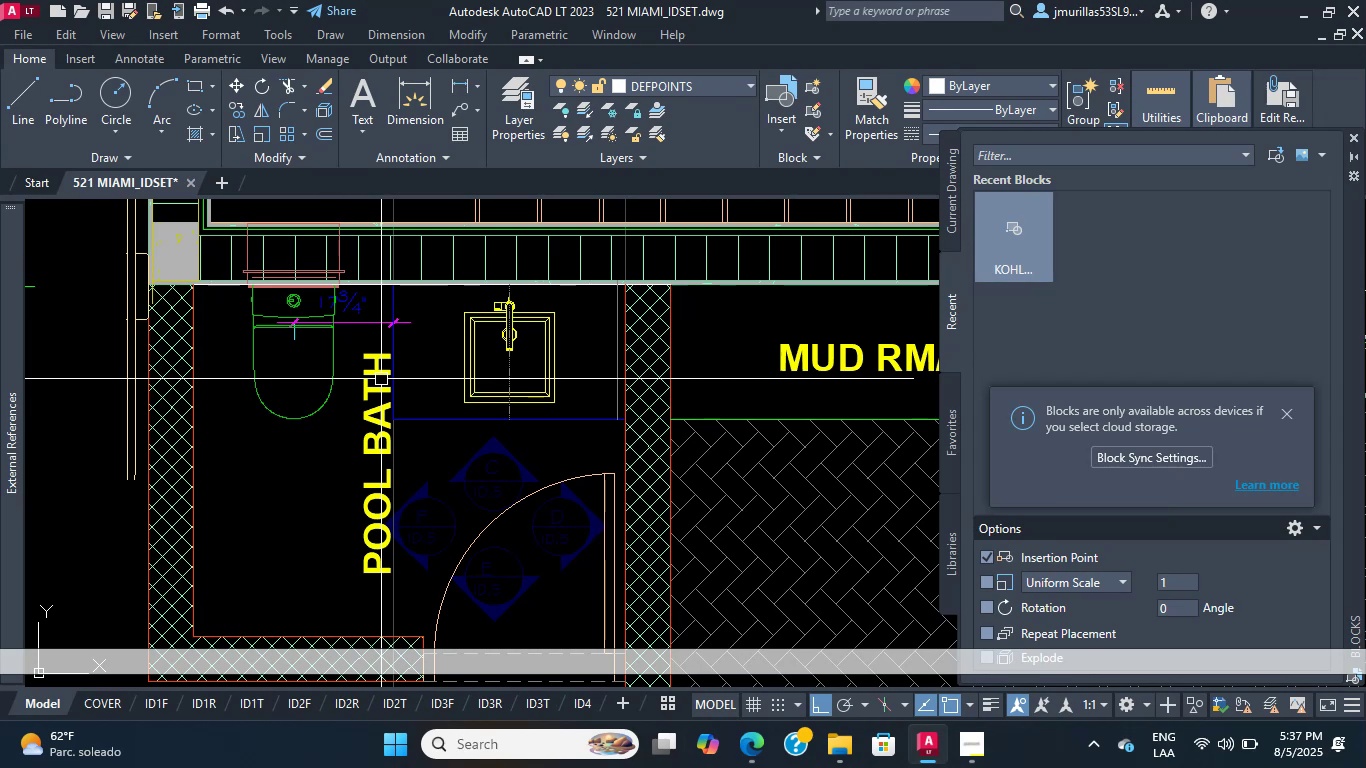 
wait(18.76)
 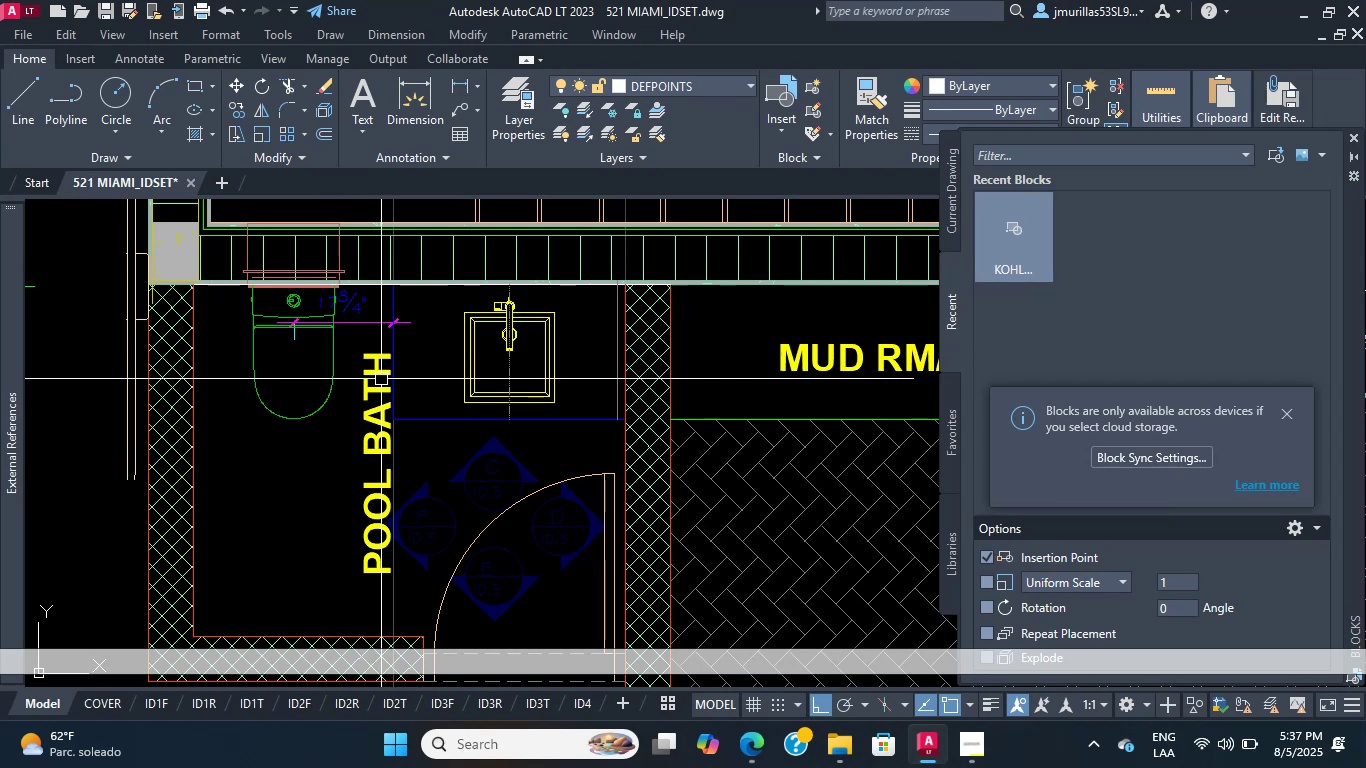 
scroll: coordinate [429, 339], scroll_direction: up, amount: 3.0
 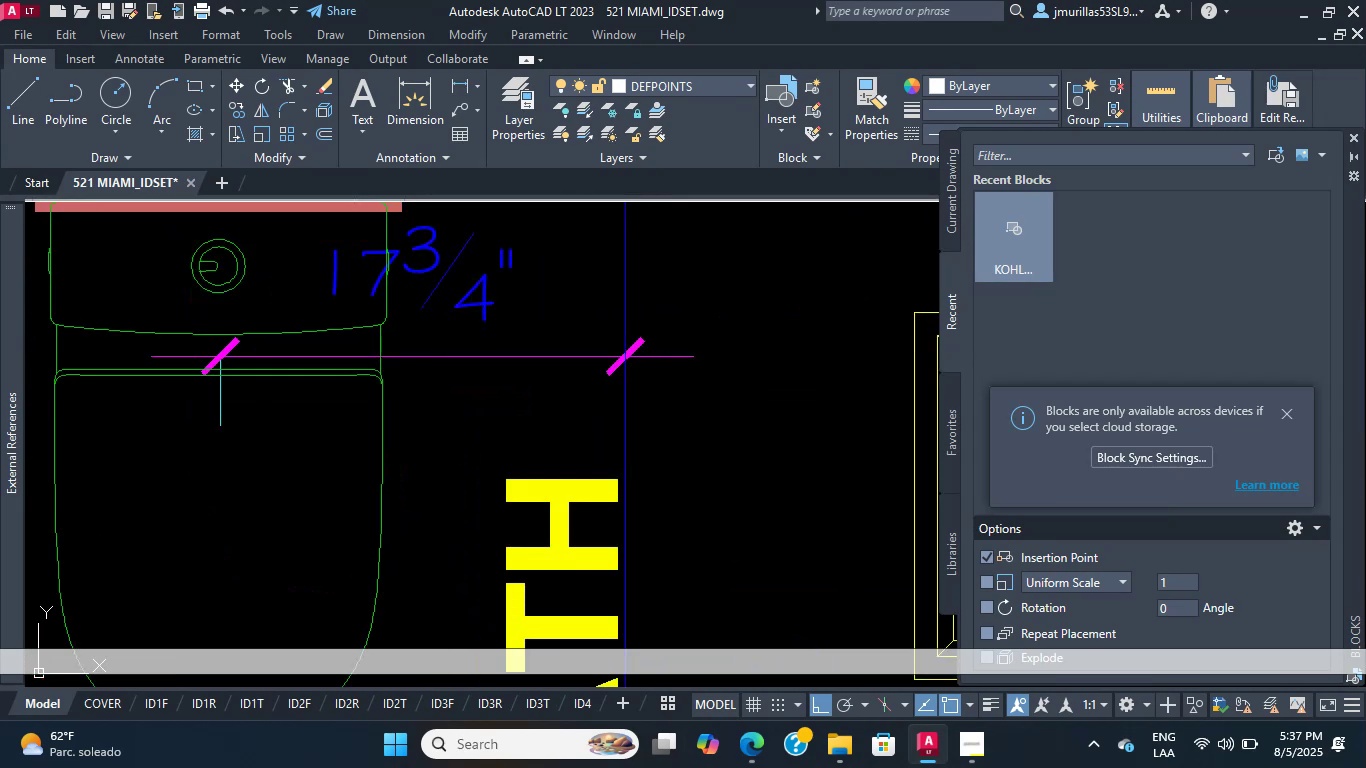 
double_click([414, 283])
 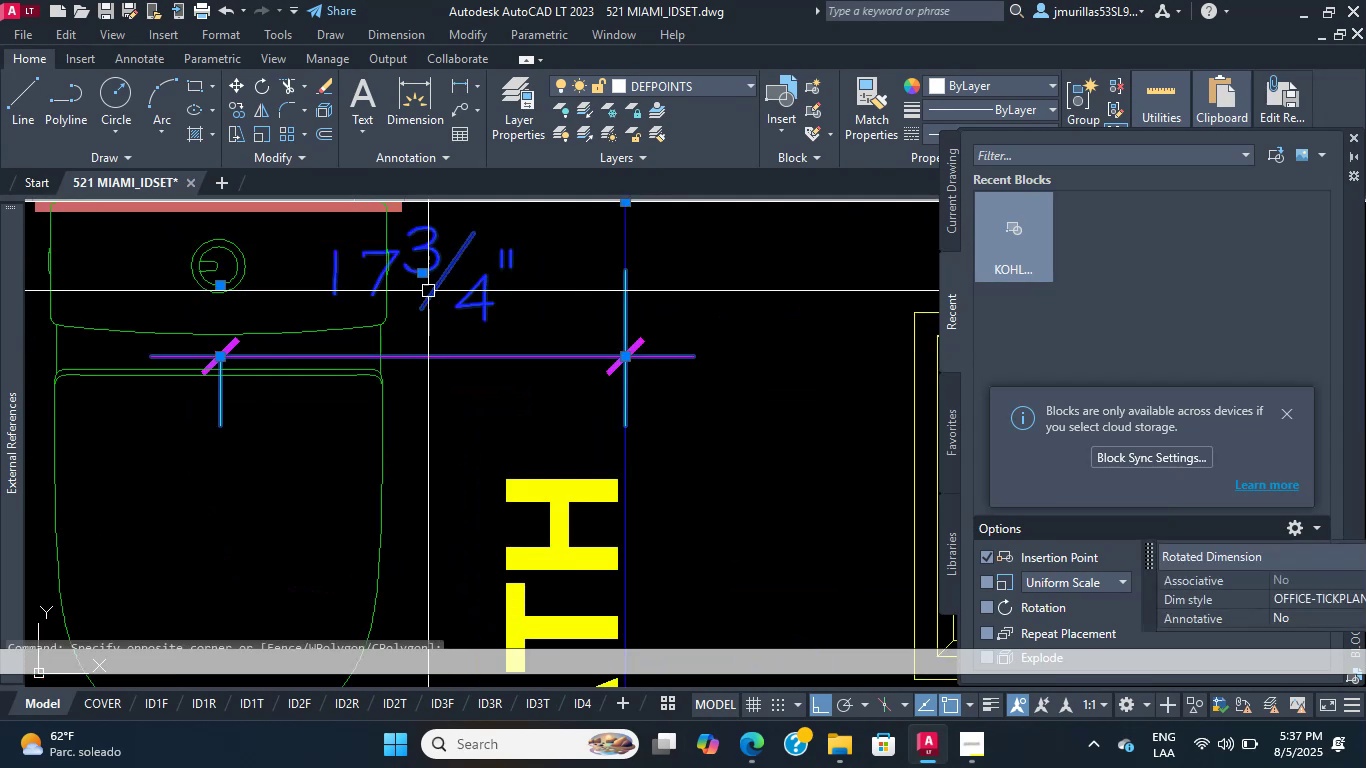 
scroll: coordinate [411, 388], scroll_direction: down, amount: 1.0
 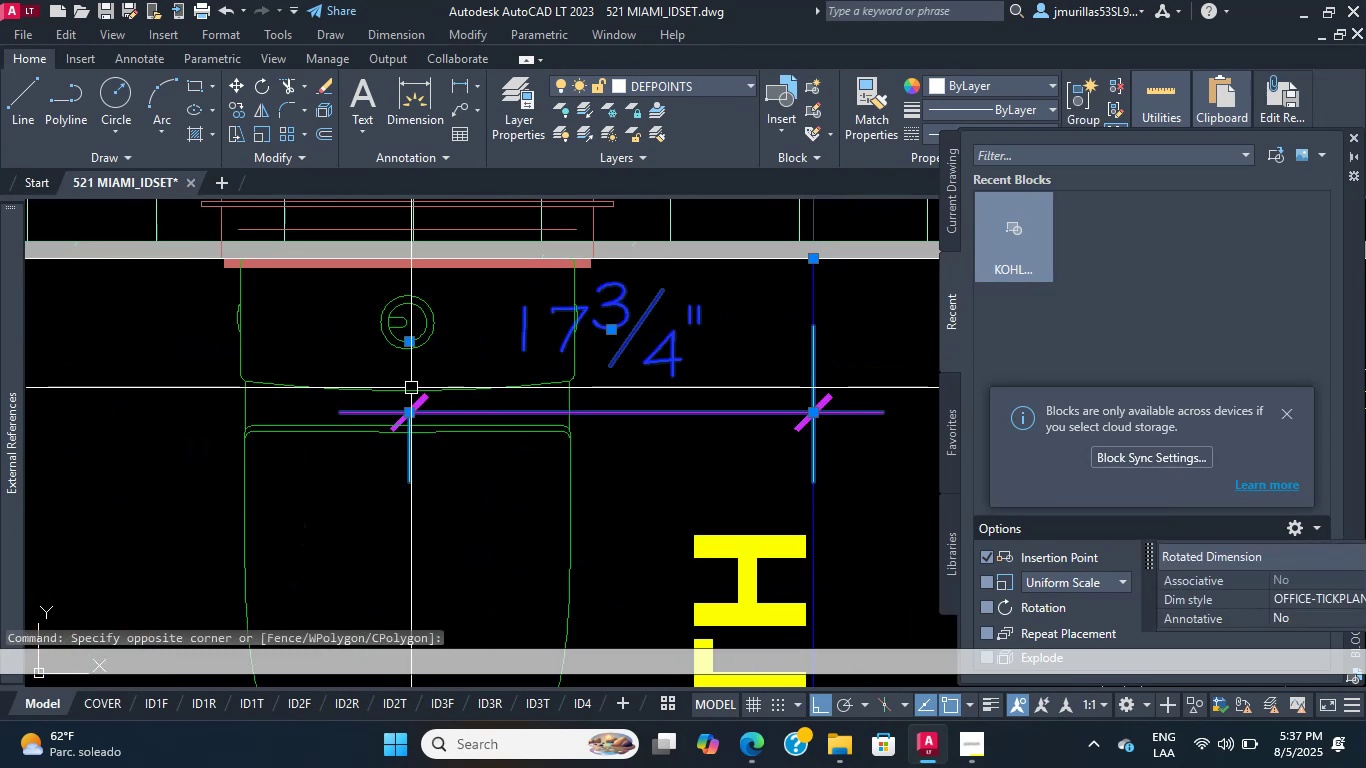 
middle_click([411, 388])
 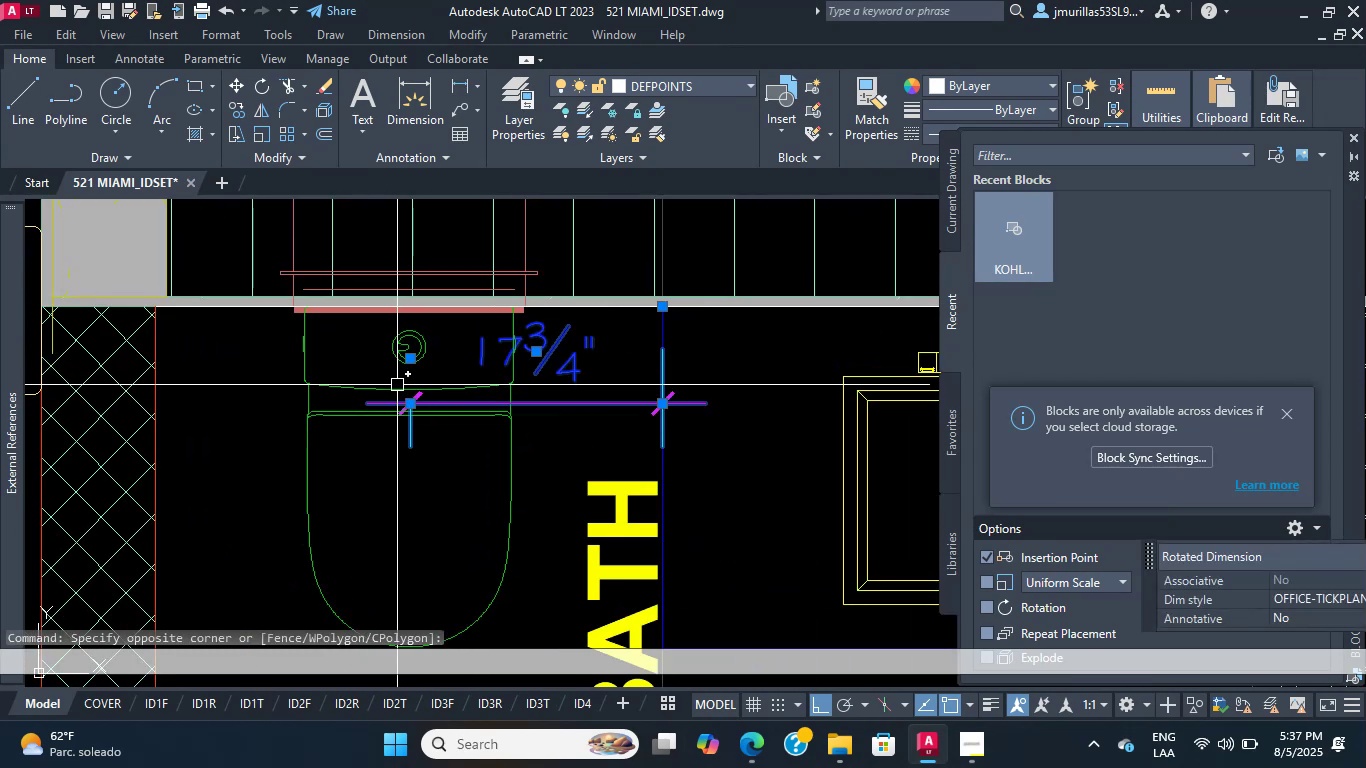 
key(Escape)
type(LI )
 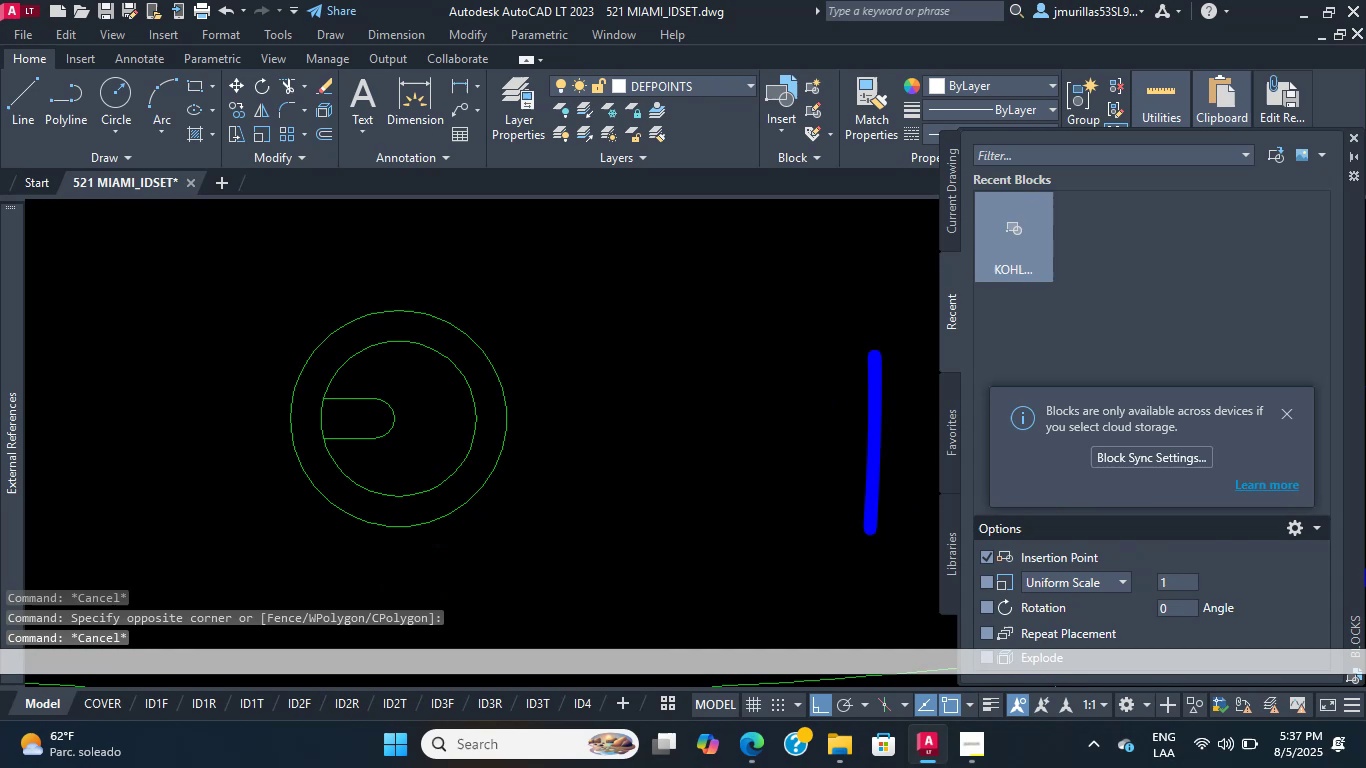 
scroll: coordinate [452, 372], scroll_direction: up, amount: 5.0
 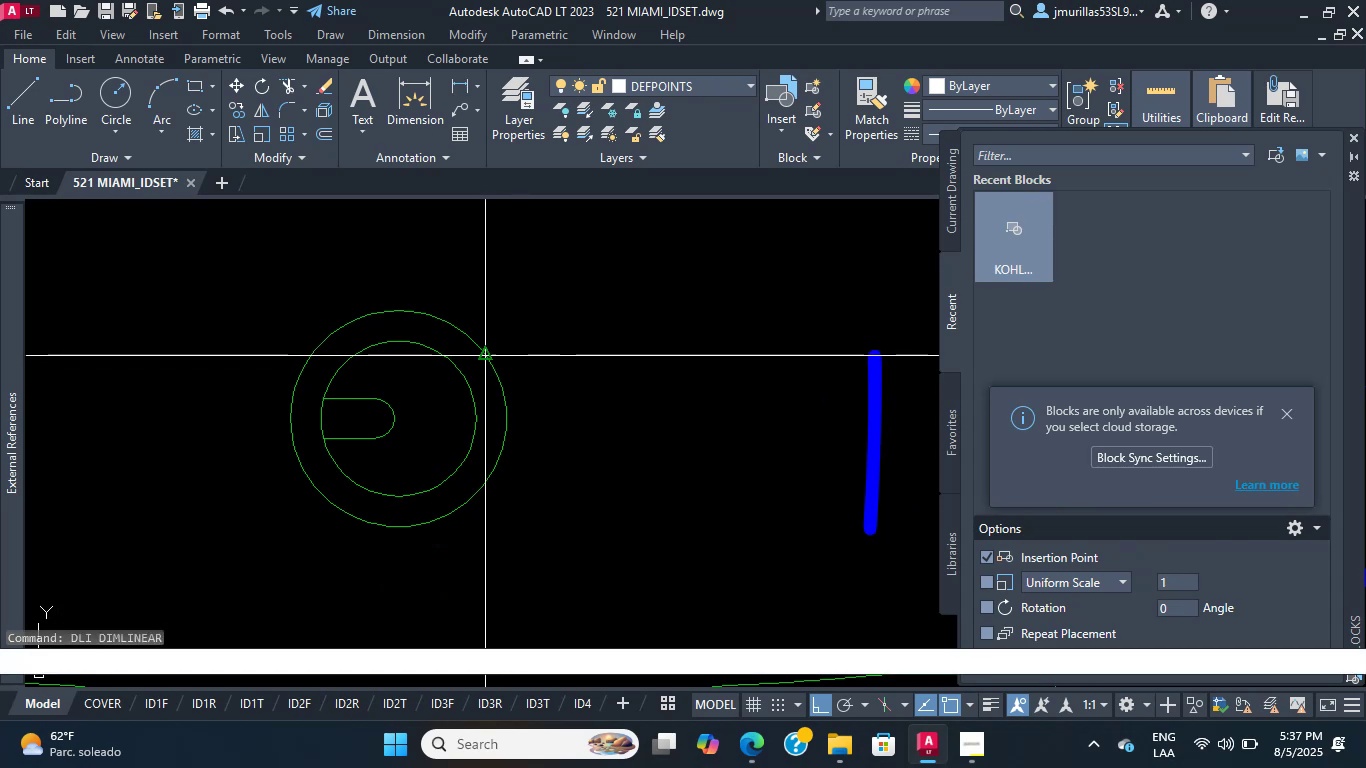 
scroll: coordinate [428, 576], scroll_direction: down, amount: 4.0
 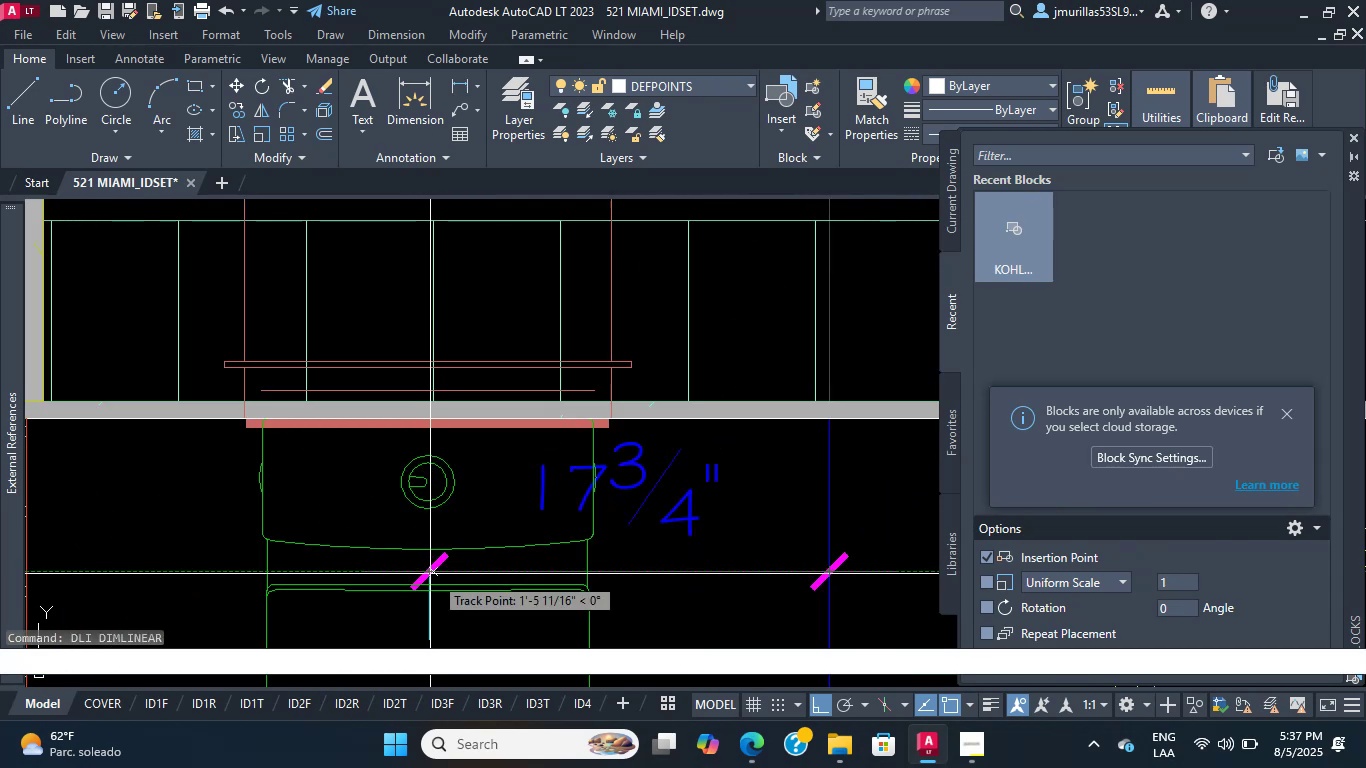 
left_click([430, 574])
 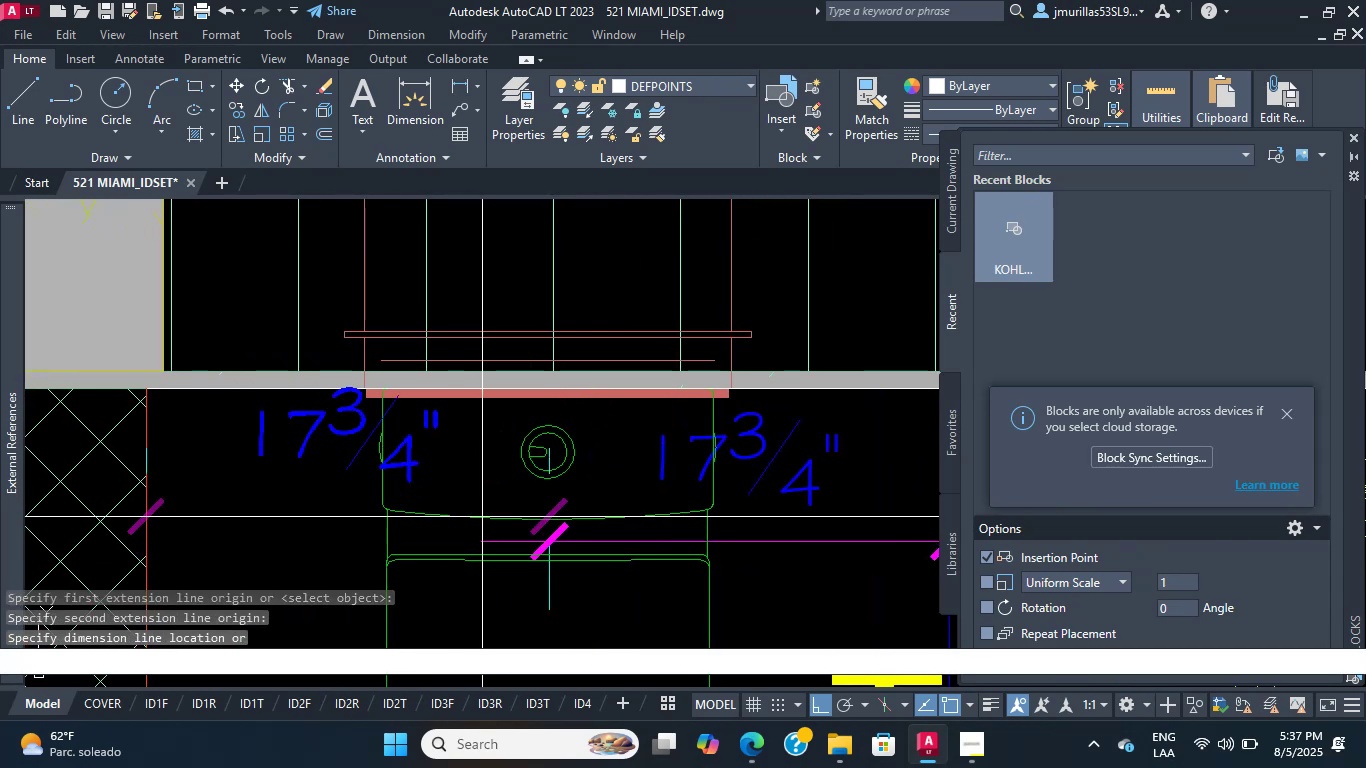 
left_click([555, 542])
 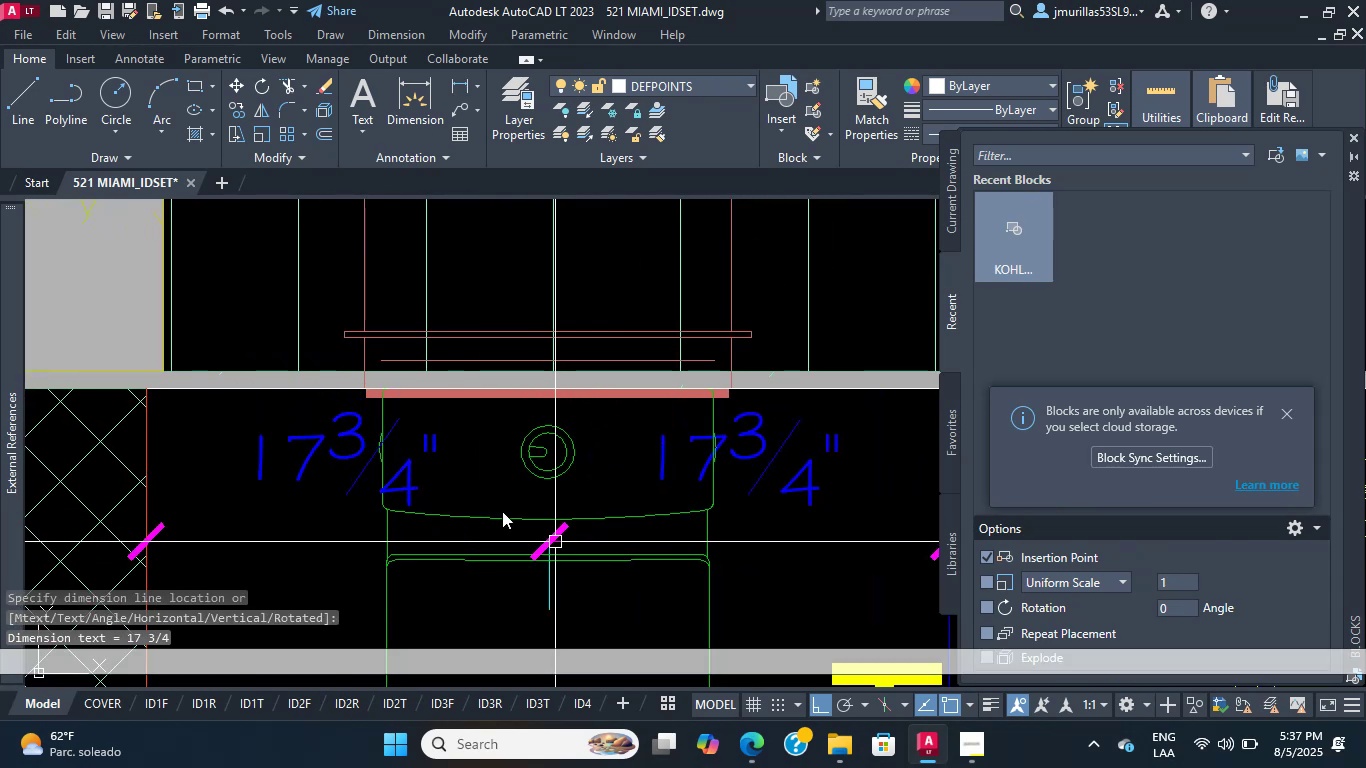 
scroll: coordinate [475, 510], scroll_direction: down, amount: 10.0
 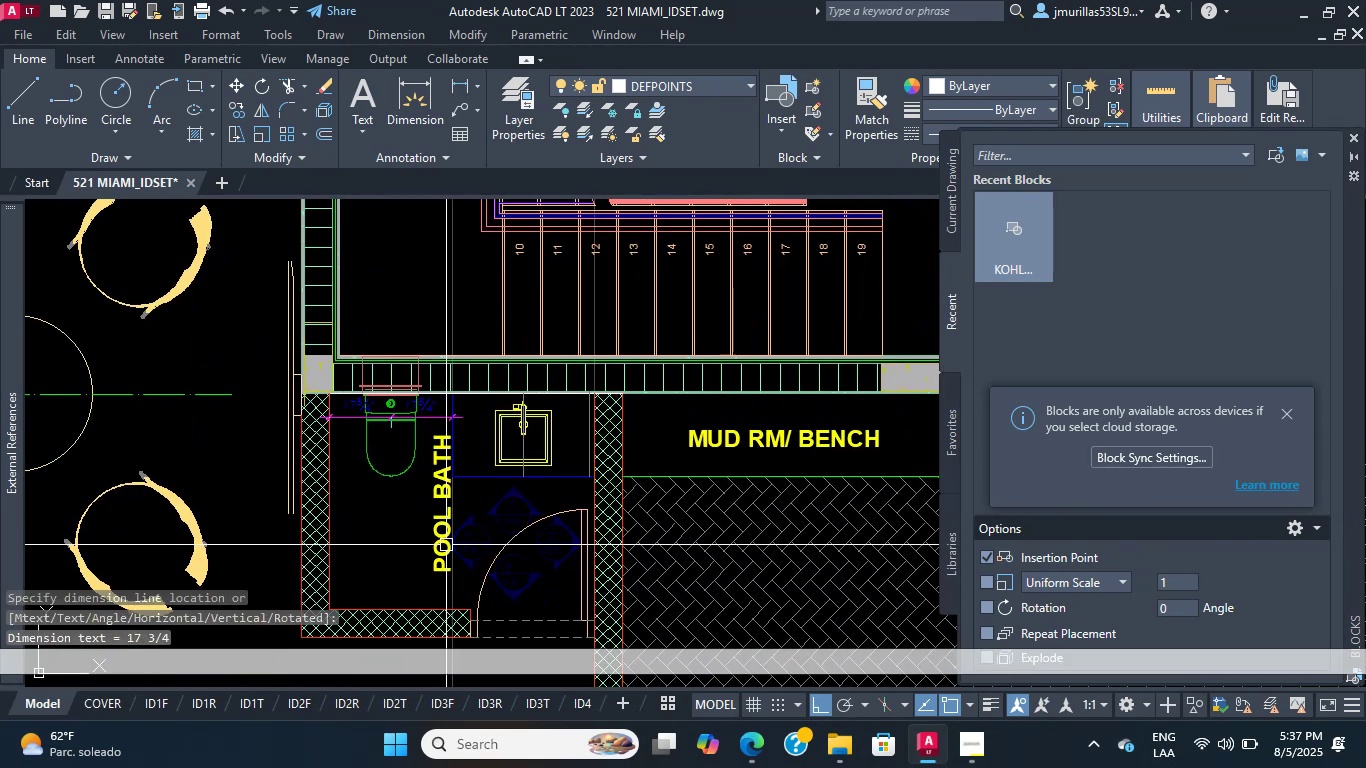 
scroll: coordinate [438, 583], scroll_direction: up, amount: 5.0
 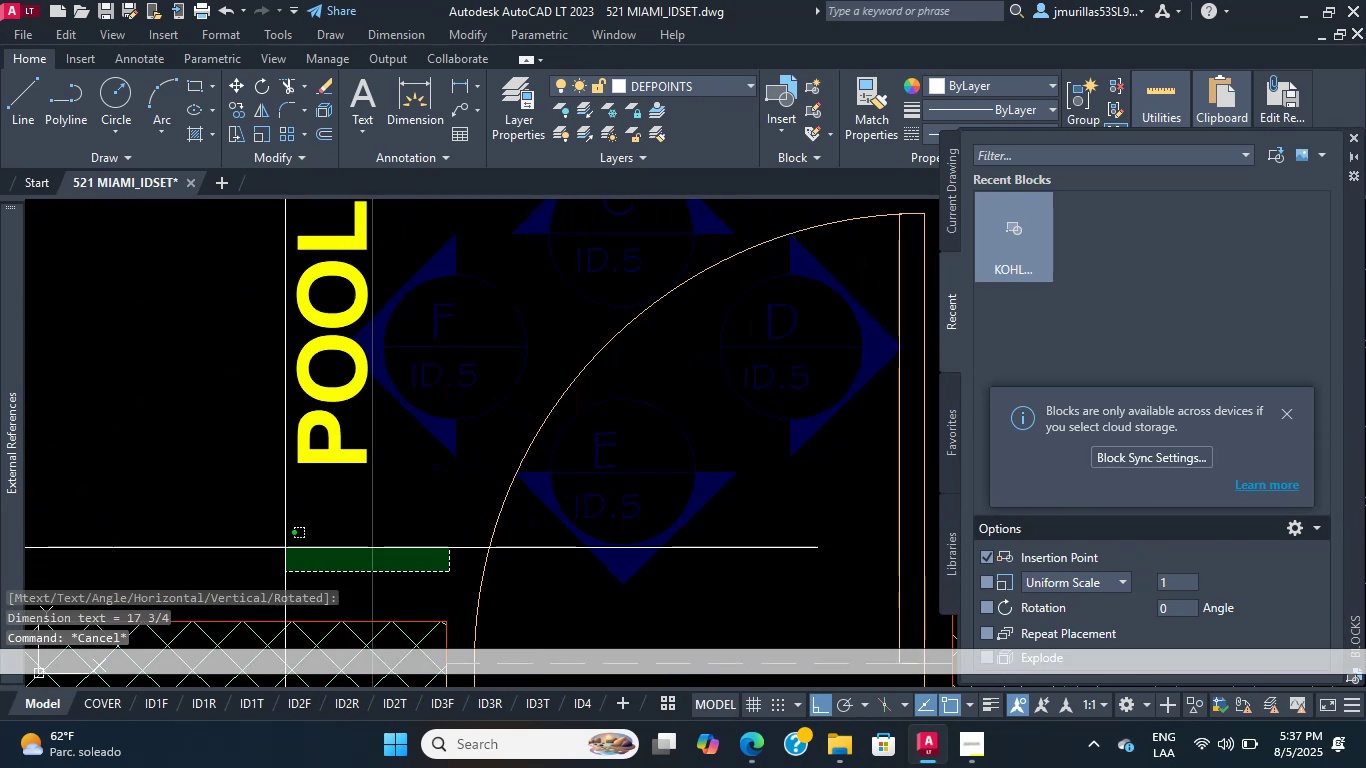 
key(Escape)
 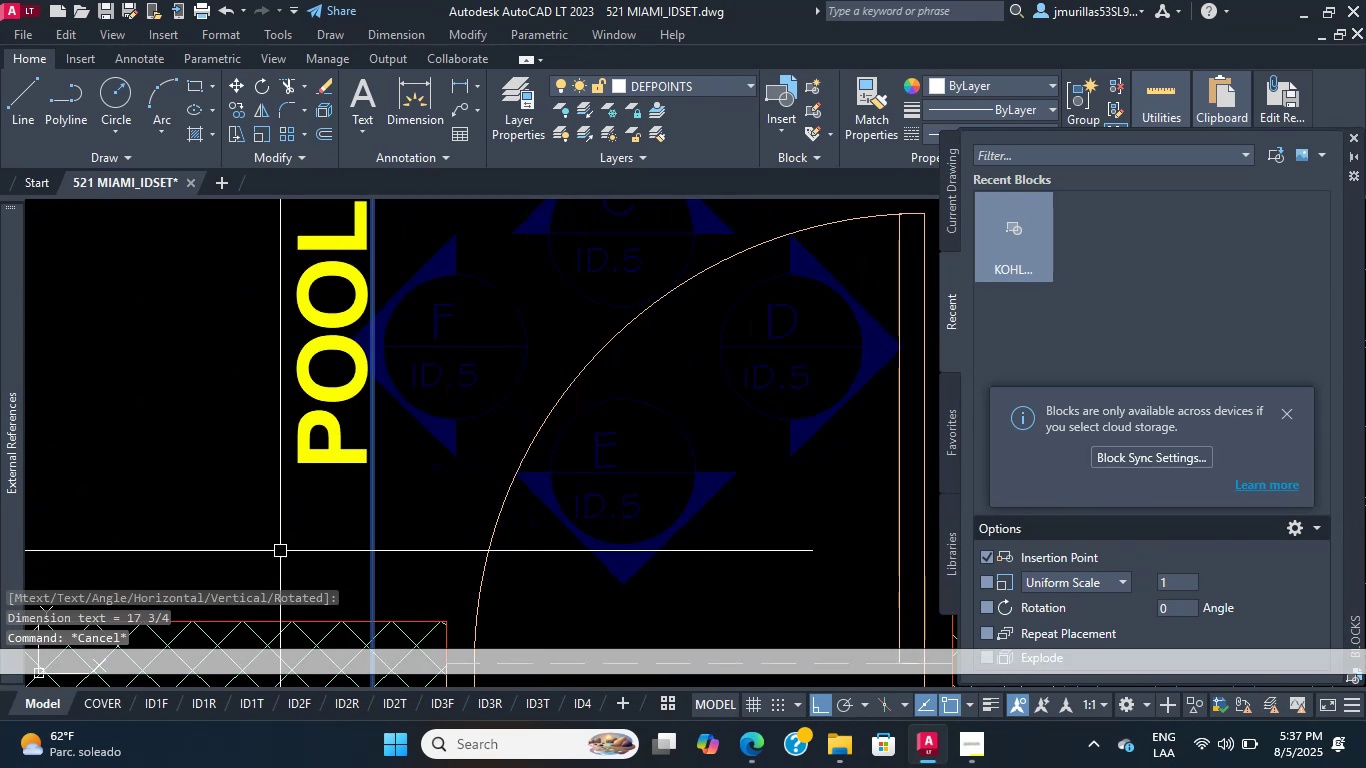 
scroll: coordinate [337, 514], scroll_direction: down, amount: 8.0
 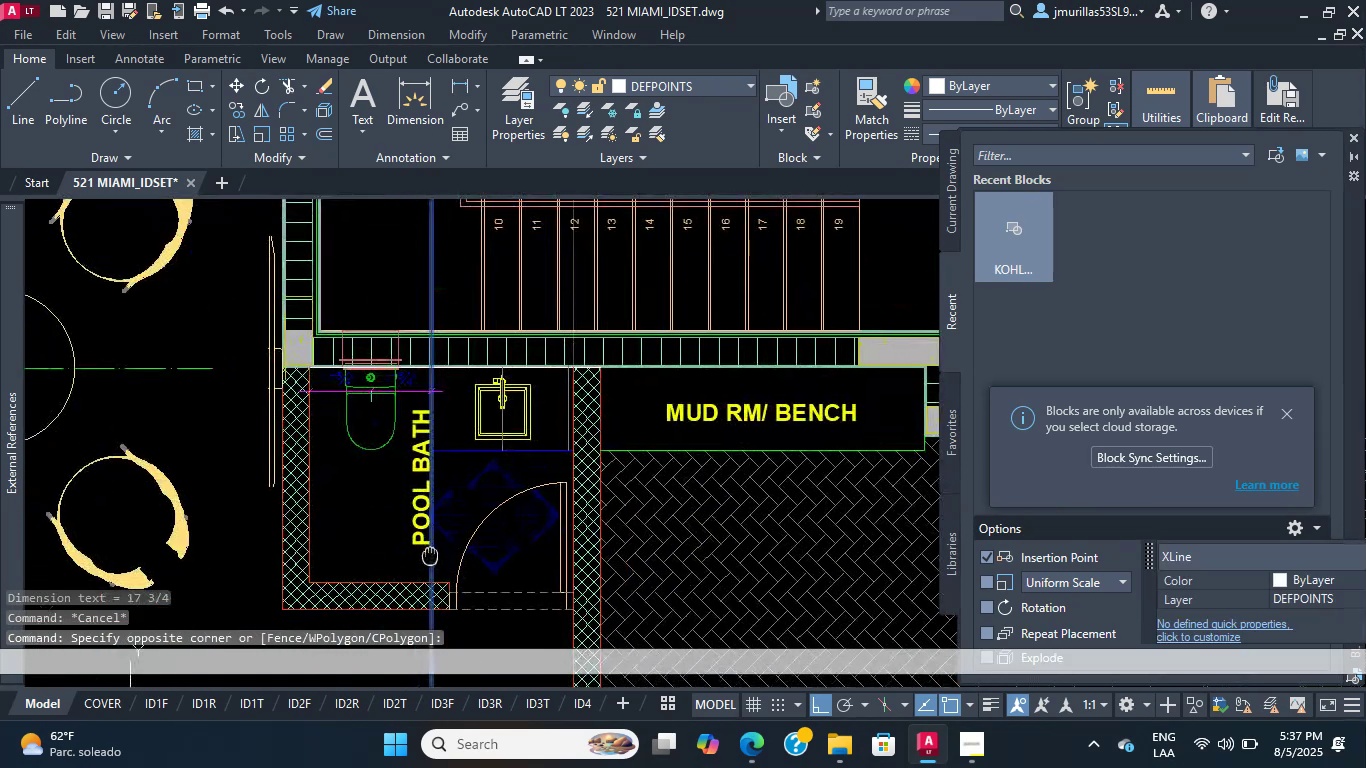 
key(Delete)
 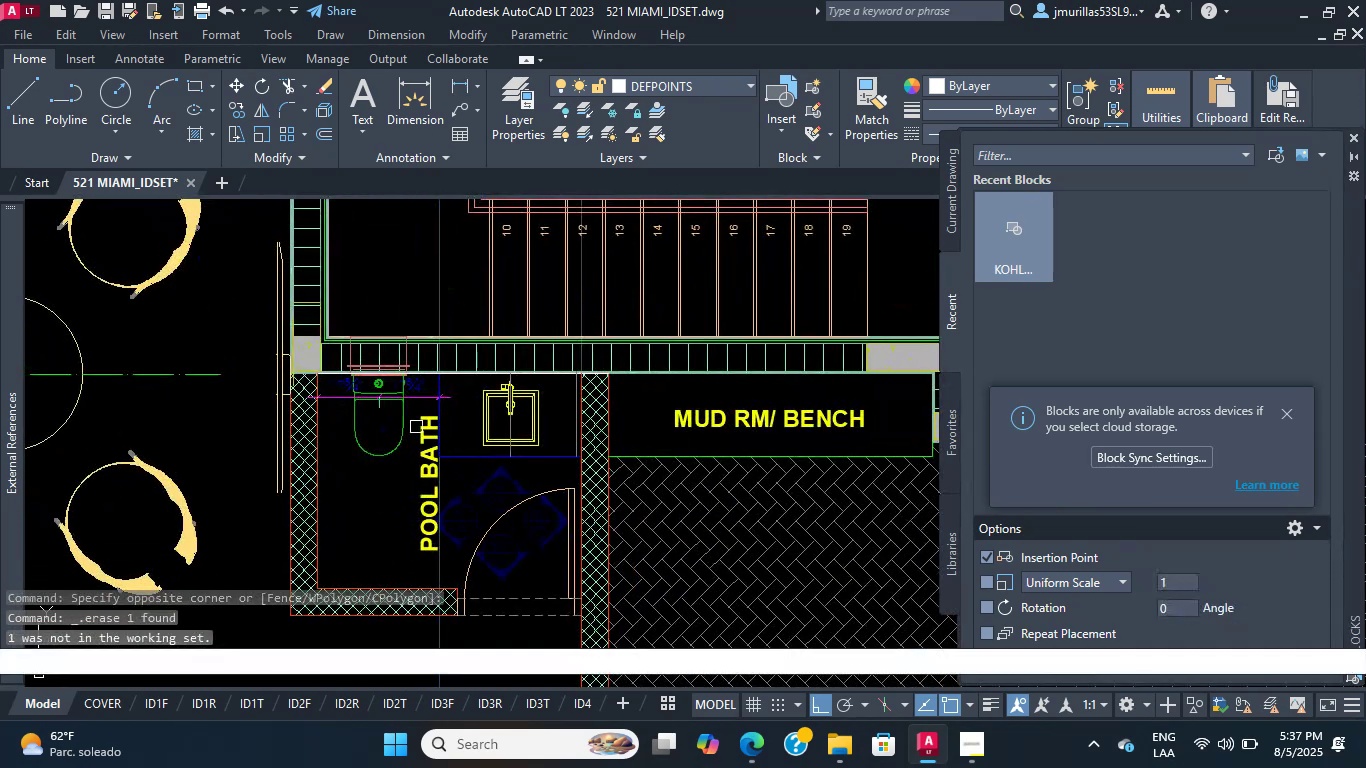 
scroll: coordinate [432, 434], scroll_direction: down, amount: 1.0
 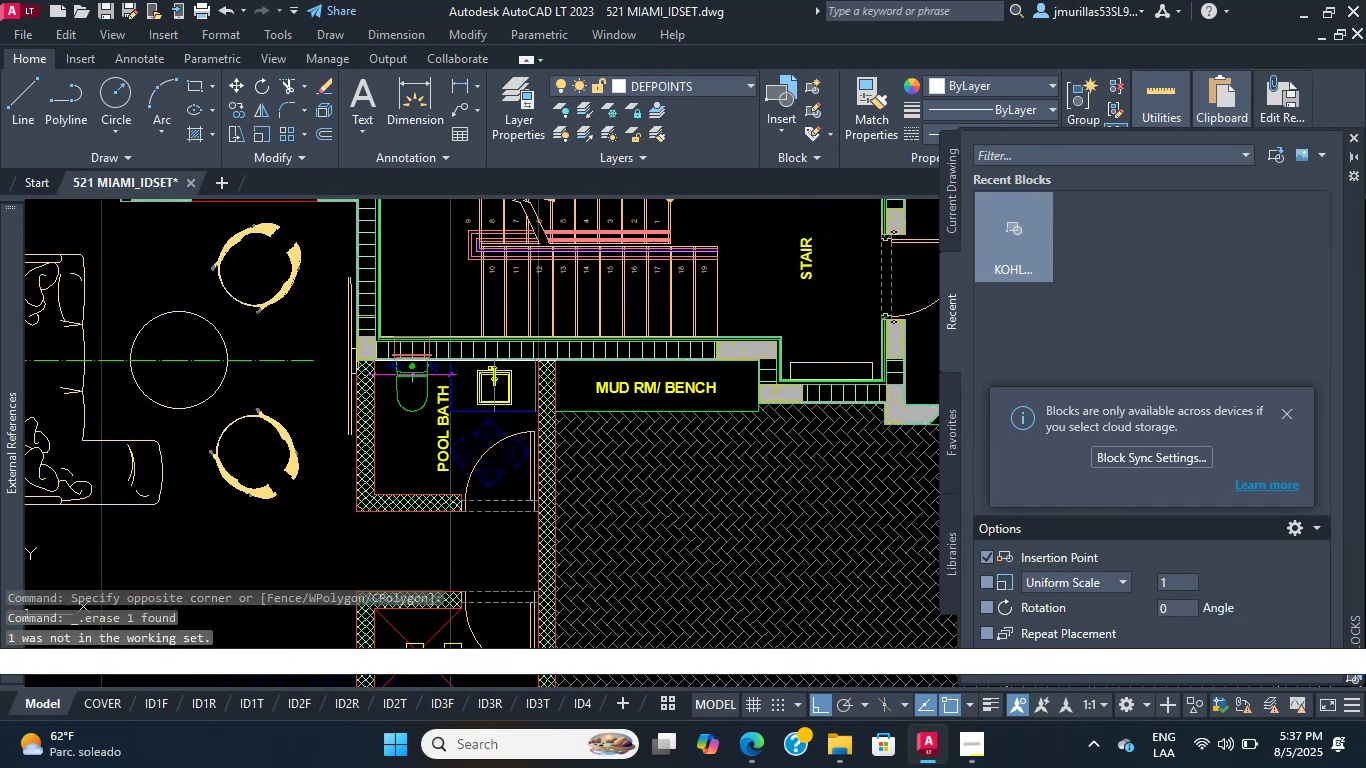 
key(Escape)
 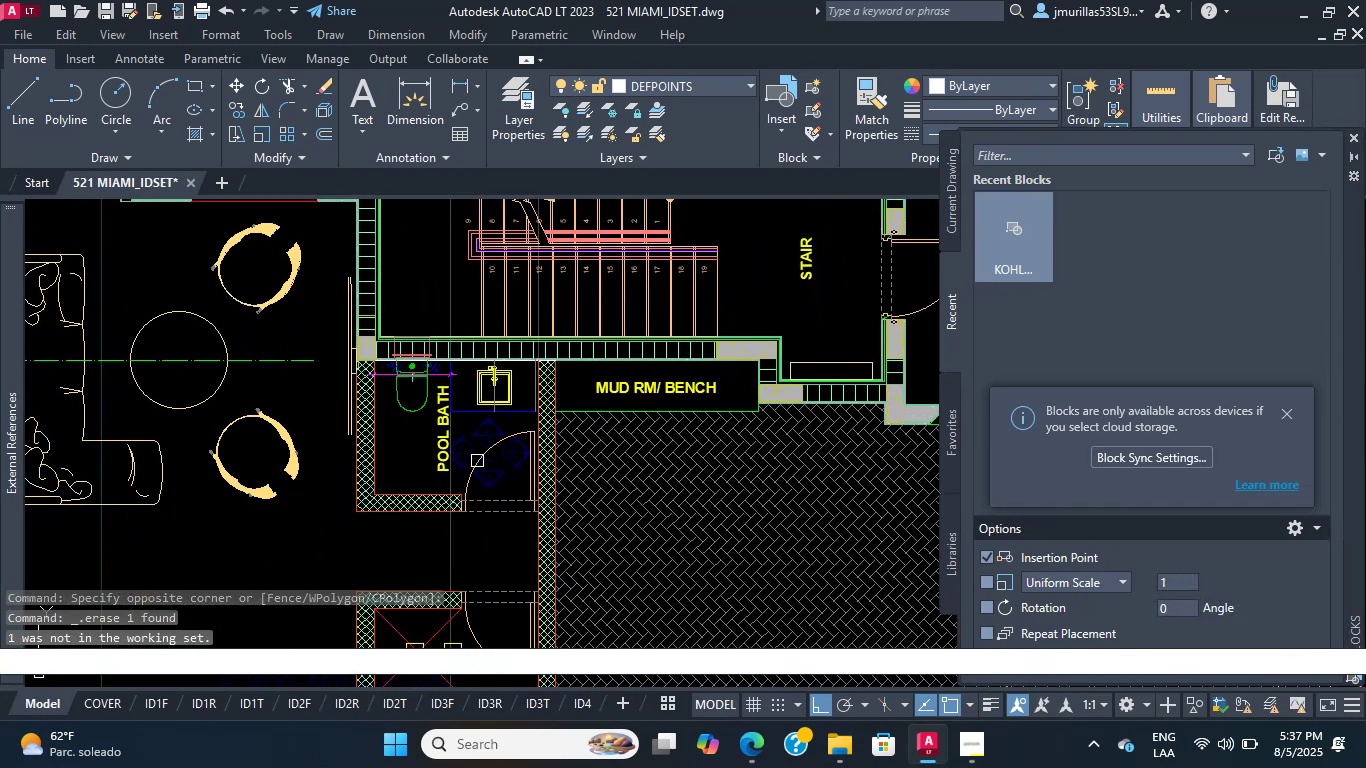 
scroll: coordinate [524, 404], scroll_direction: up, amount: 4.0
 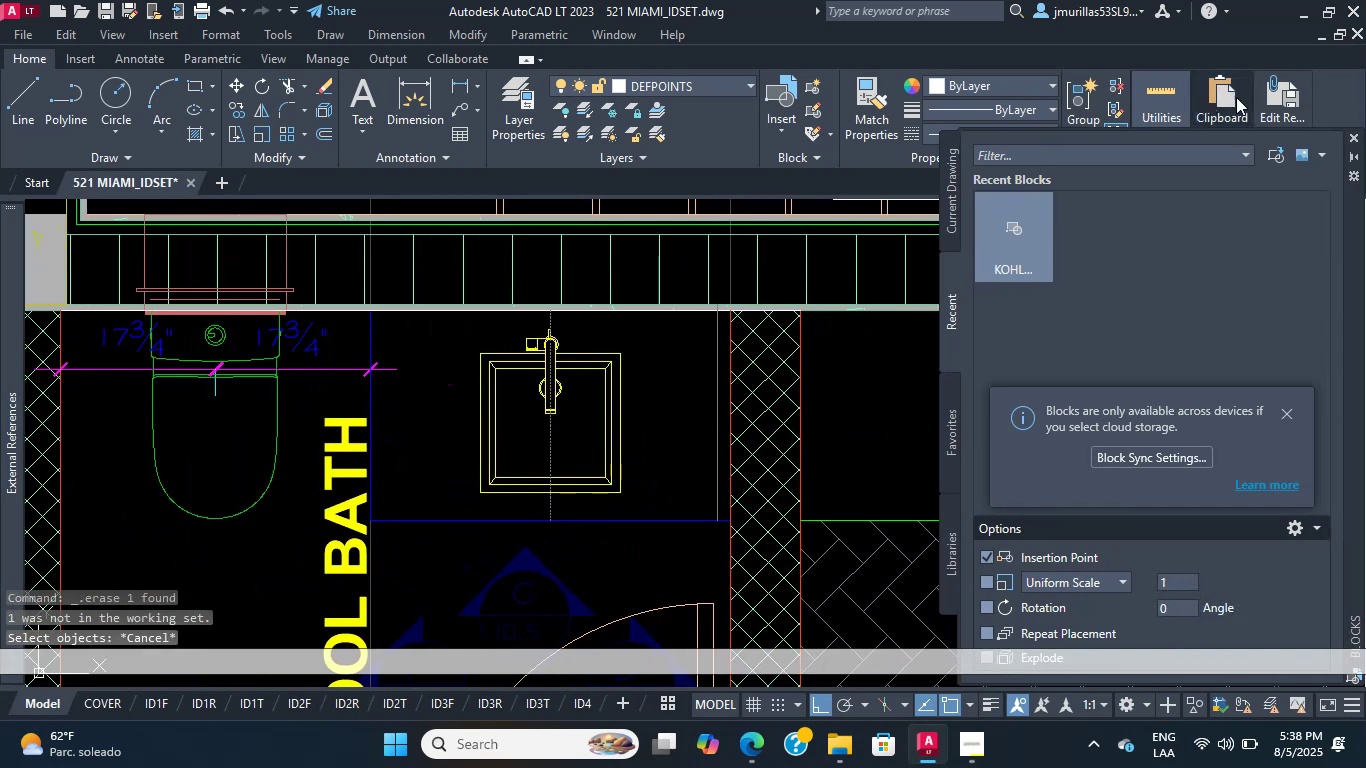 
left_click([1274, 91])
 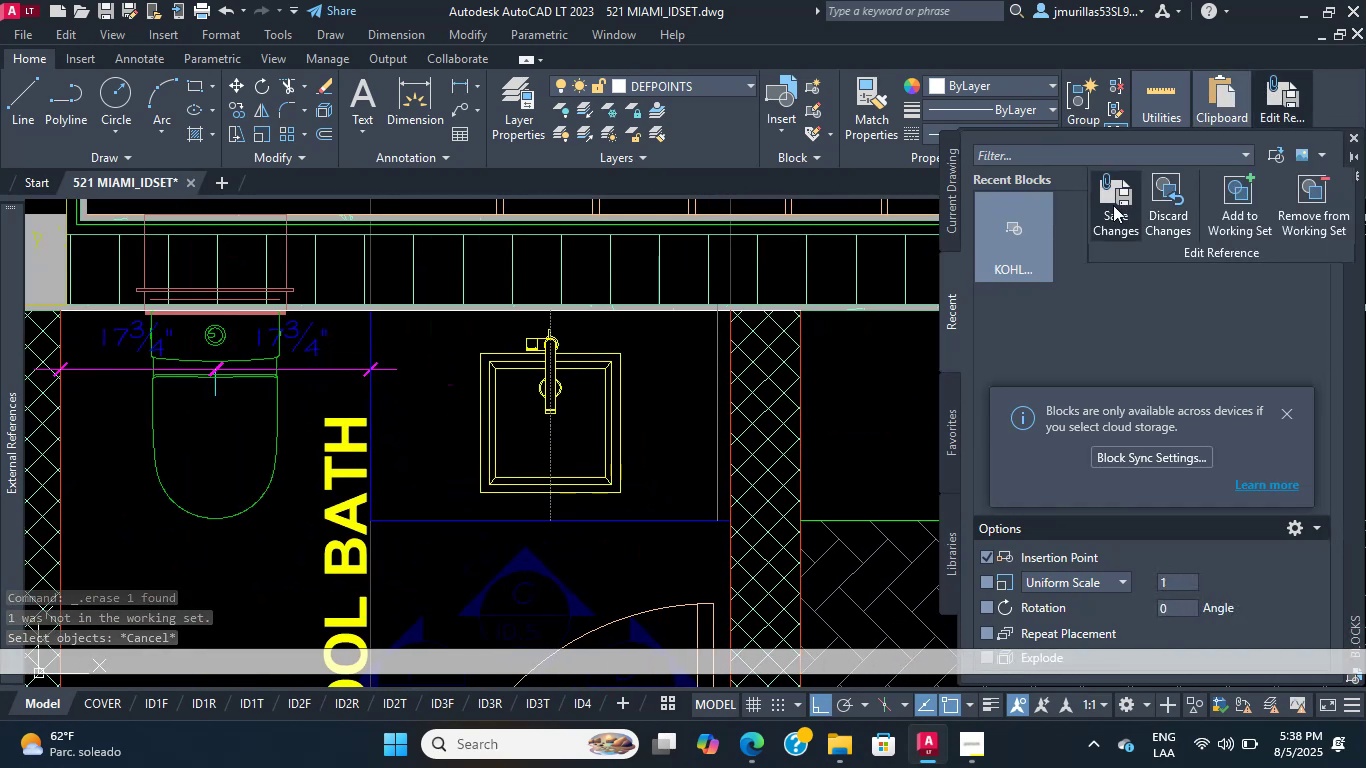 
left_click([1103, 214])
 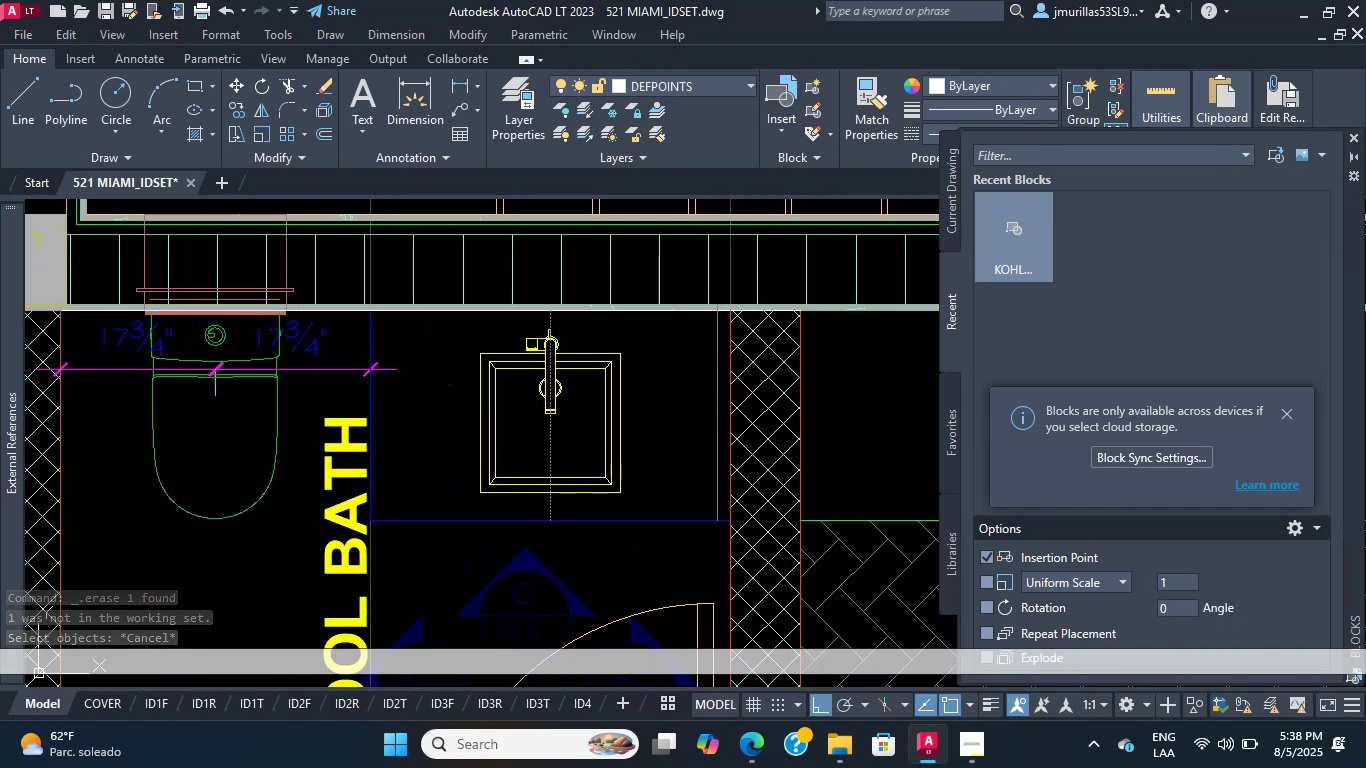 
key(NumpadEnter)
 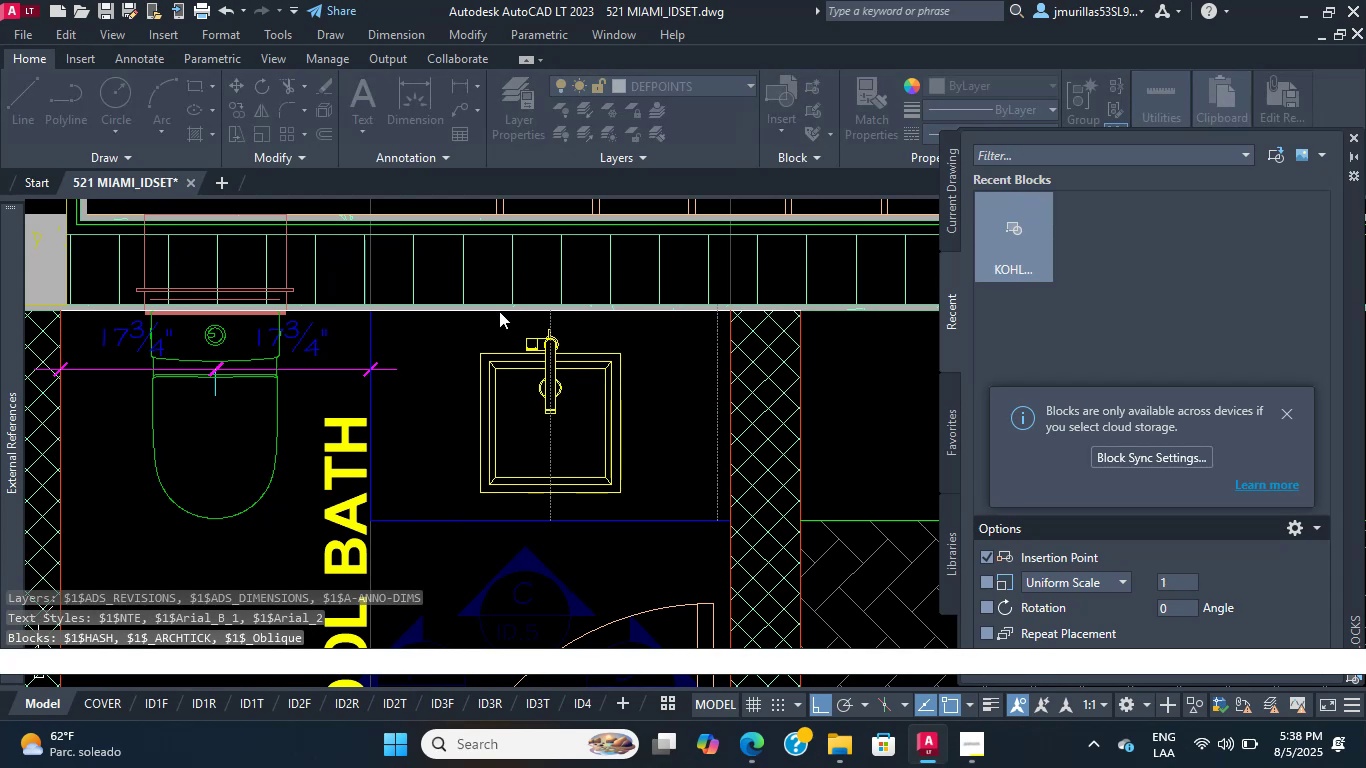 
wait(10.4)
 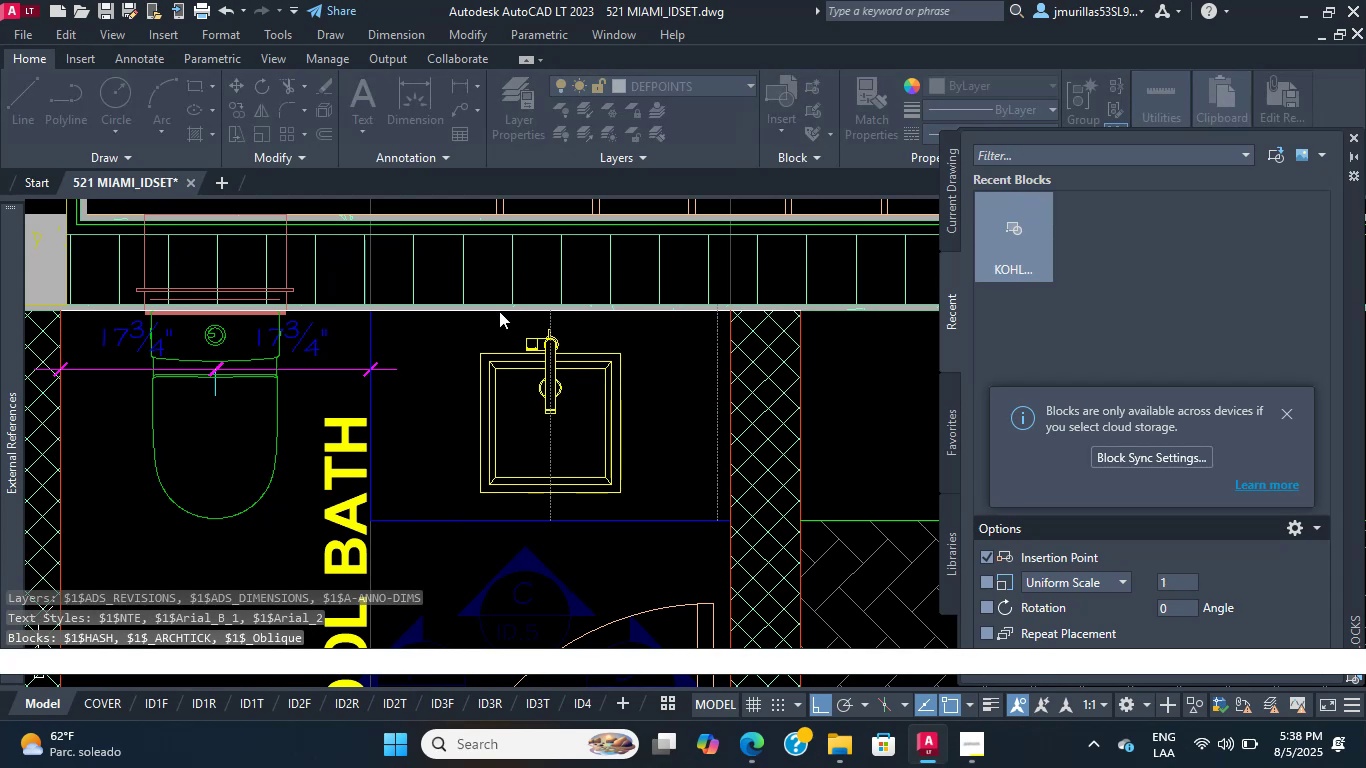 
left_click([551, 422])
 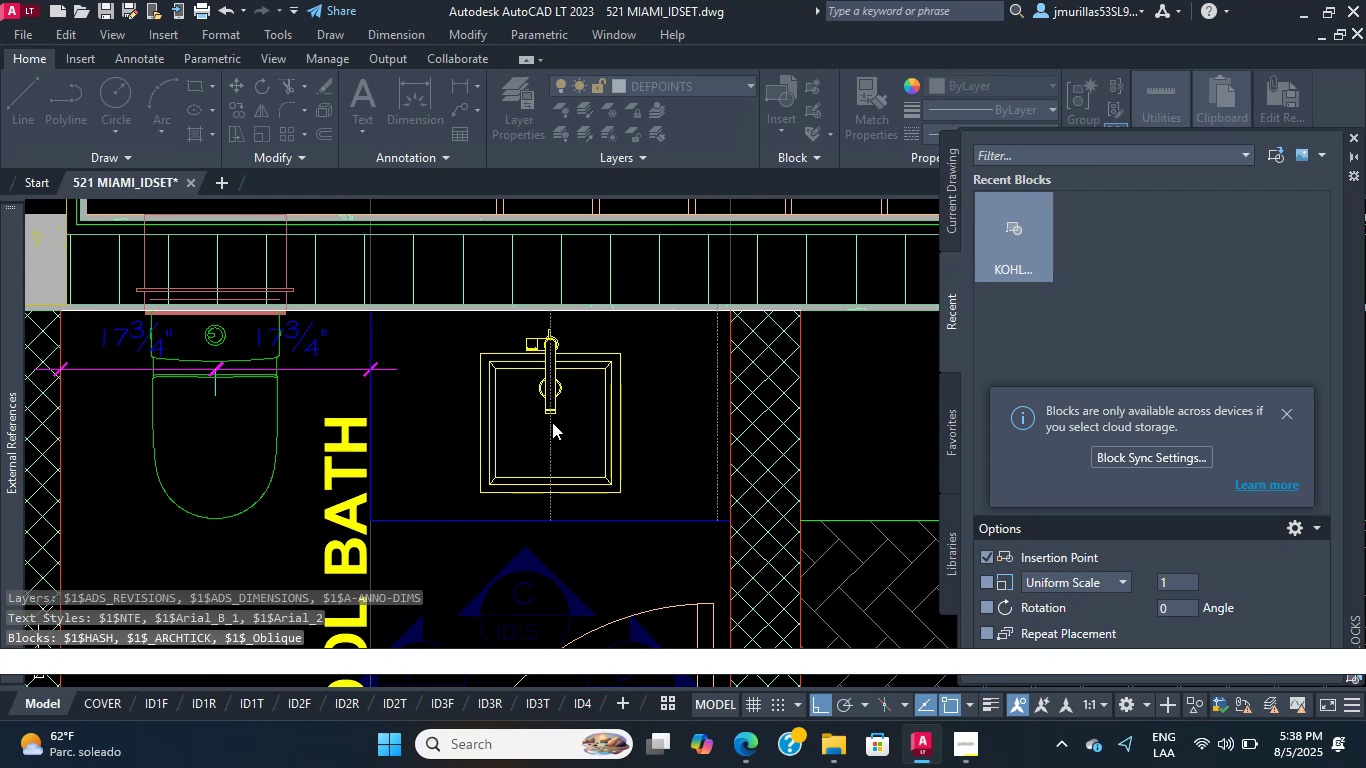 
triple_click([552, 422])
 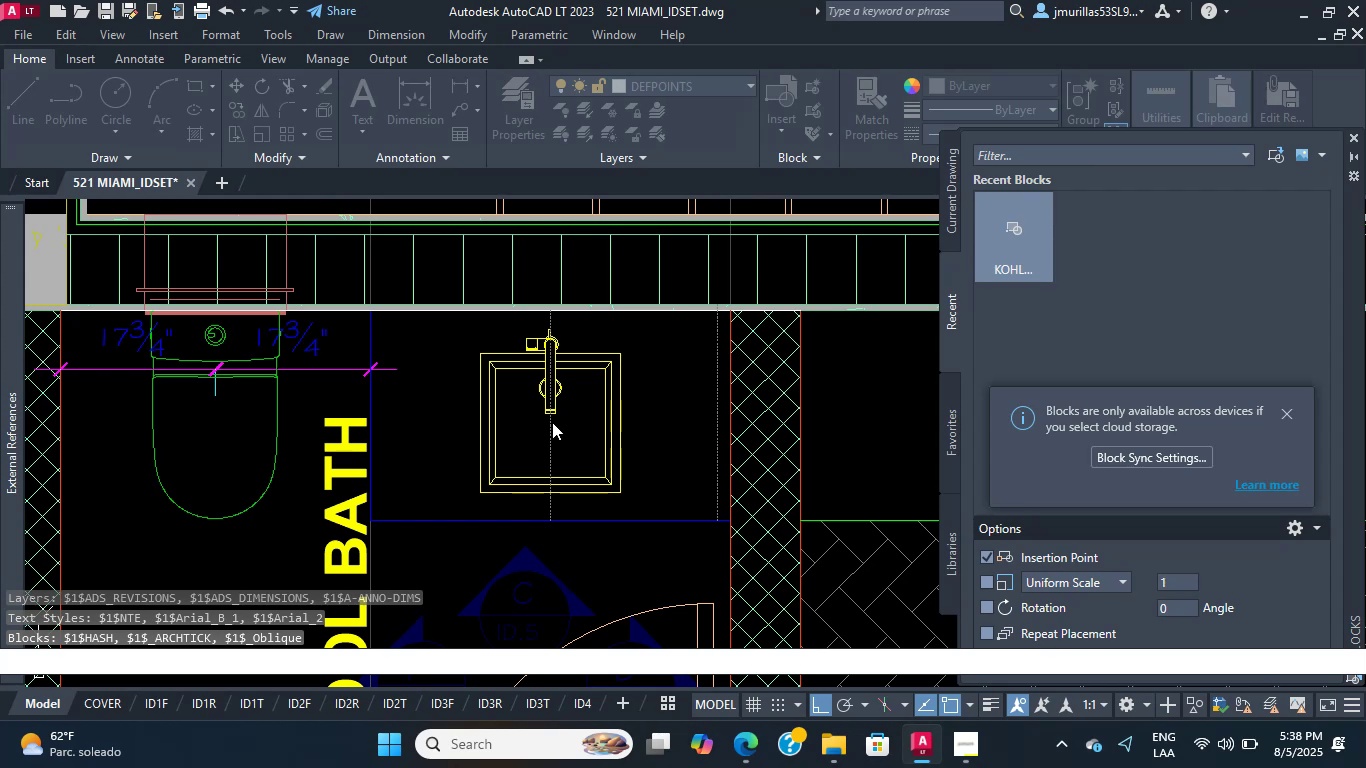 
triple_click([552, 422])
 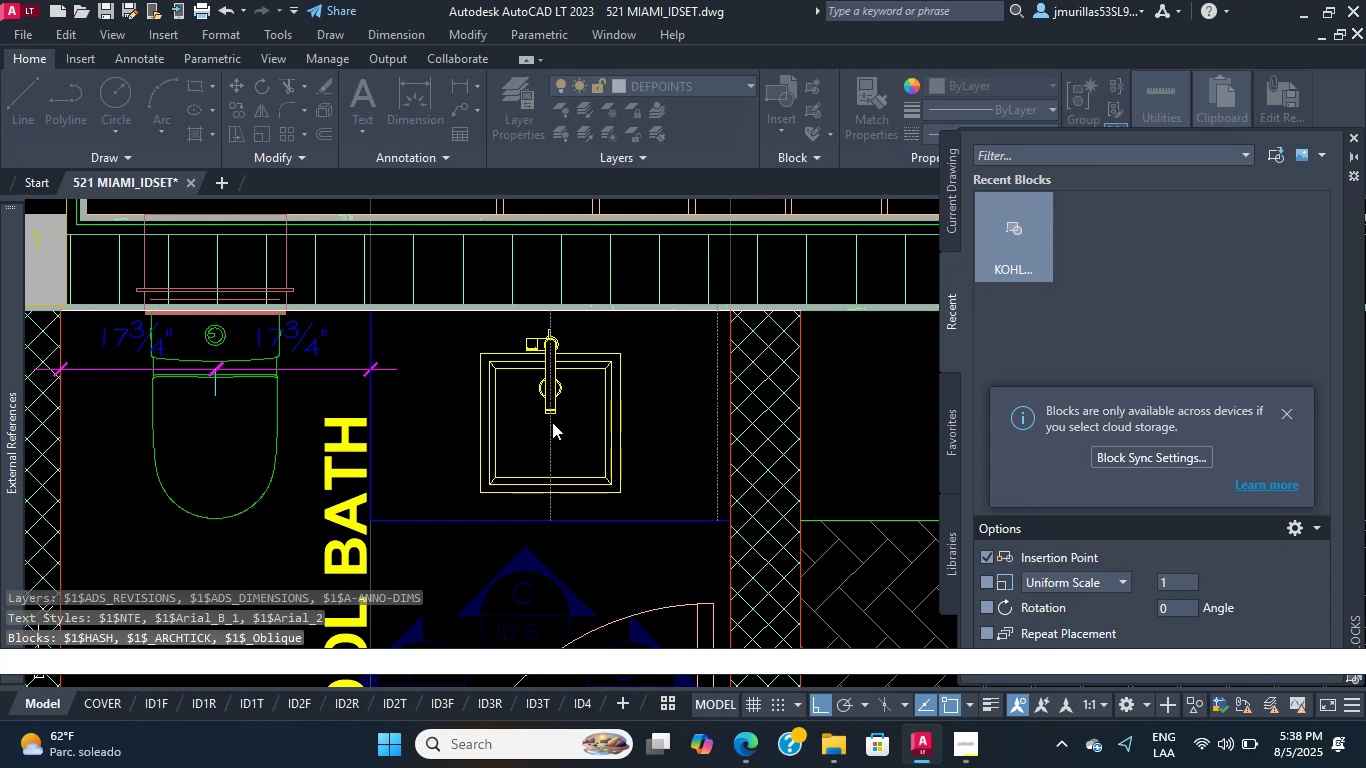 
triple_click([552, 422])
 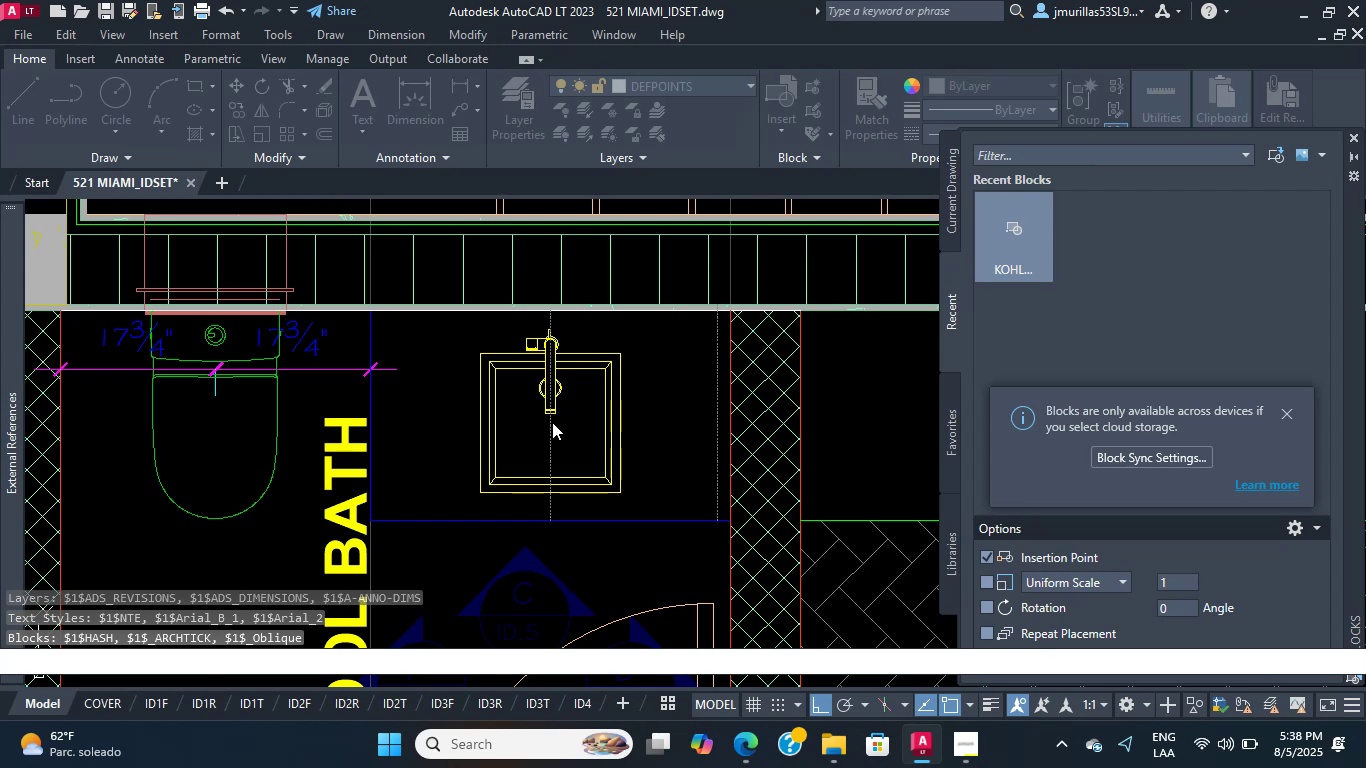 
triple_click([552, 422])
 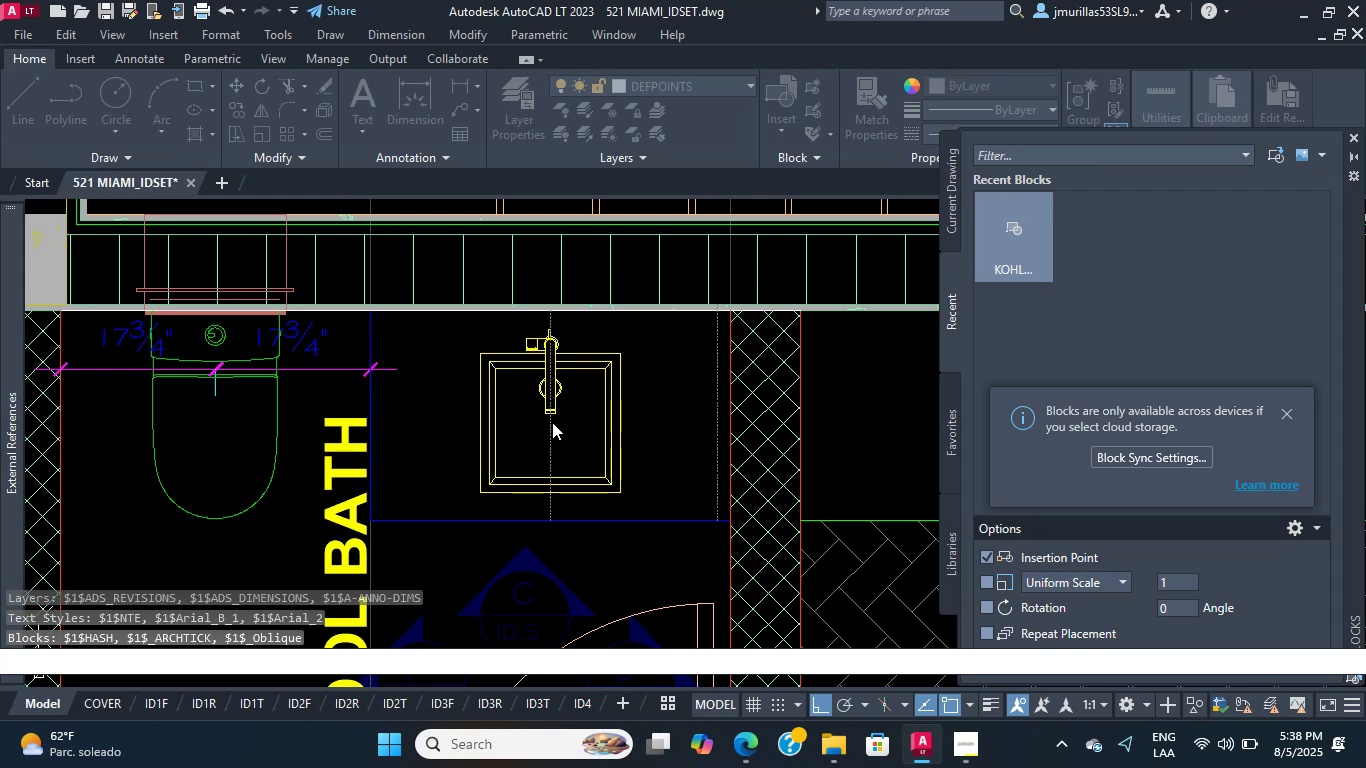 
triple_click([552, 422])
 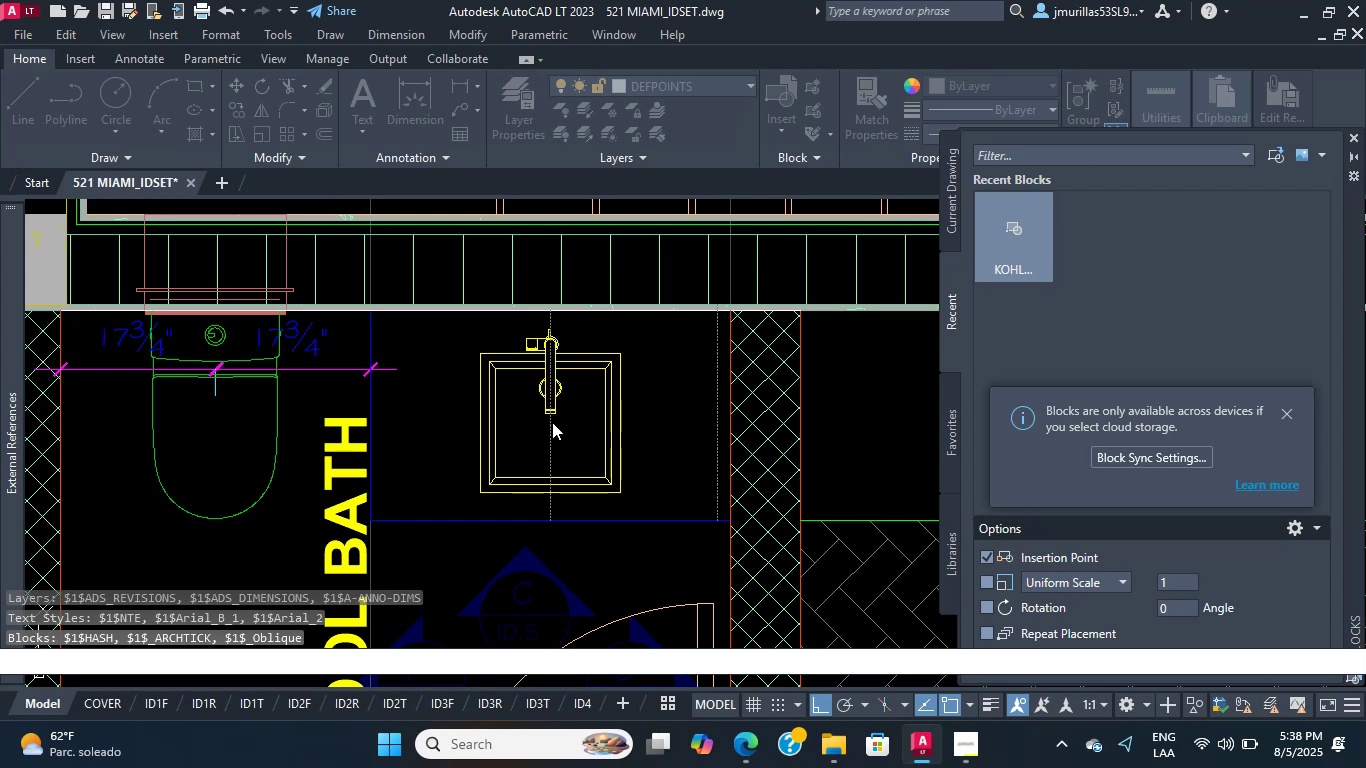 
triple_click([552, 422])
 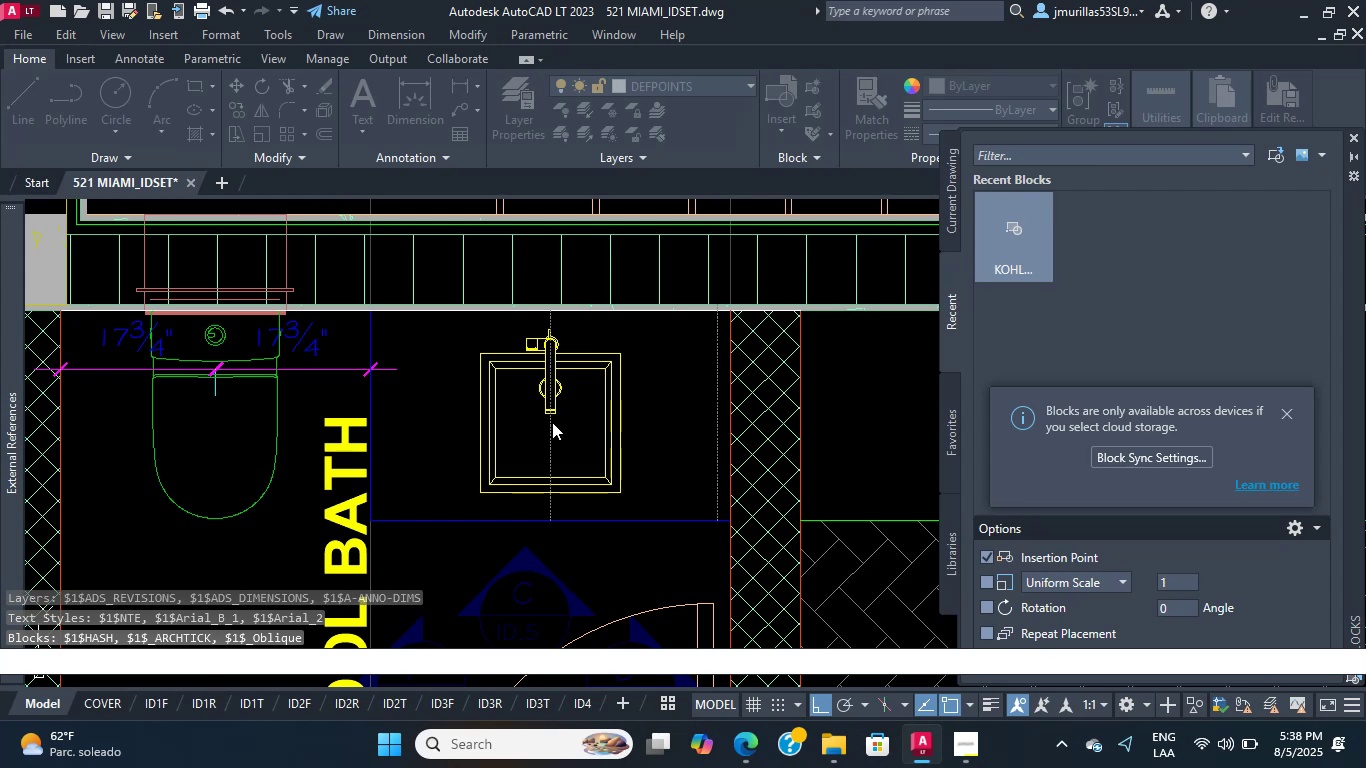 
triple_click([552, 422])
 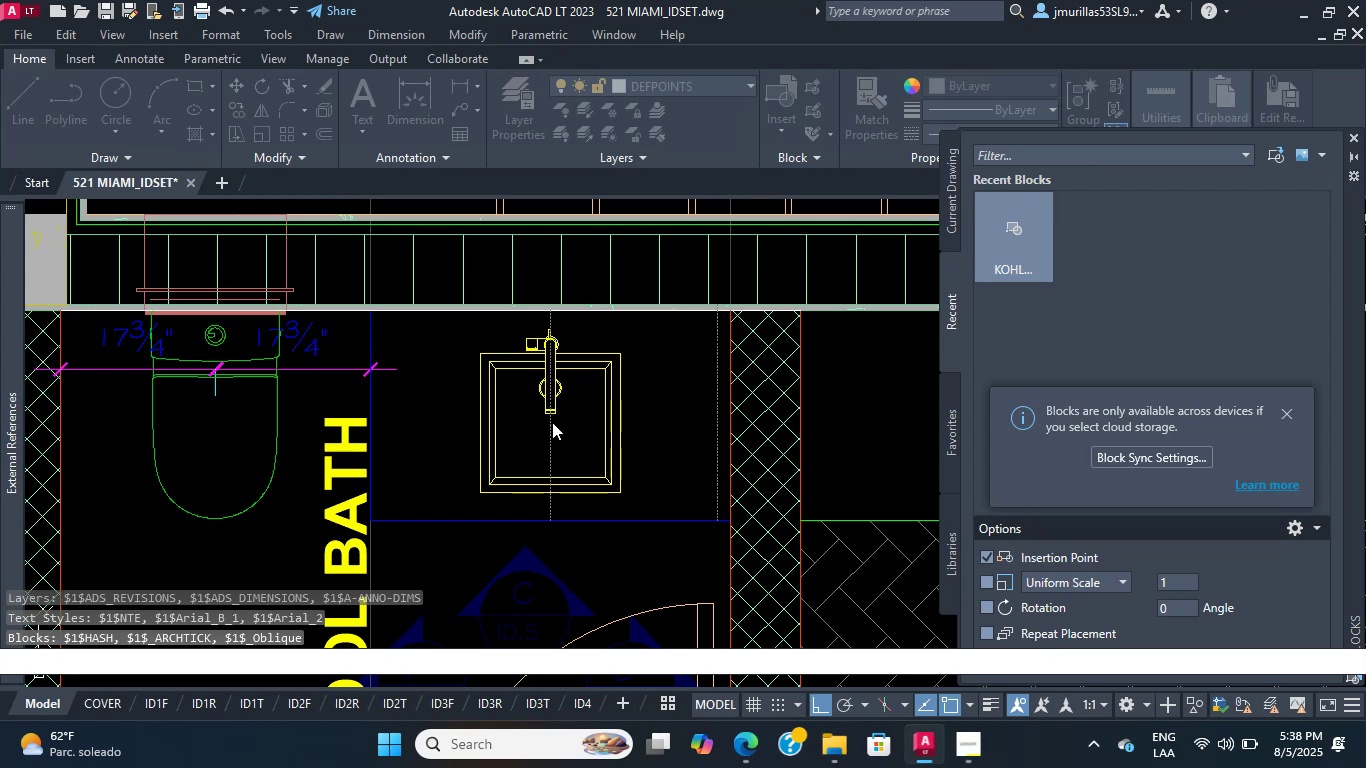 
triple_click([552, 422])
 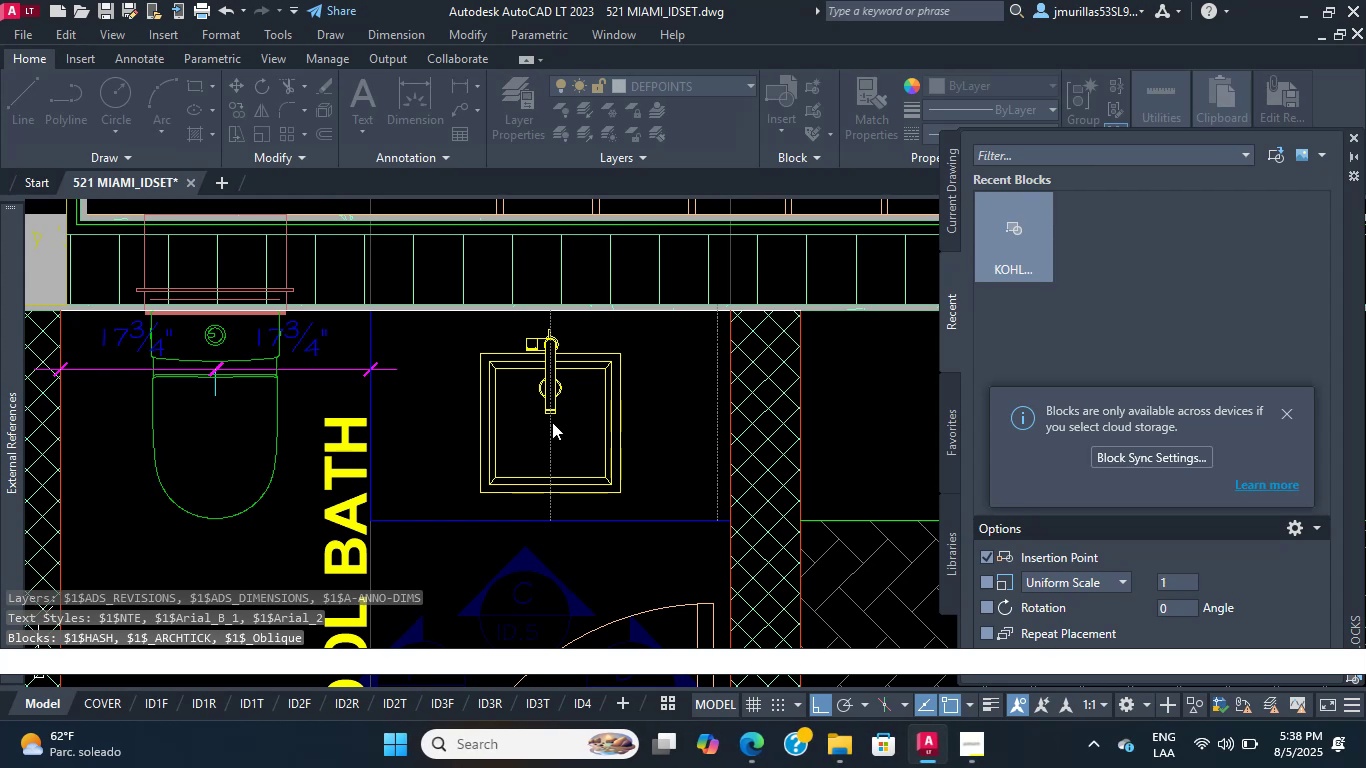 
triple_click([552, 422])
 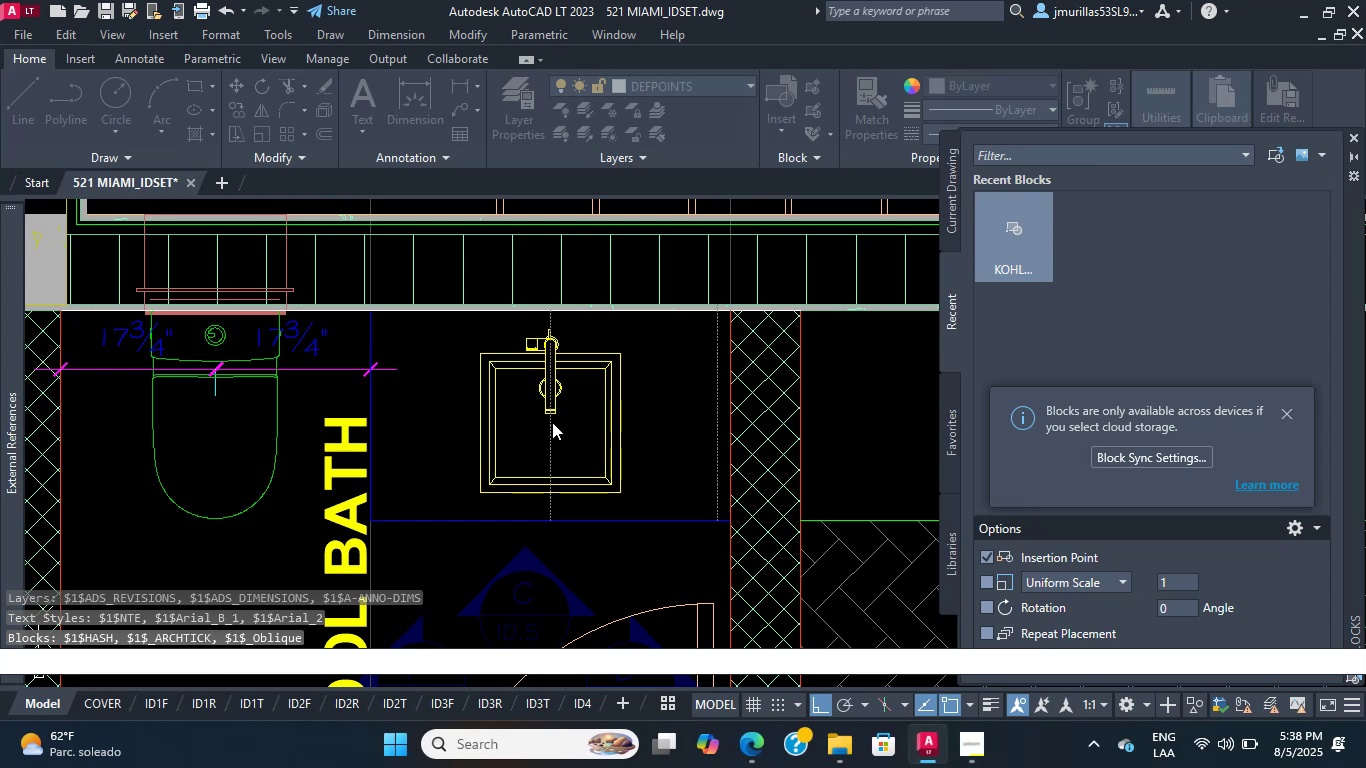 
triple_click([552, 422])
 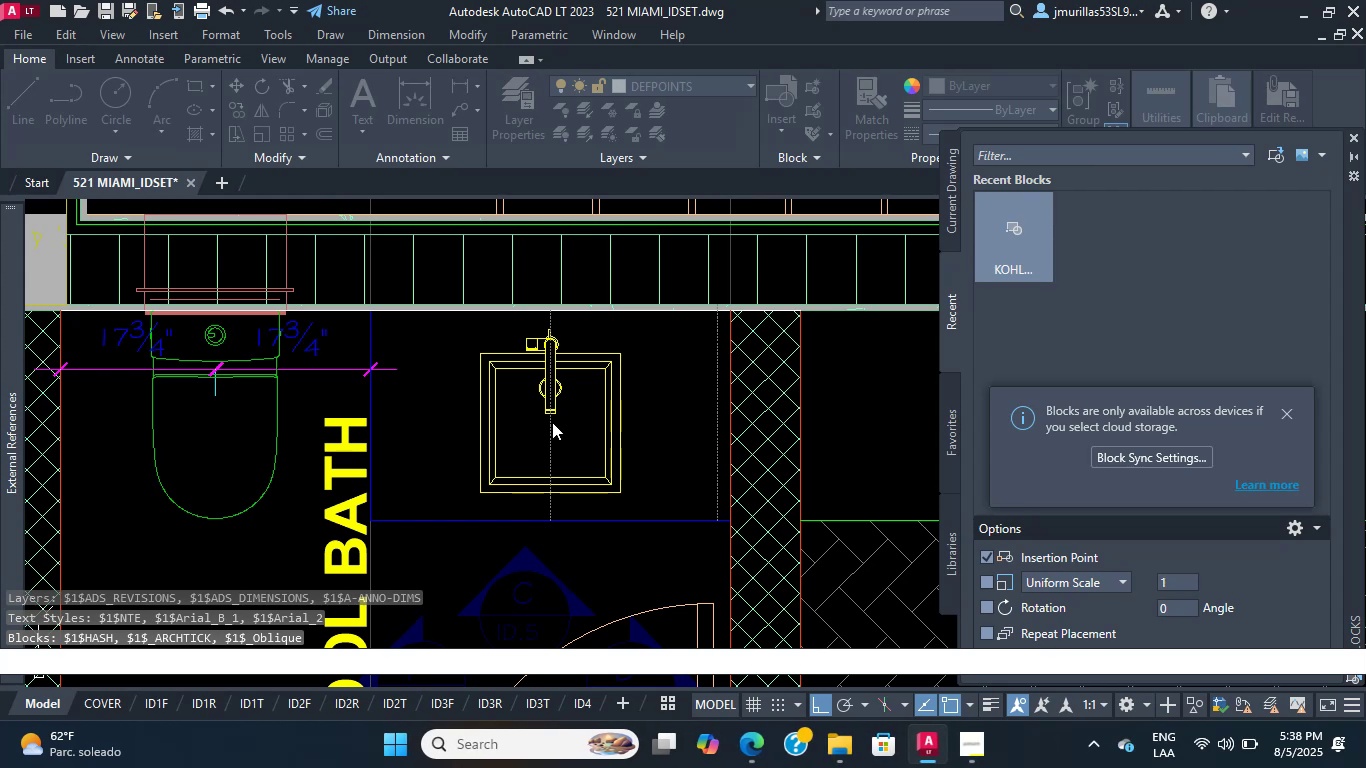 
triple_click([552, 422])
 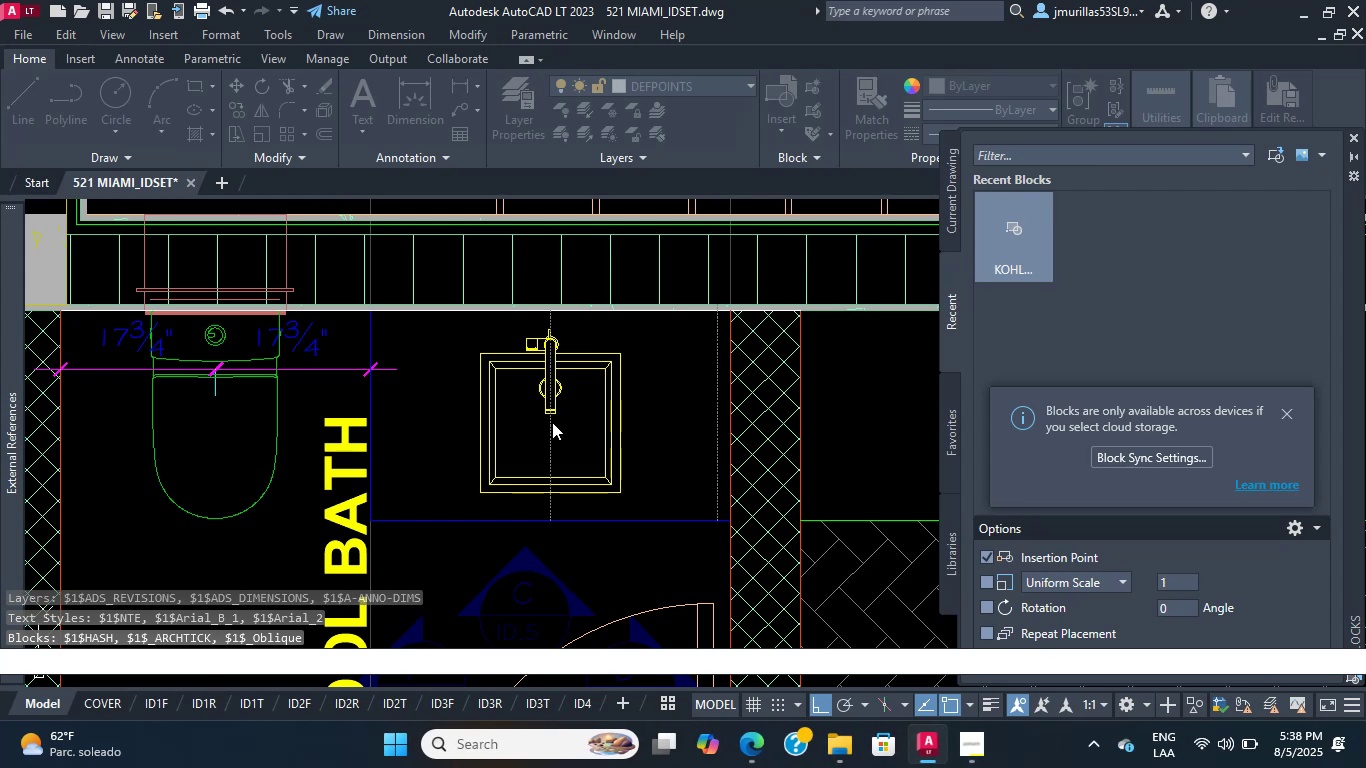 
triple_click([552, 422])
 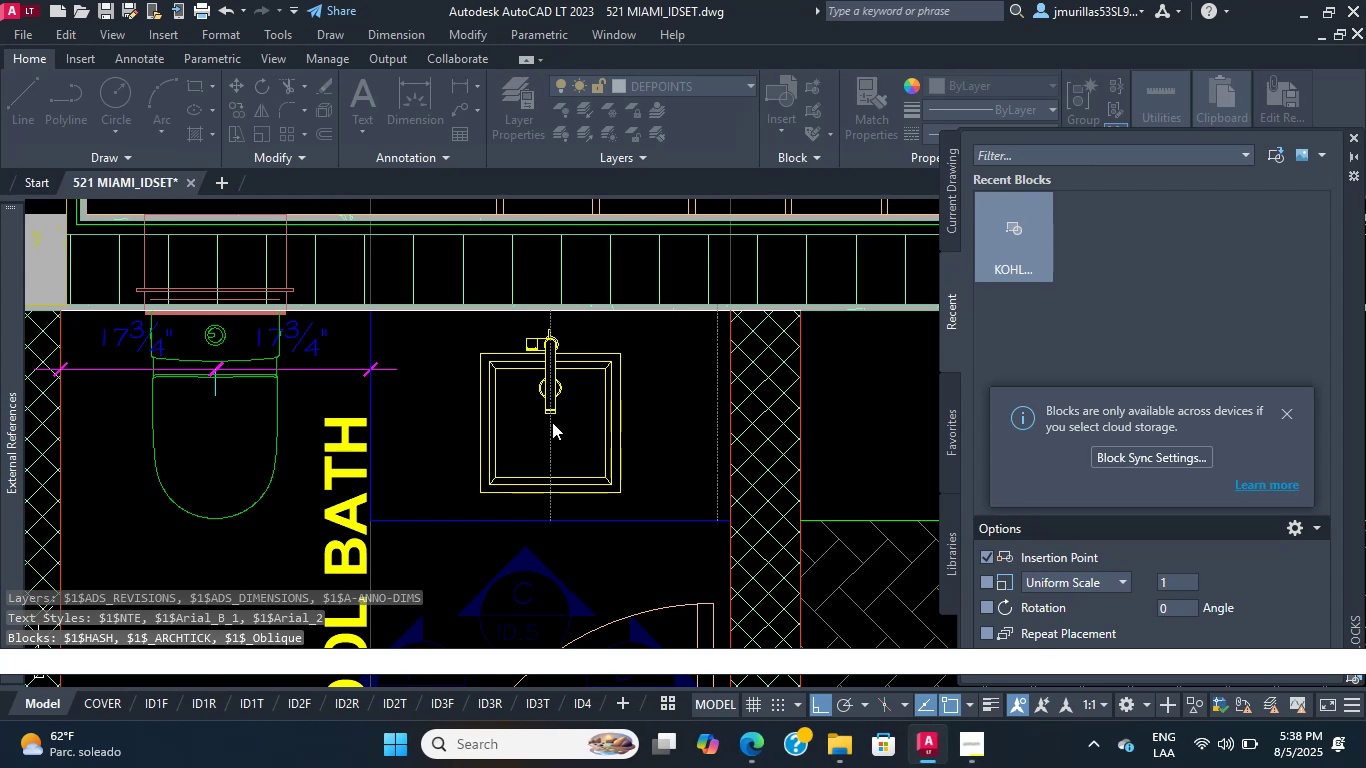 
triple_click([552, 422])
 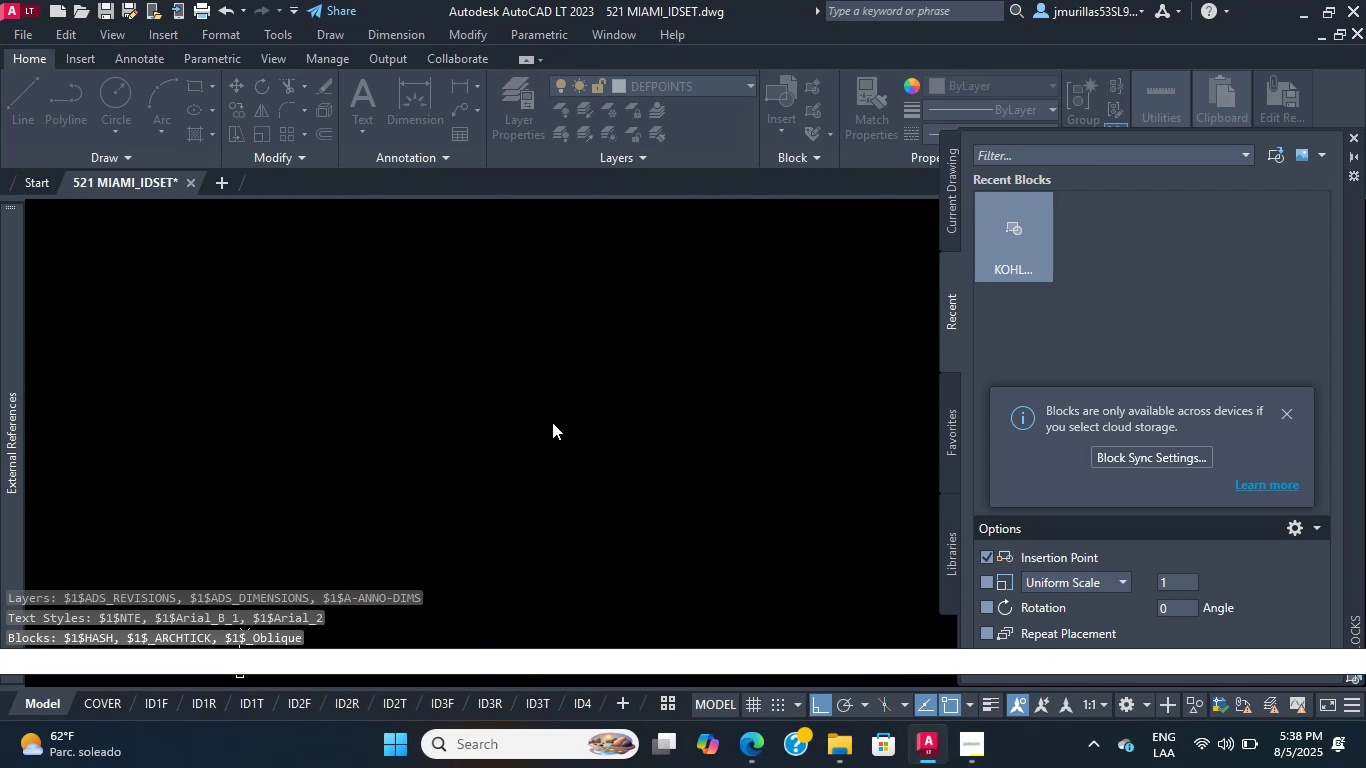 
triple_click([552, 422])
 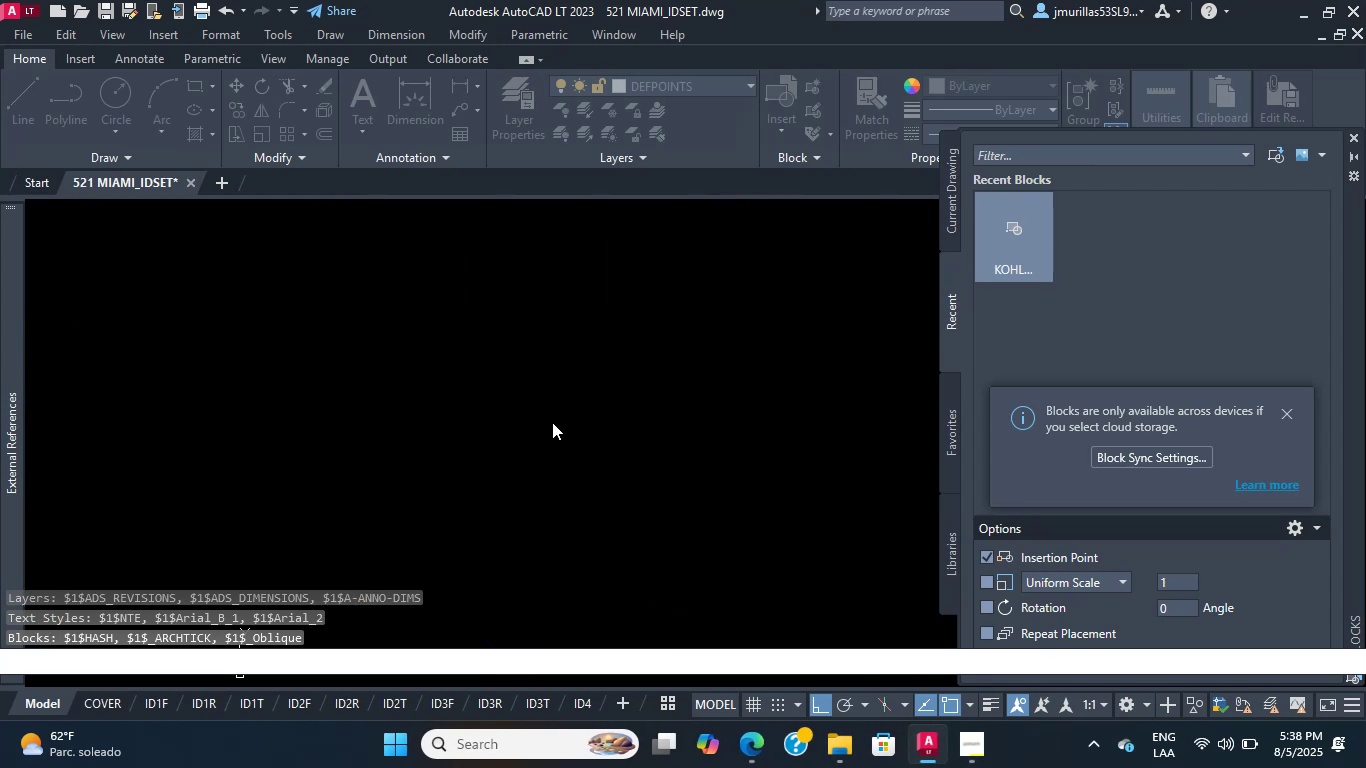 
triple_click([552, 422])
 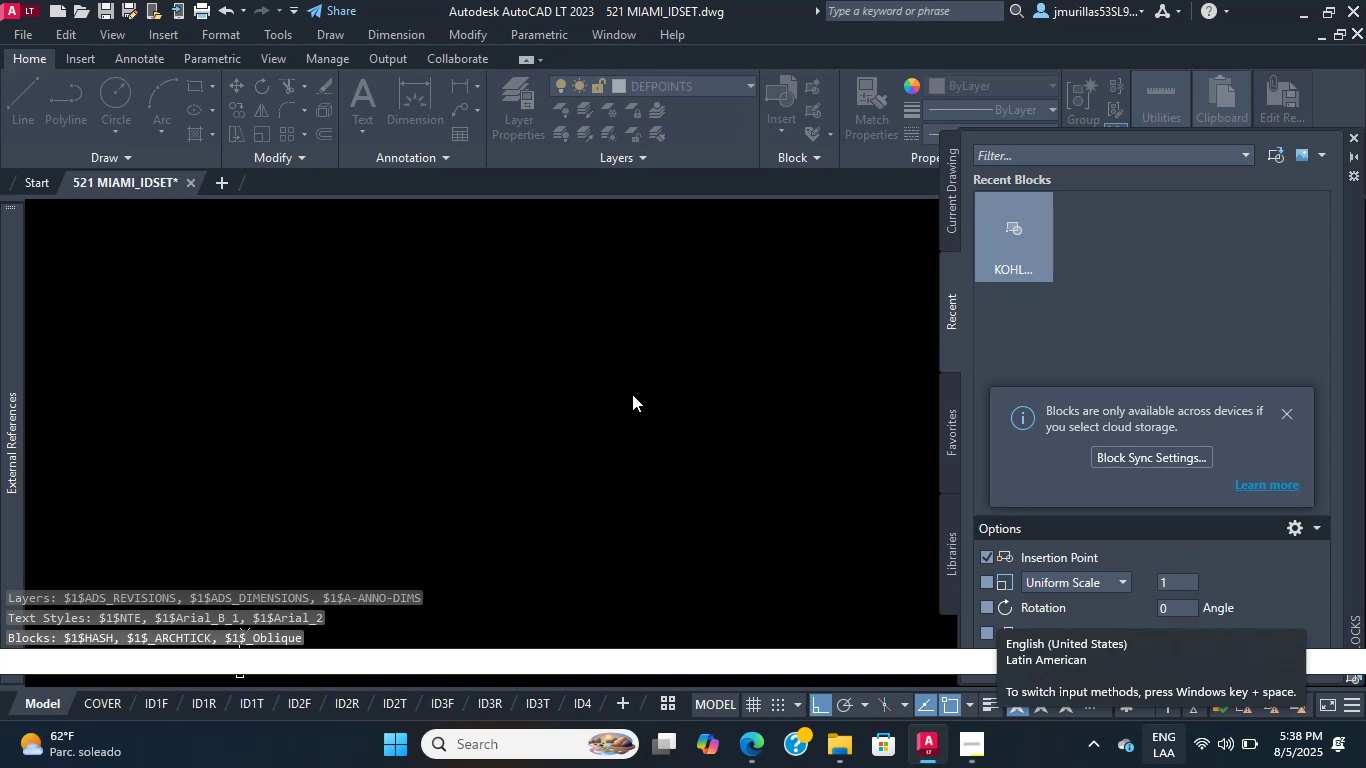 
wait(12.81)
 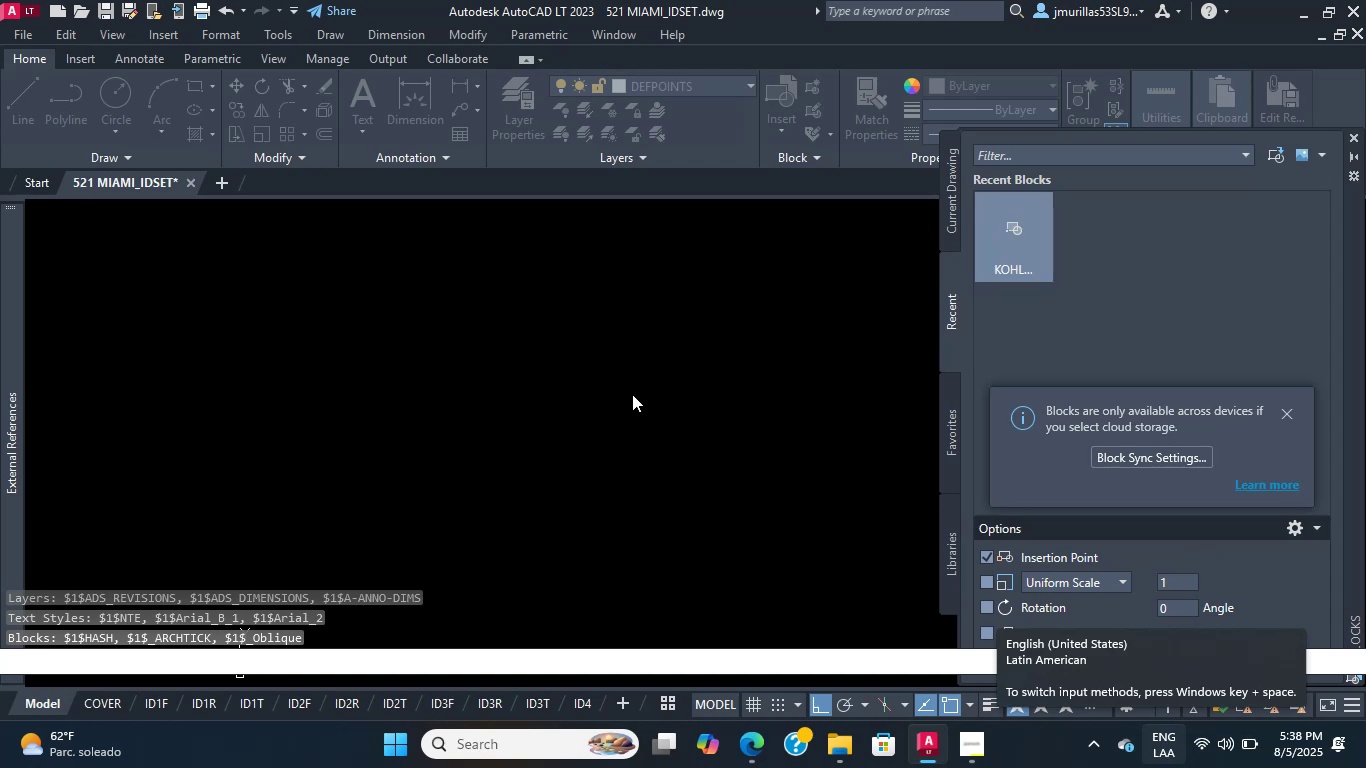 
left_click([765, 505])
 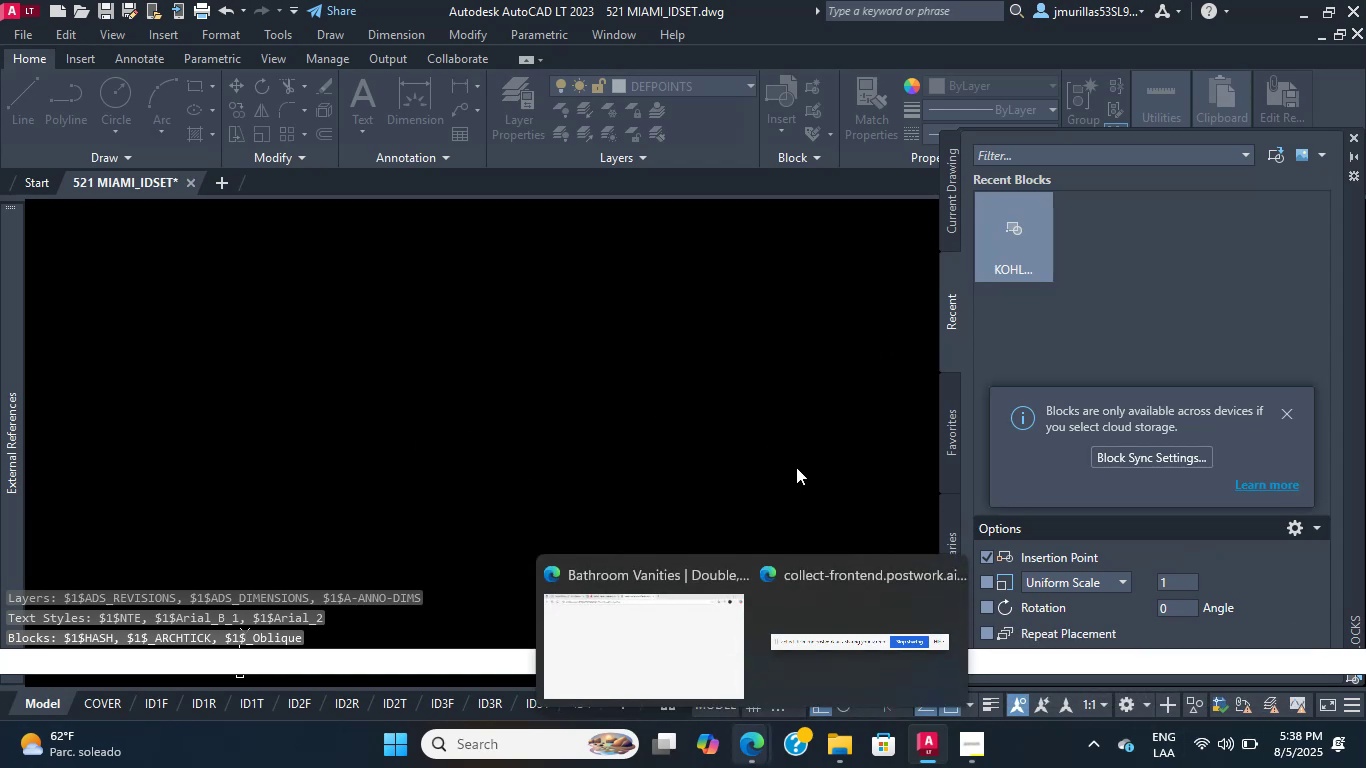 
double_click([798, 462])
 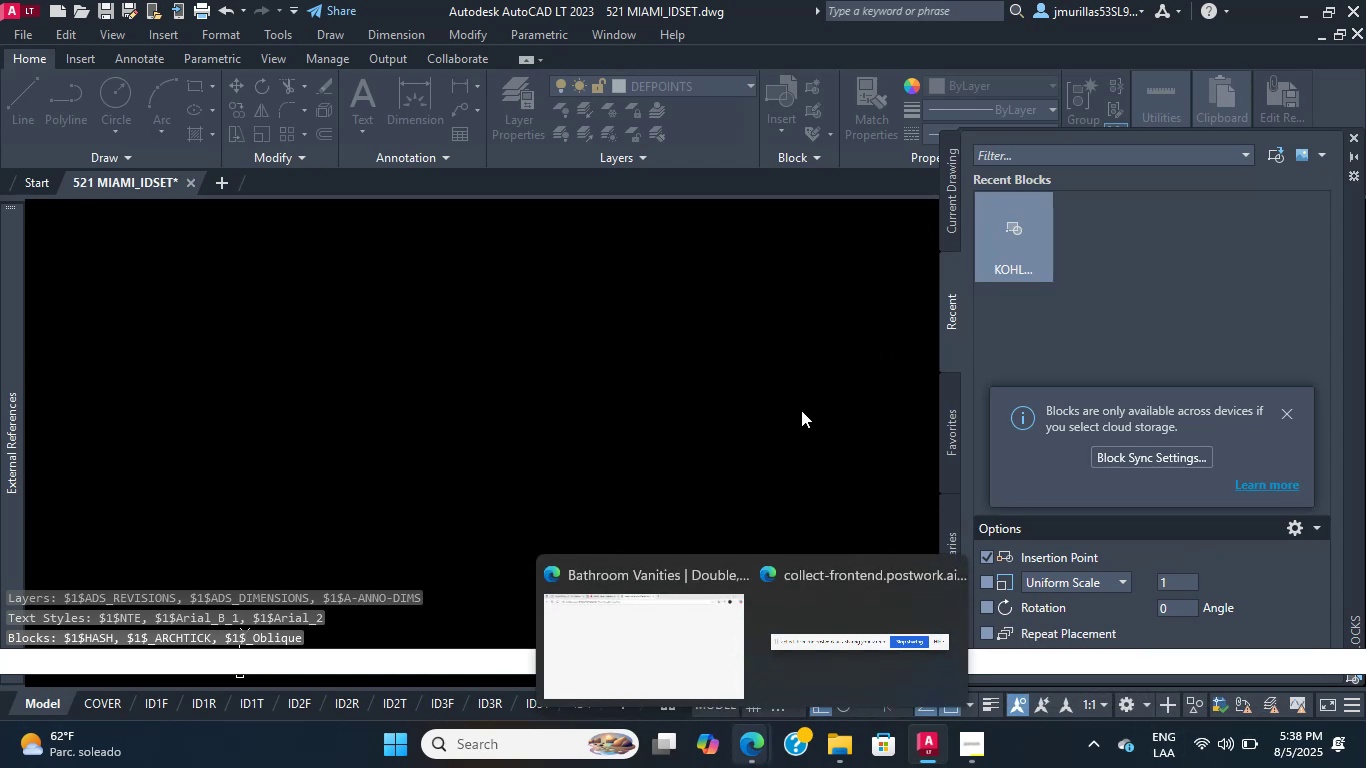 
triple_click([801, 410])
 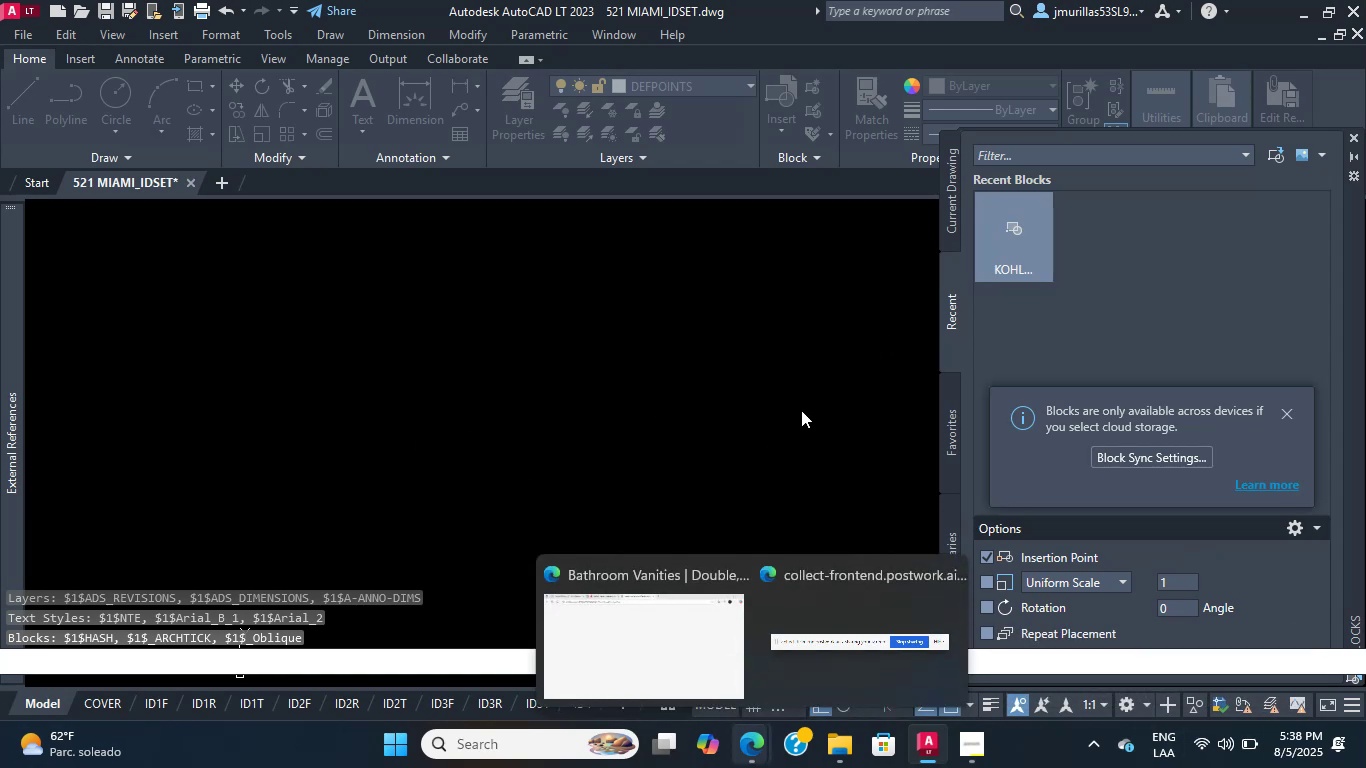 
triple_click([801, 410])
 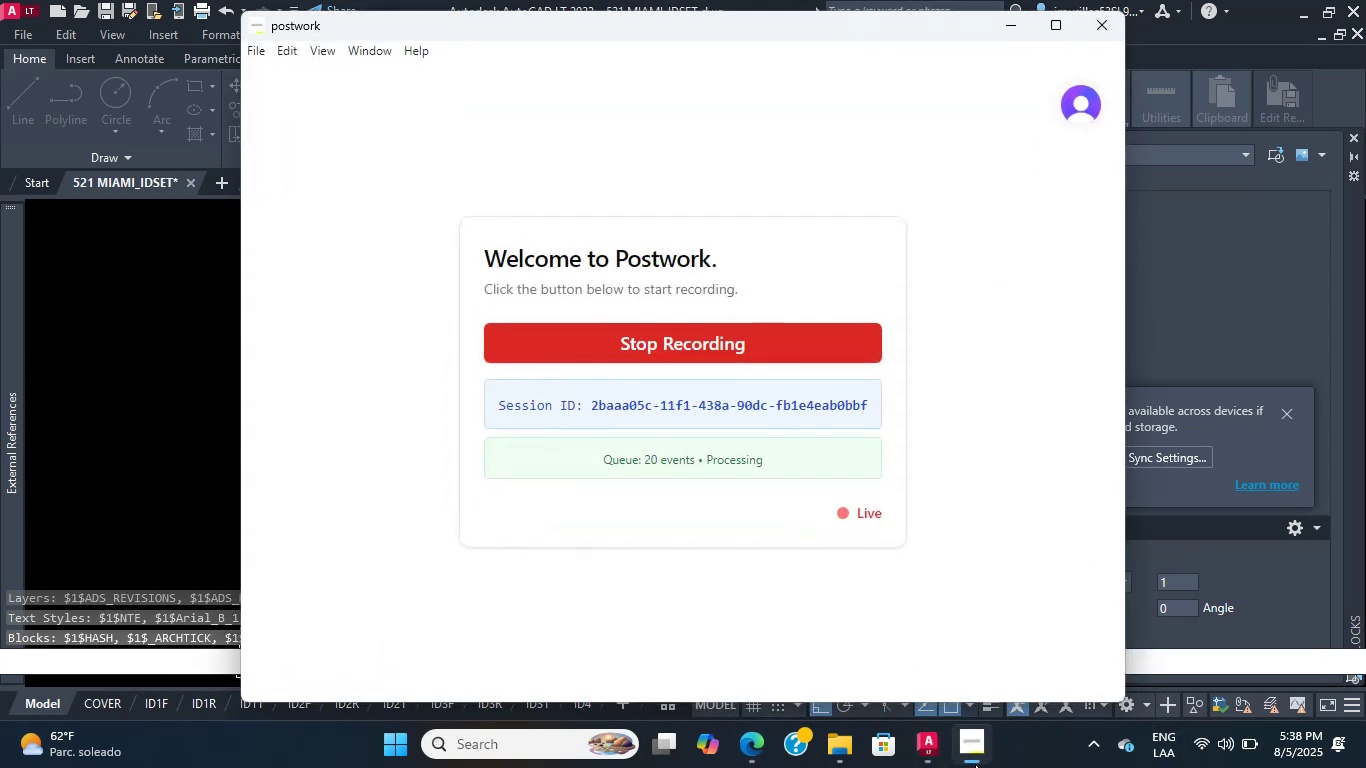 
left_click([975, 764])
 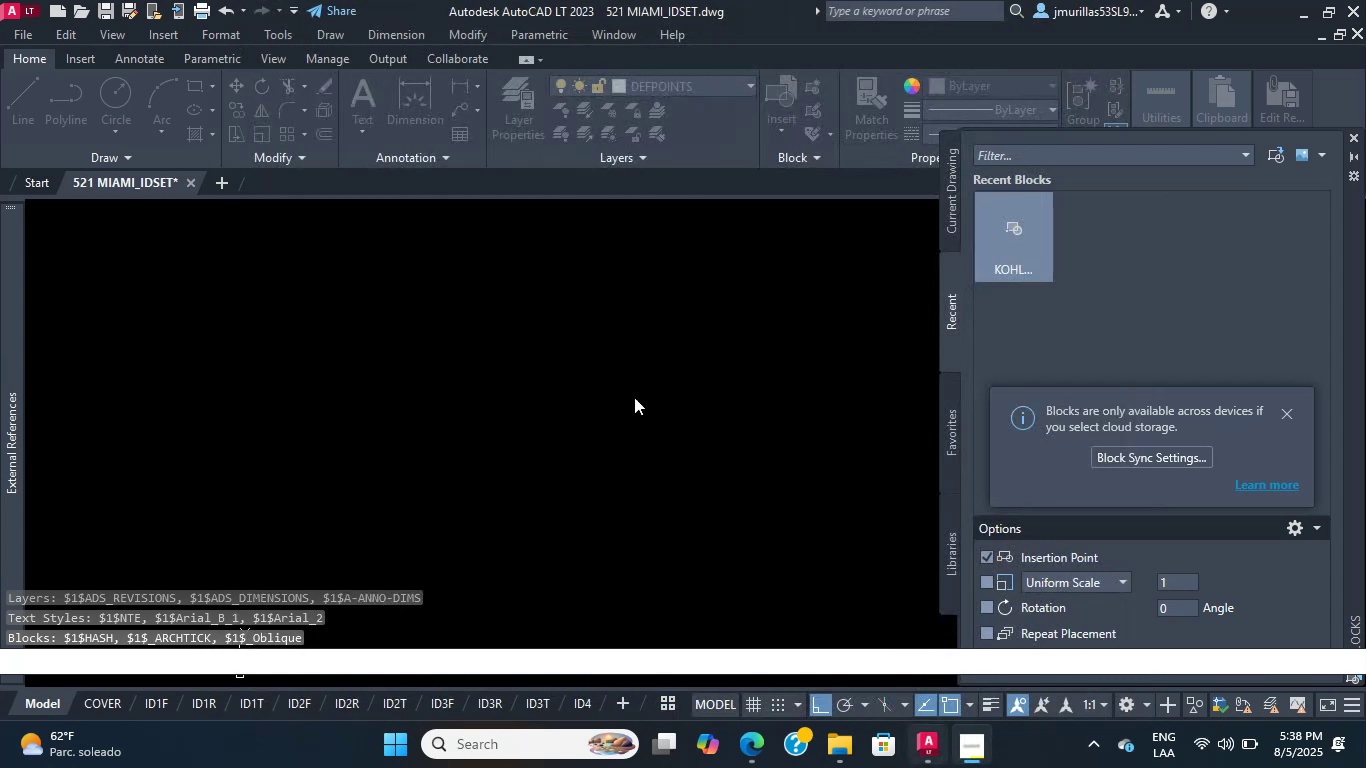 
left_click([634, 395])
 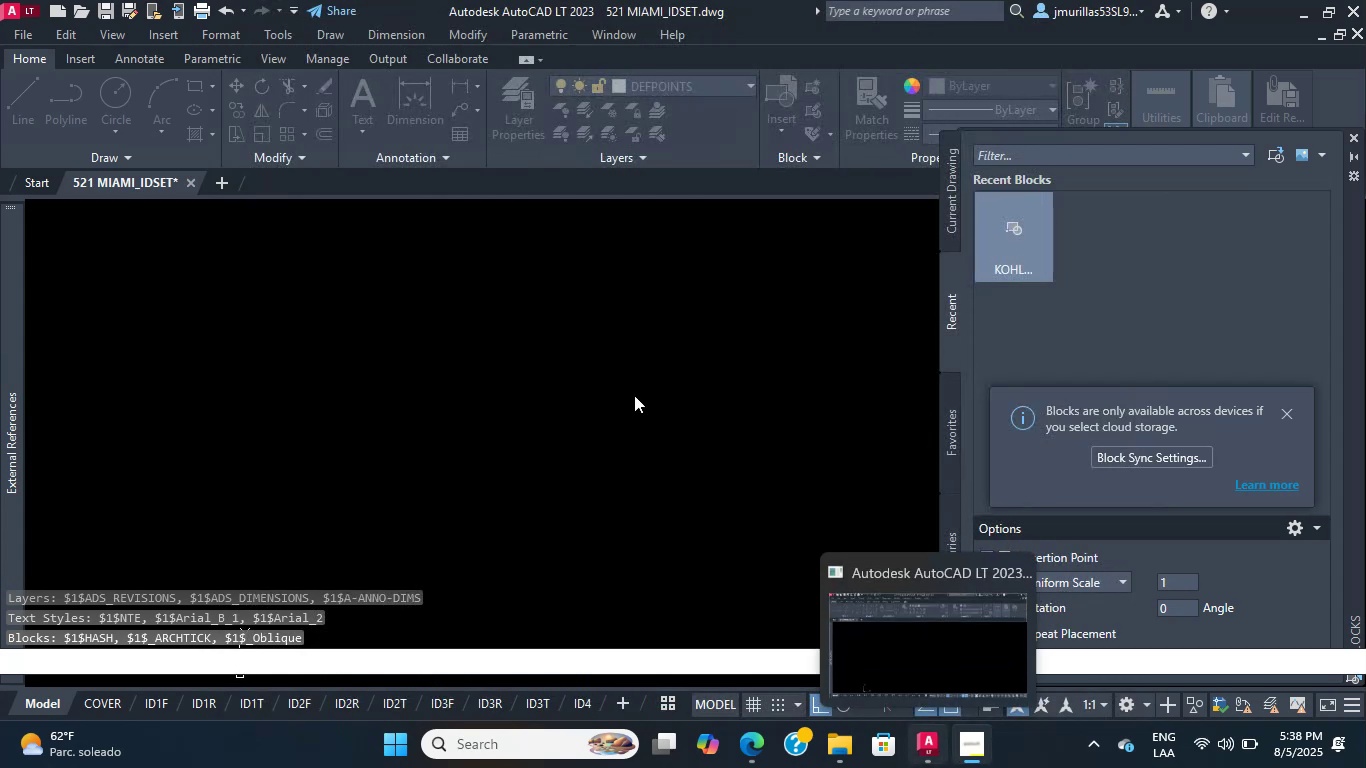 
scroll: coordinate [632, 403], scroll_direction: down, amount: 4.0
 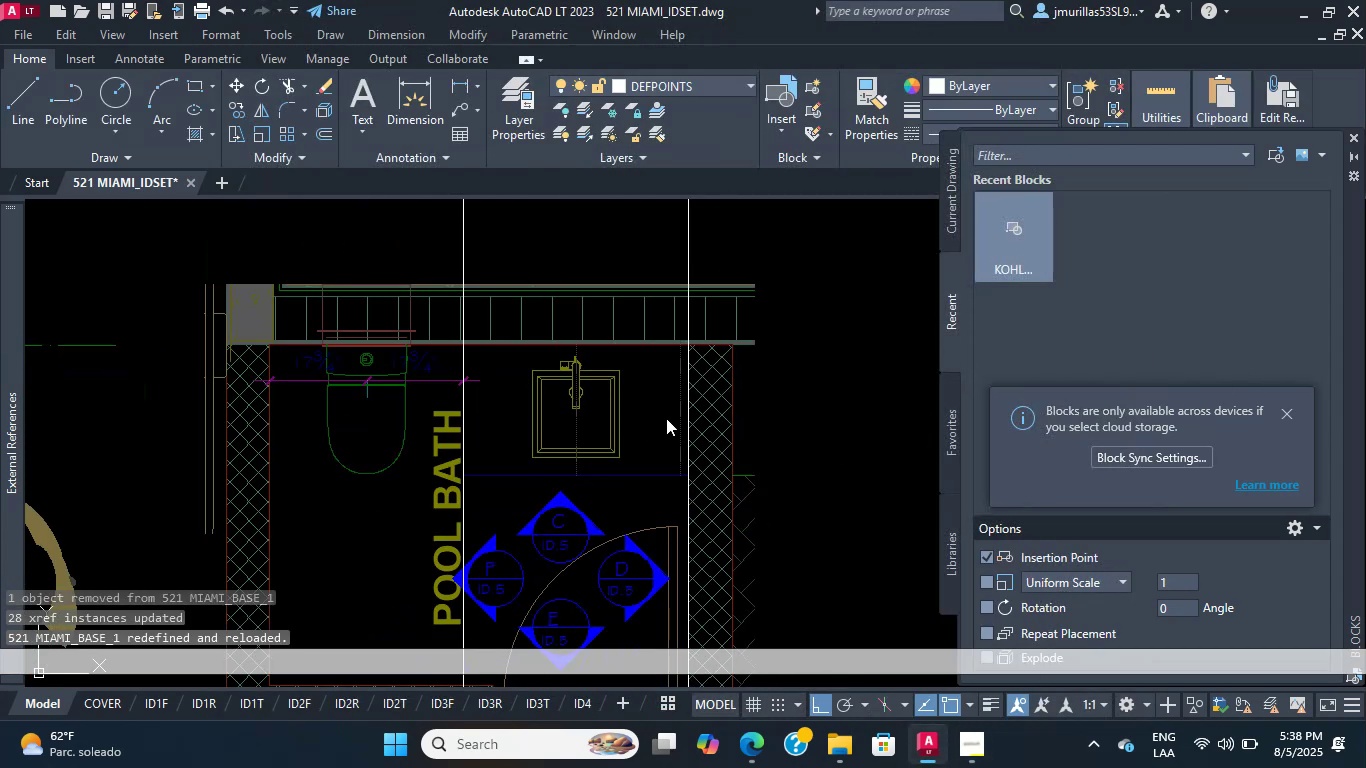 
wait(5.65)
 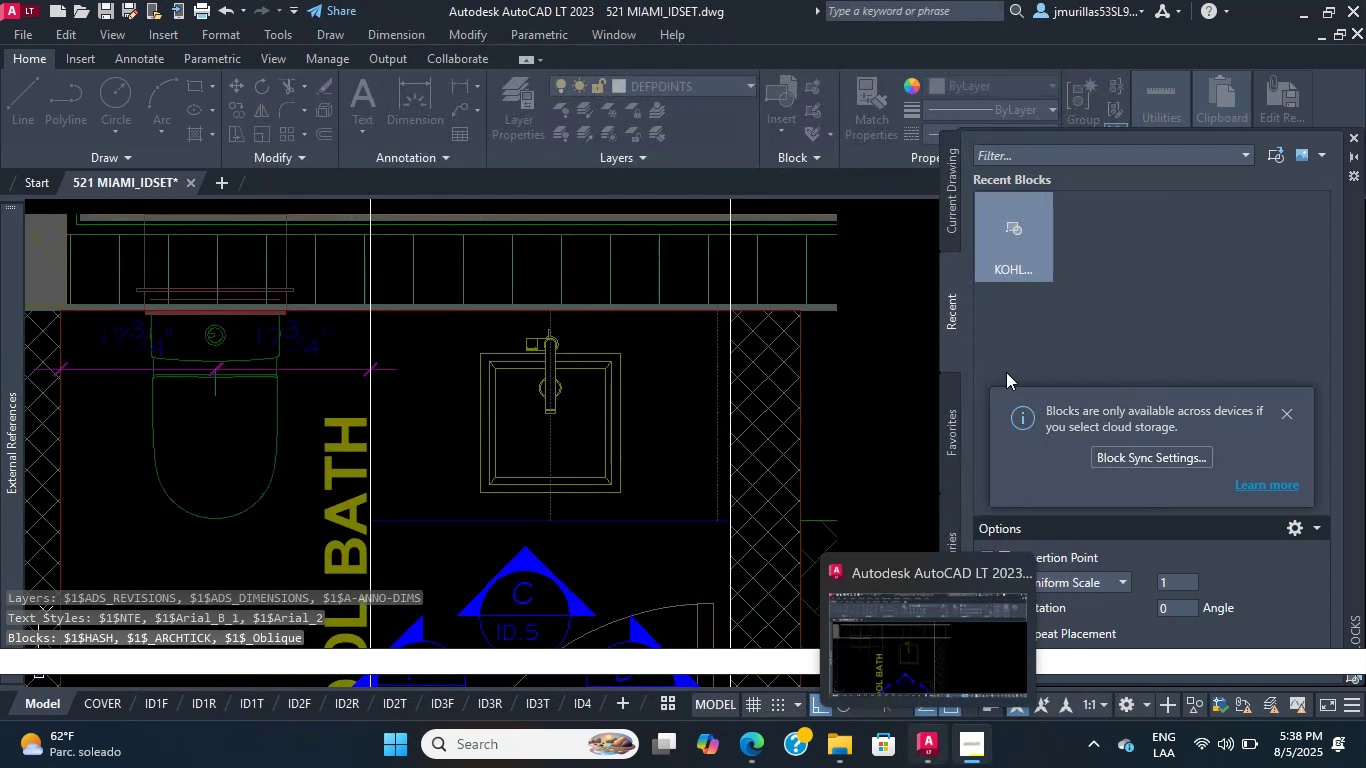 
scroll: coordinate [532, 399], scroll_direction: none, amount: 0.0
 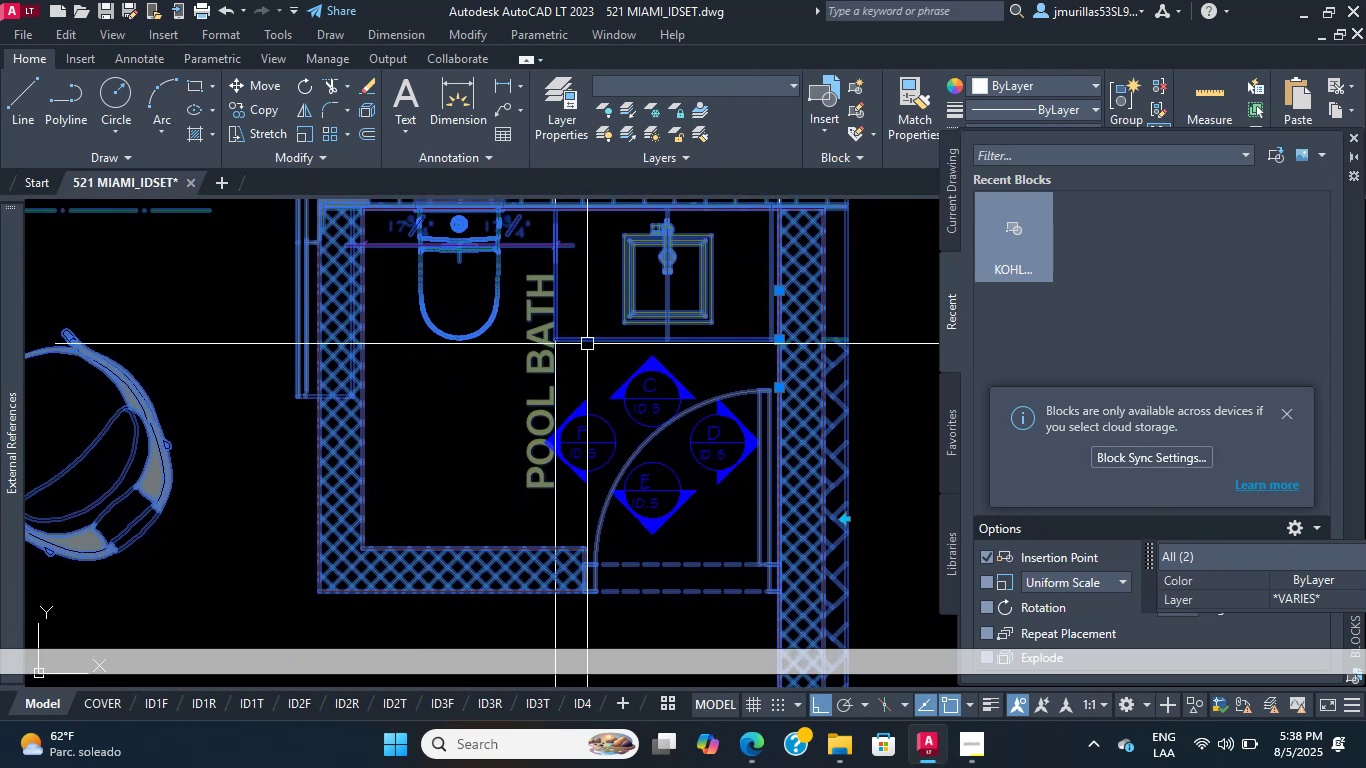 
wait(12.04)
 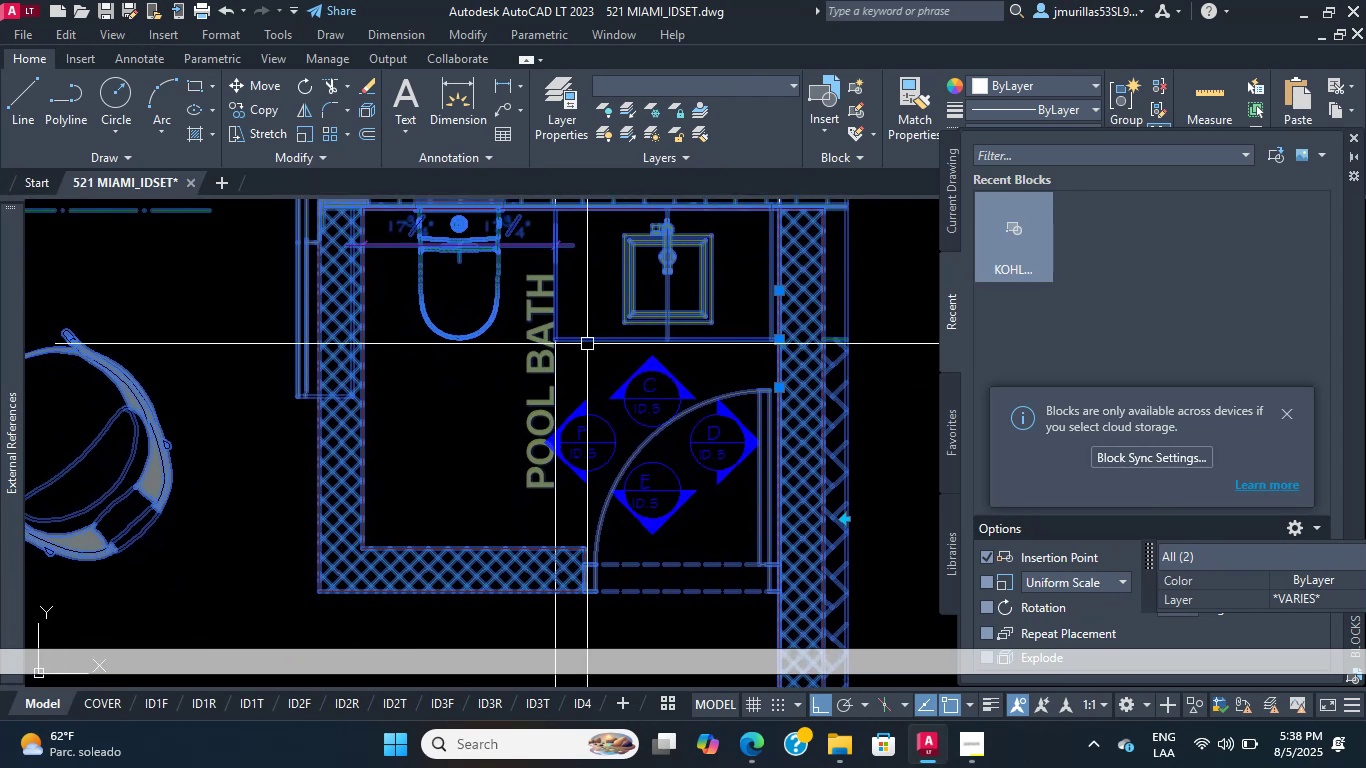 
scroll: coordinate [618, 364], scroll_direction: up, amount: 1.0
 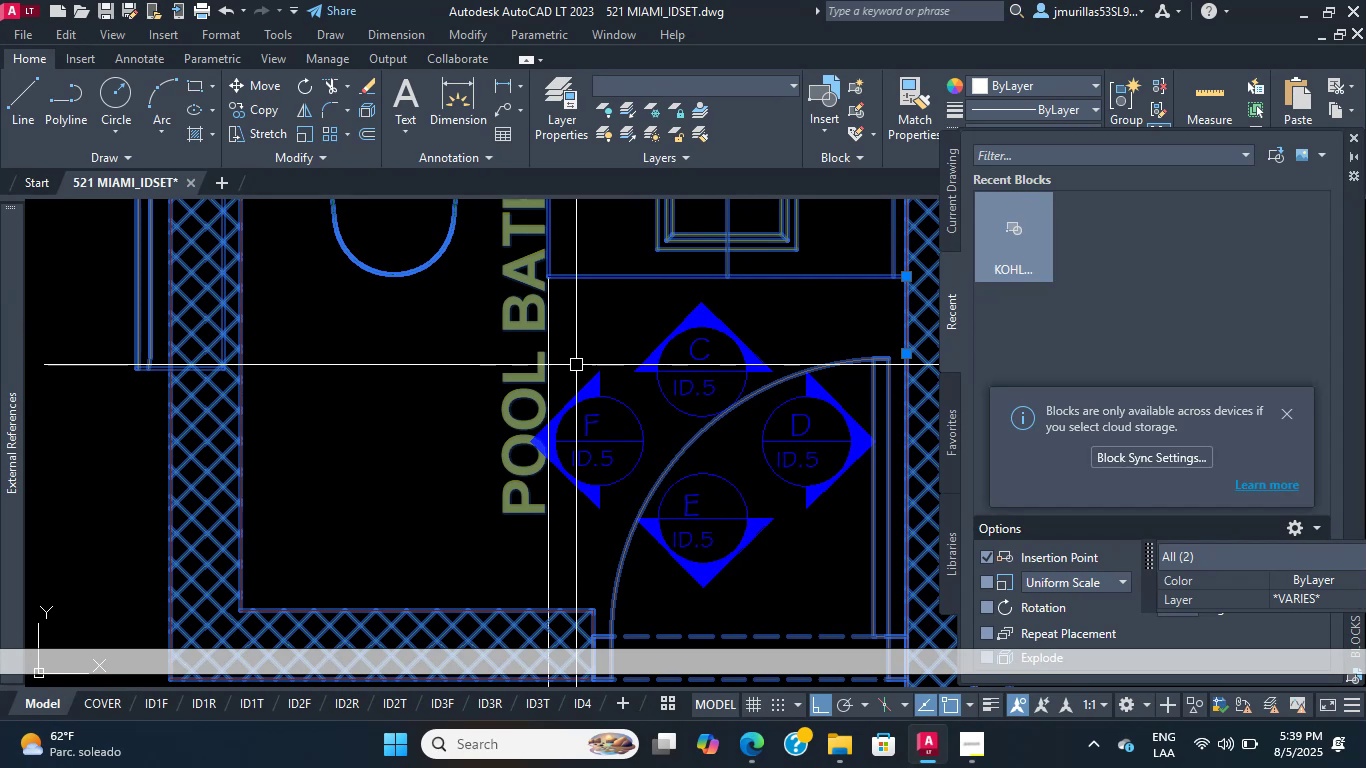 
wait(17.43)
 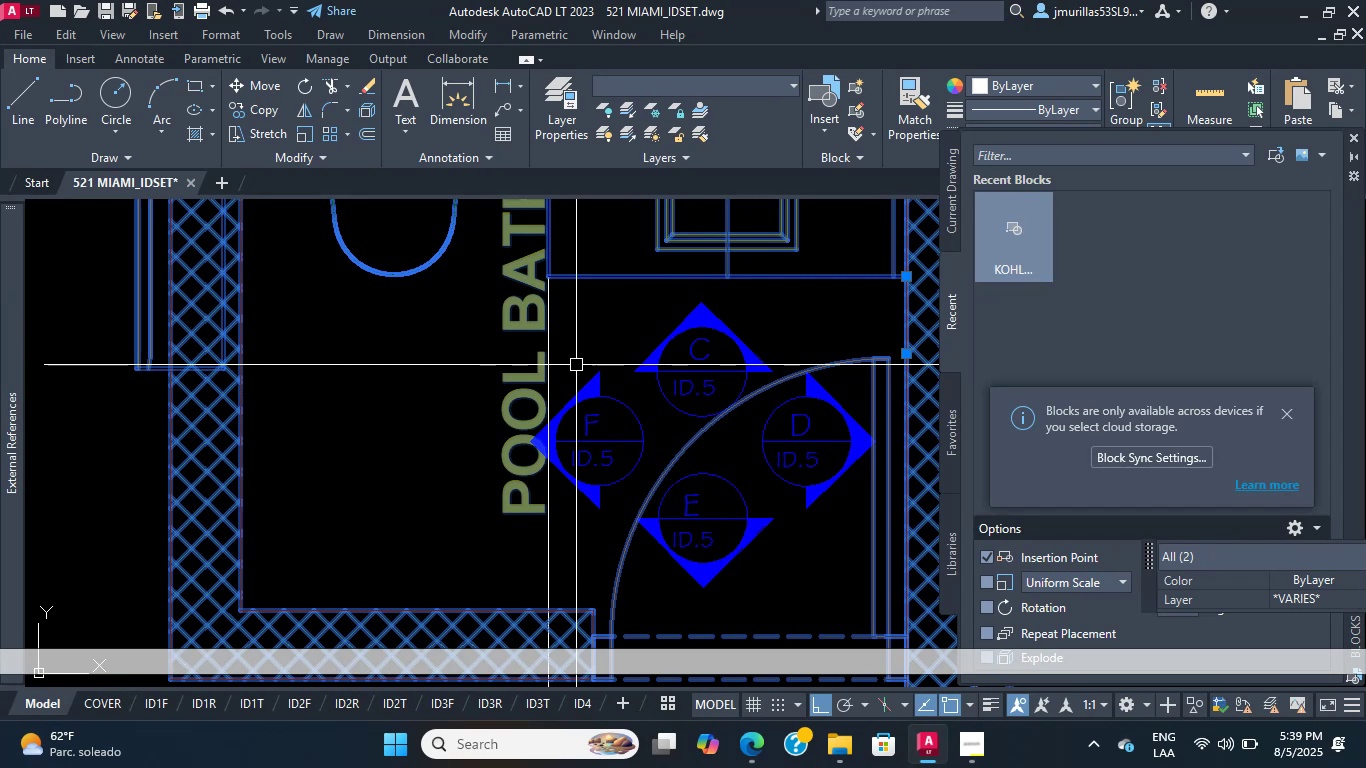 
scroll: coordinate [686, 534], scroll_direction: up, amount: 1.0
 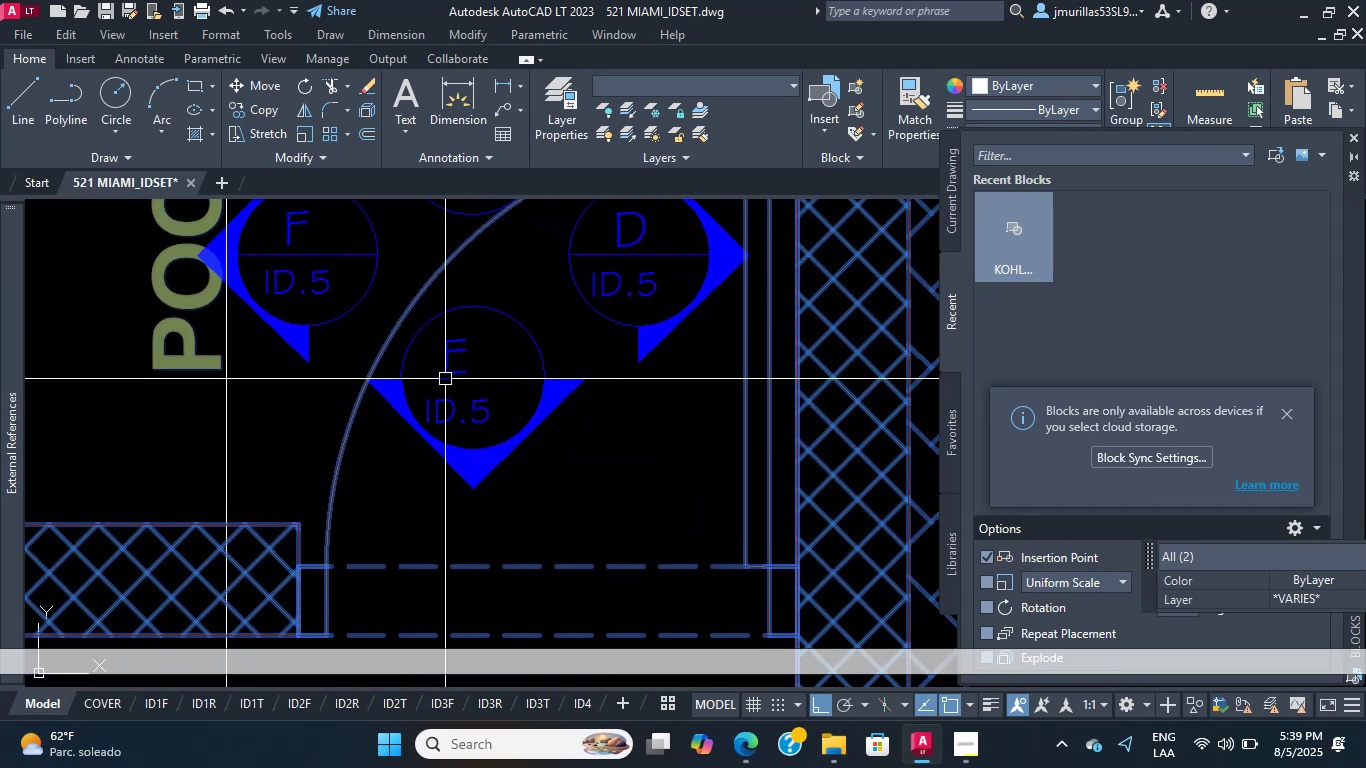 
scroll: coordinate [556, 430], scroll_direction: down, amount: 6.0
 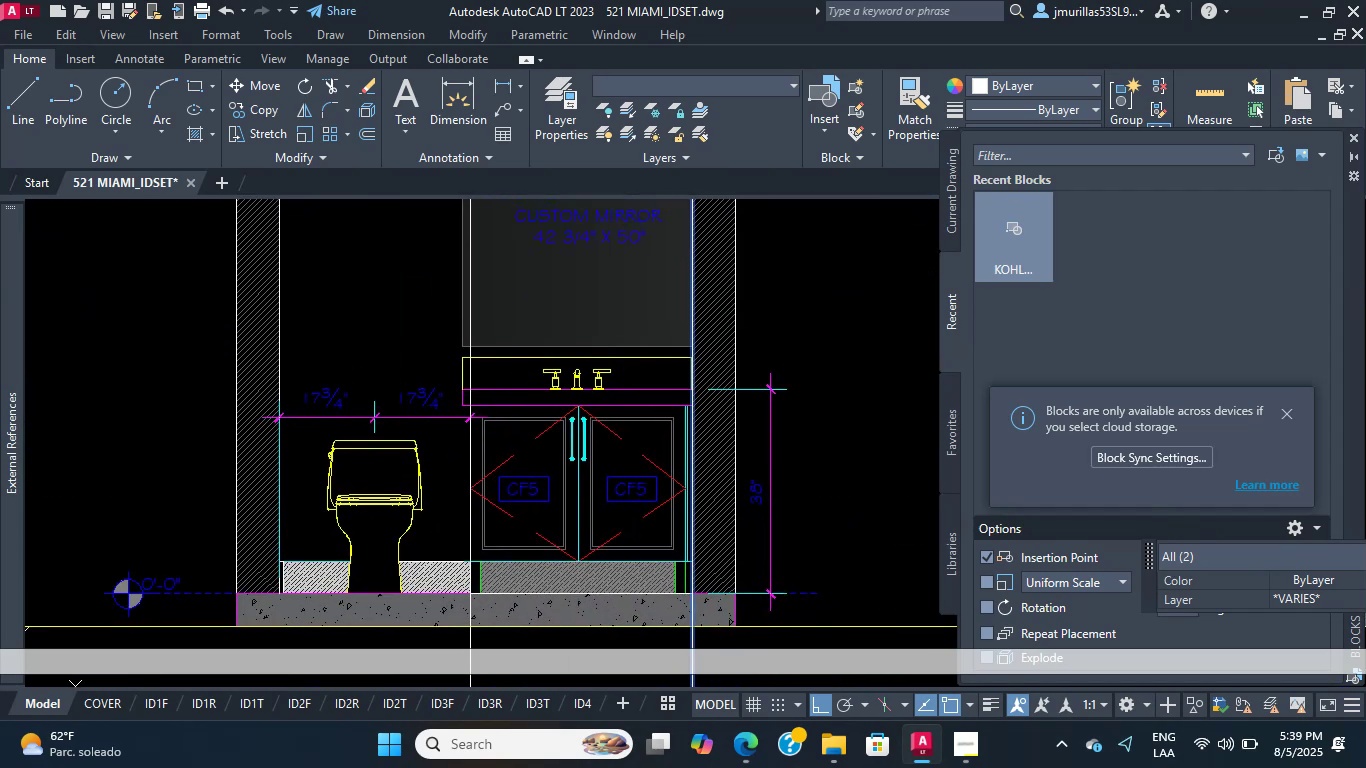 
scroll: coordinate [549, 426], scroll_direction: up, amount: 2.0
 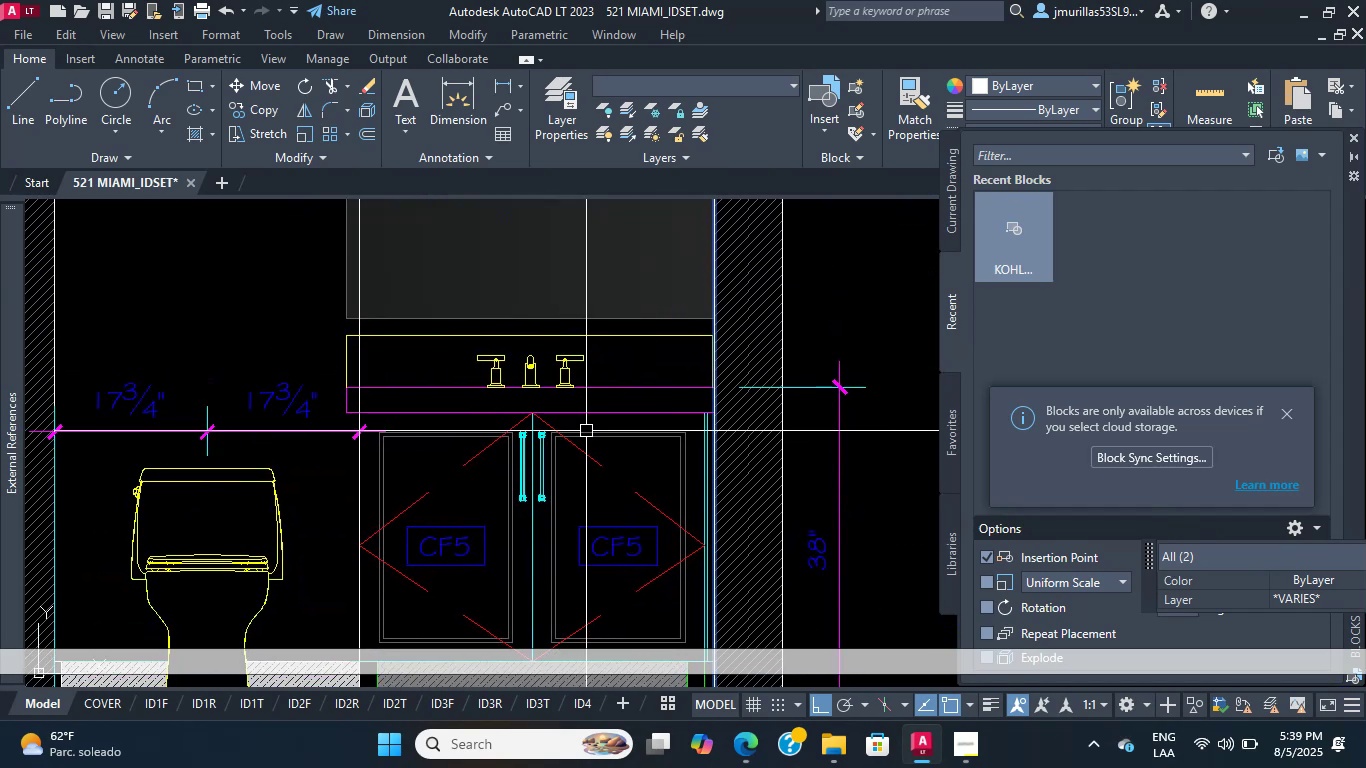 
mouse_move([599, 453])
 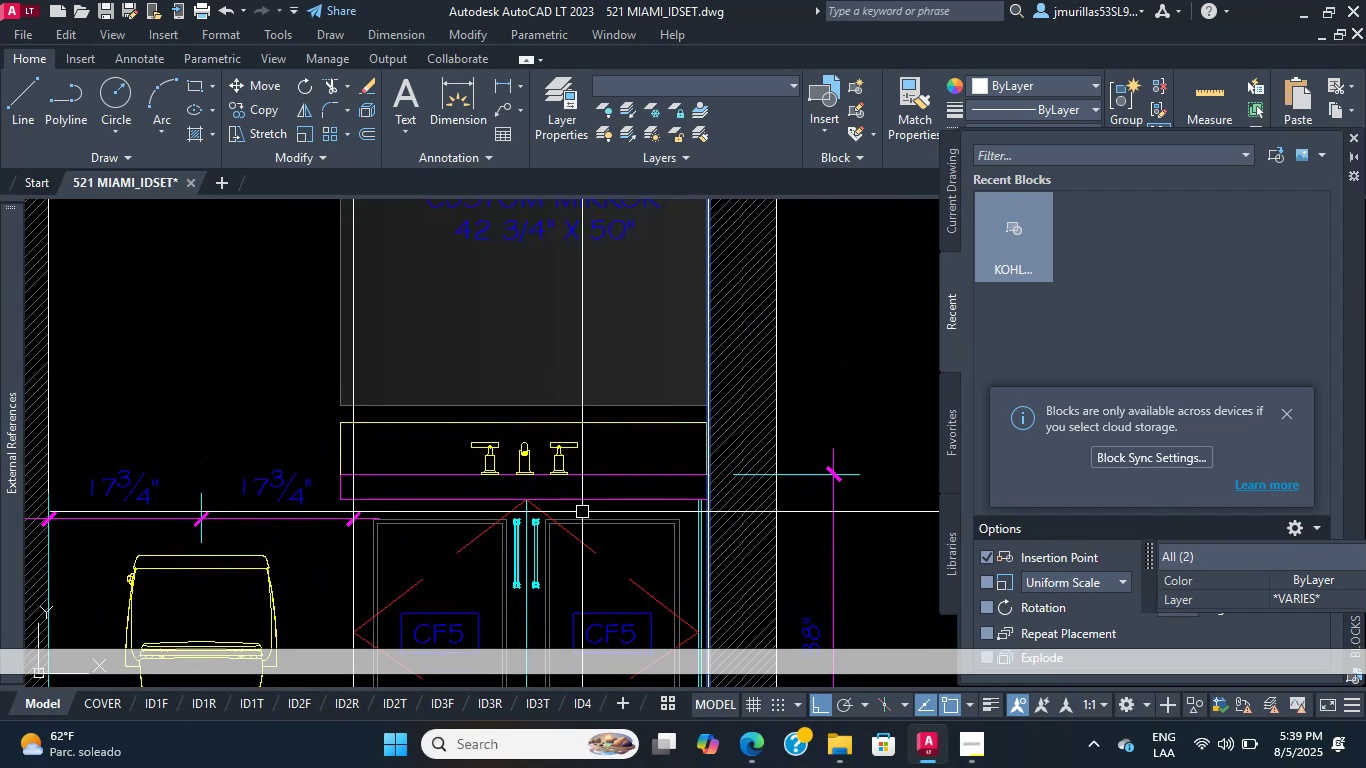 
wait(10.87)
 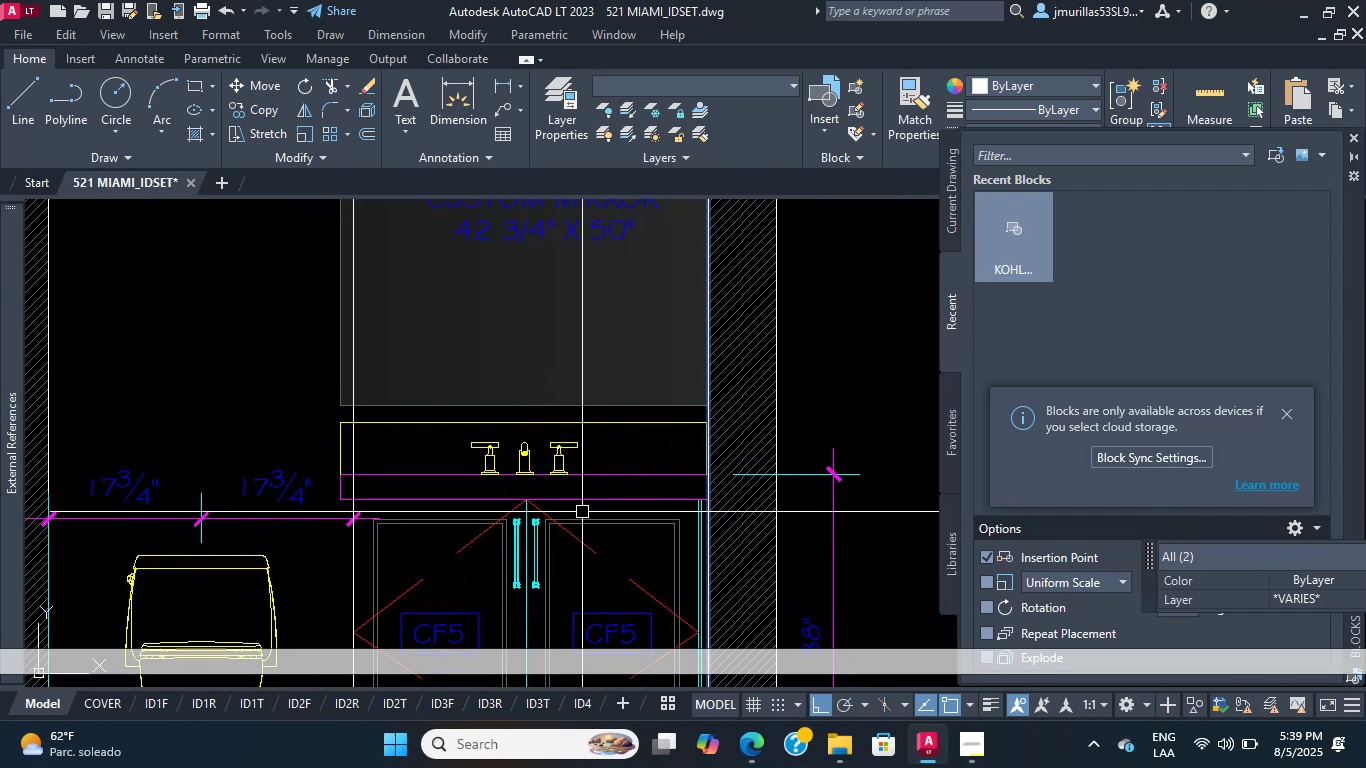 
scroll: coordinate [507, 413], scroll_direction: down, amount: 4.0
 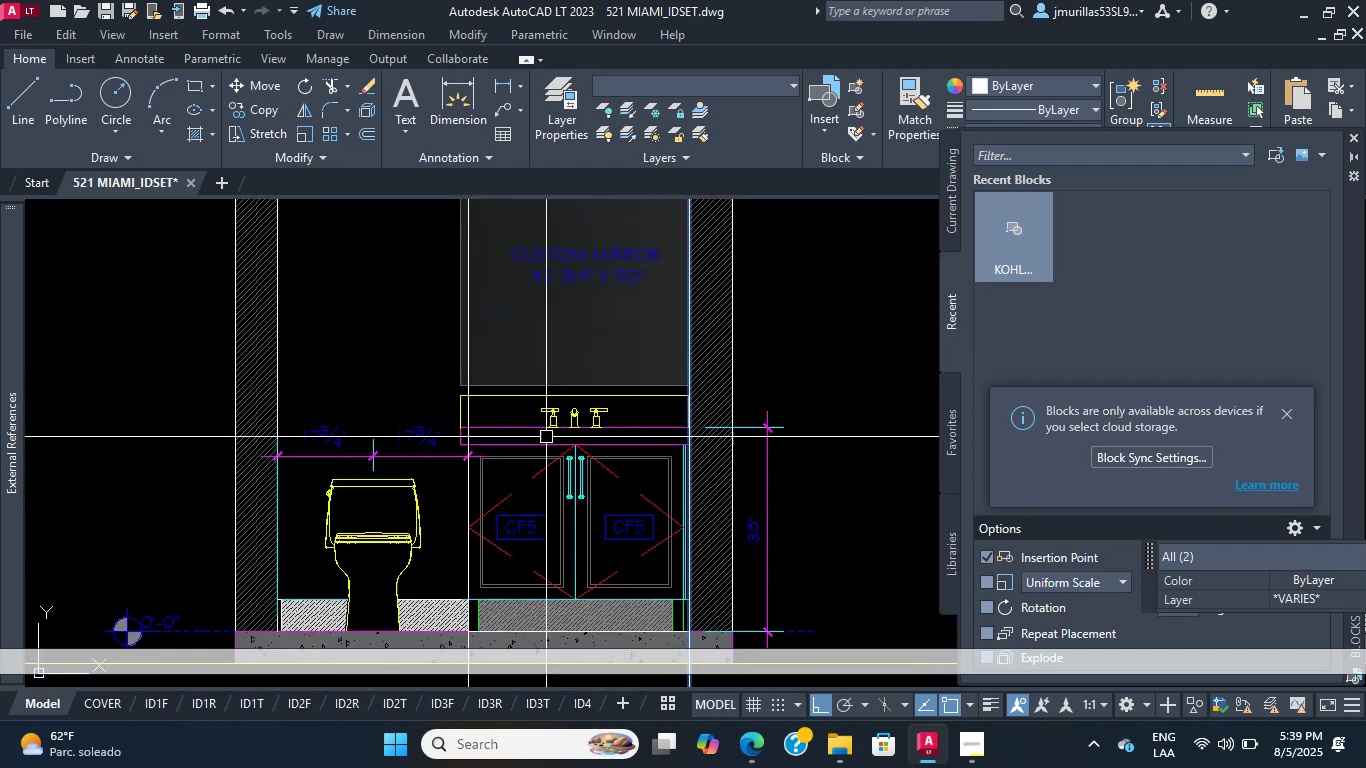 
hold_key(key=Escape, duration=10.11)
 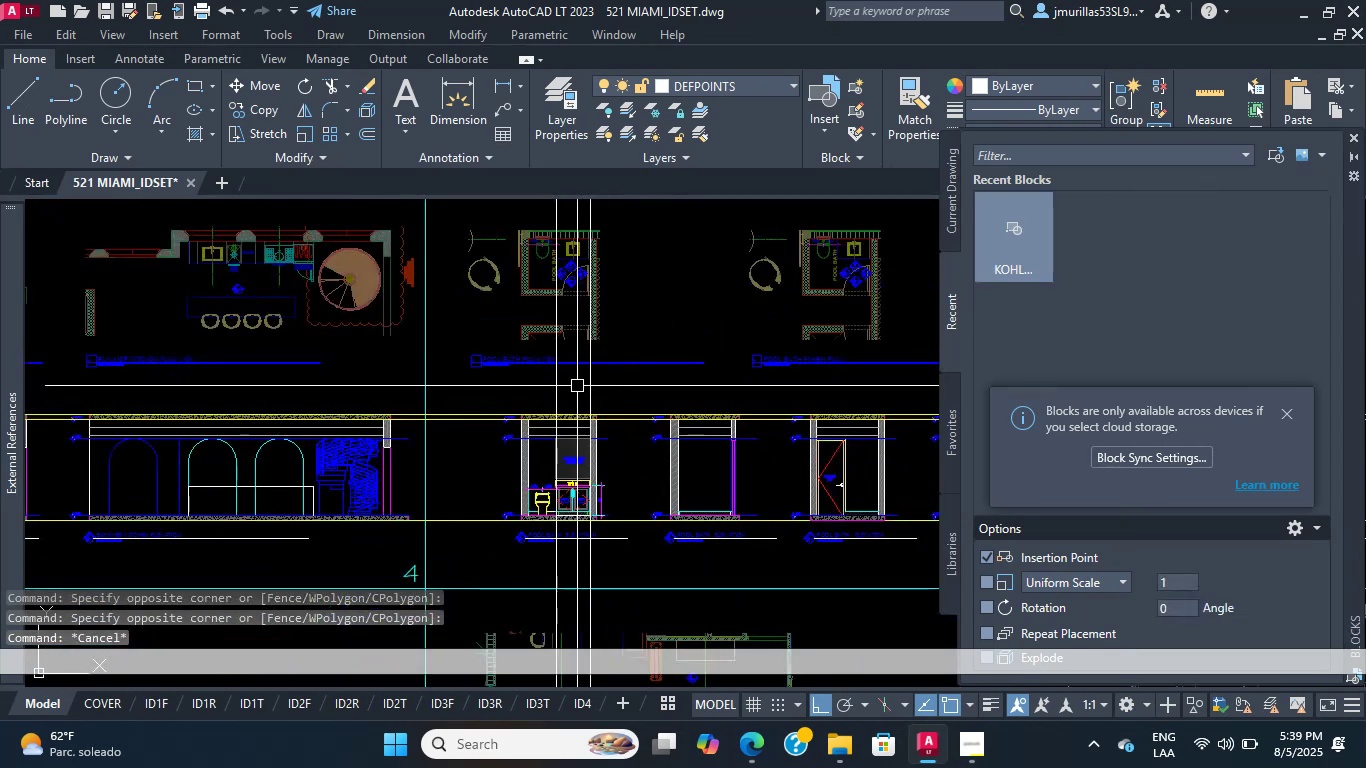 
scroll: coordinate [554, 418], scroll_direction: up, amount: 3.0
 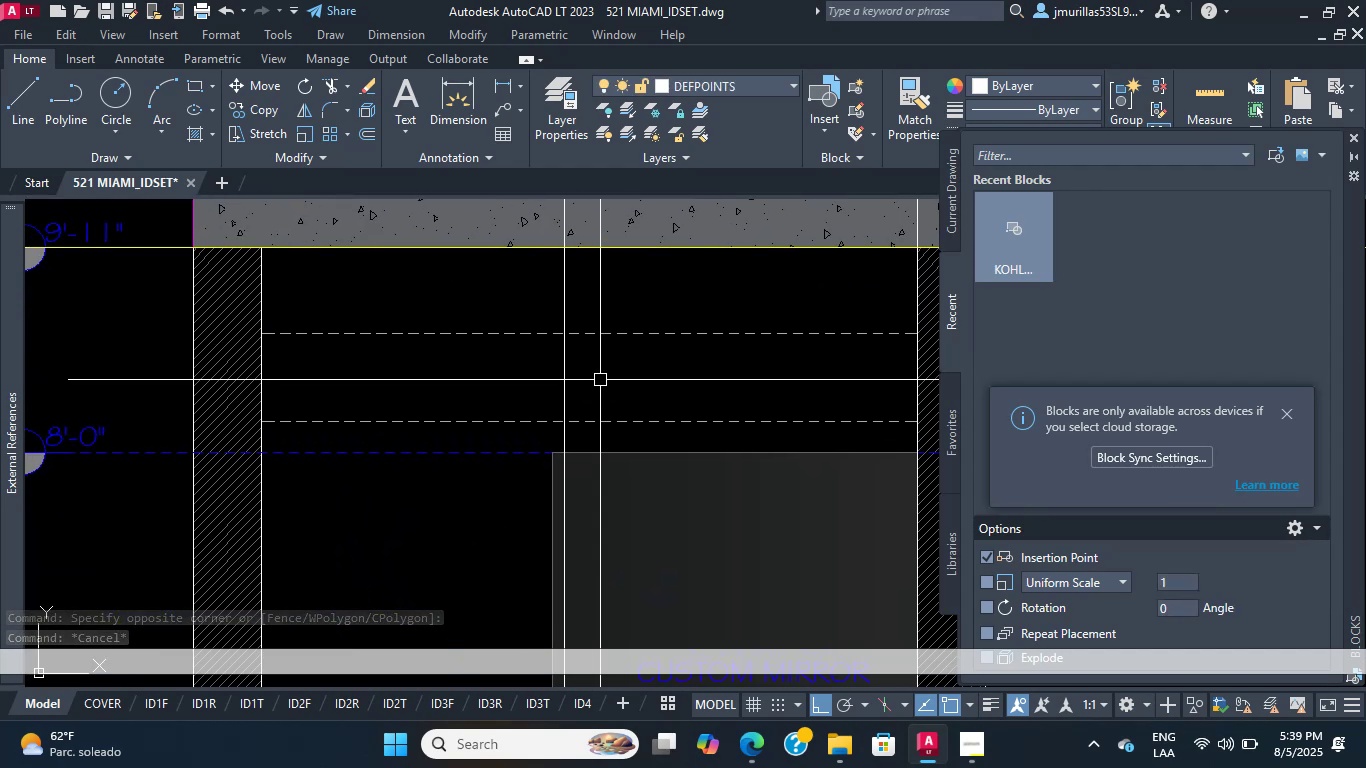 
scroll: coordinate [657, 357], scroll_direction: down, amount: 2.0
 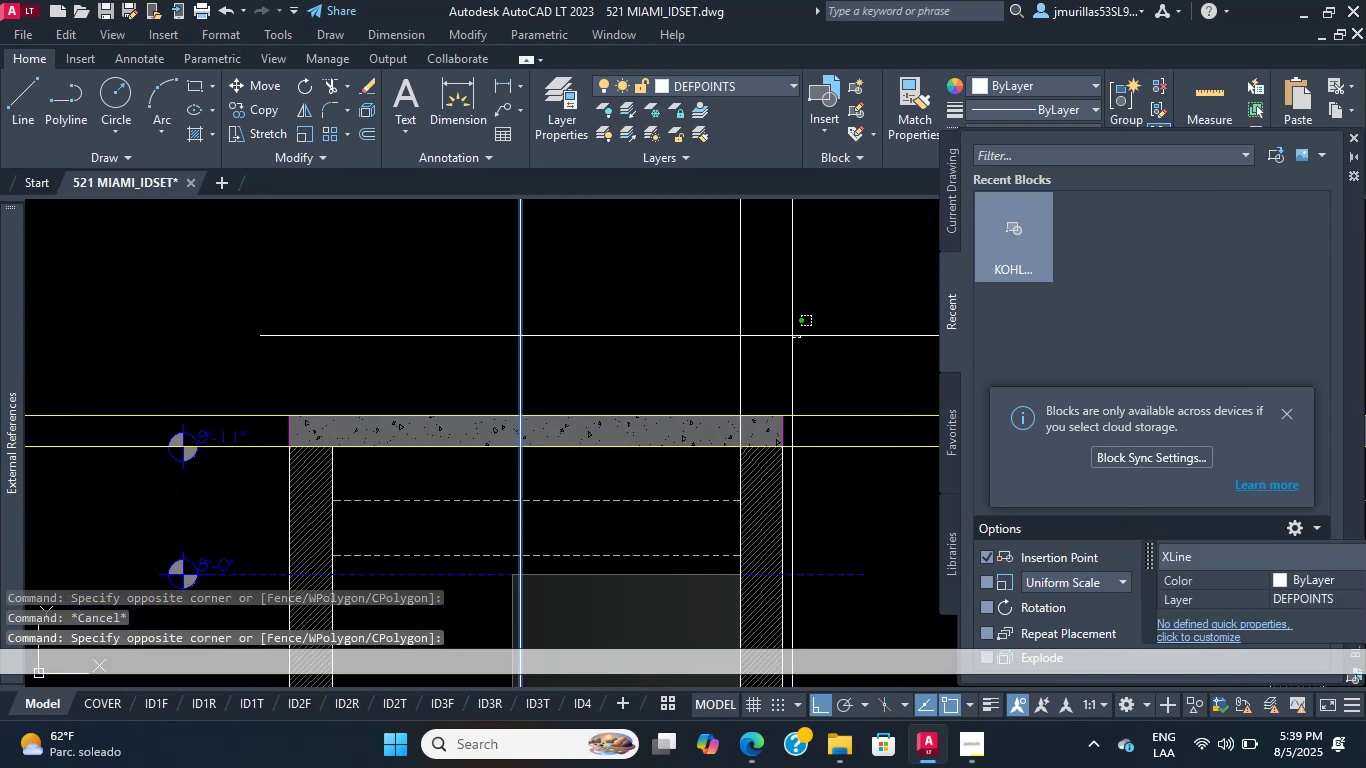 
double_click([594, 332])
 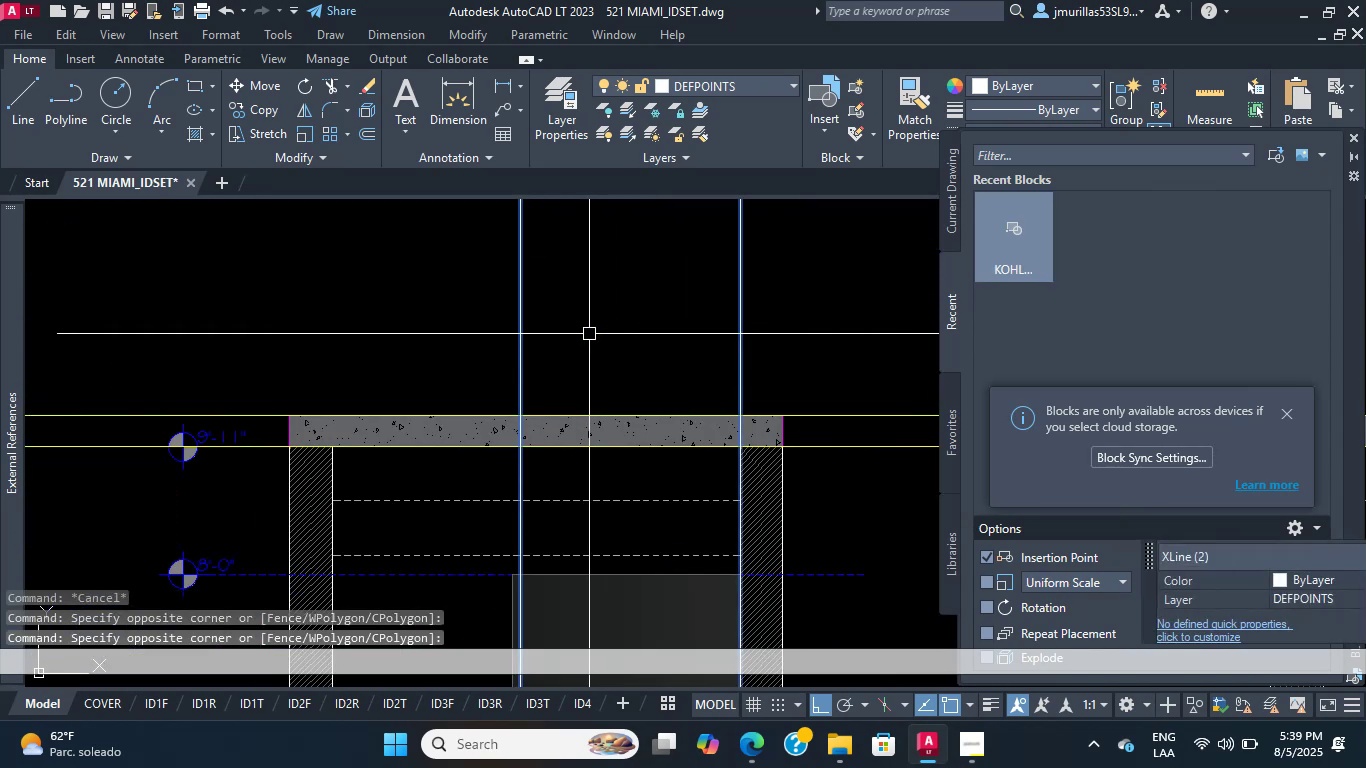 
scroll: coordinate [552, 400], scroll_direction: down, amount: 1.0
 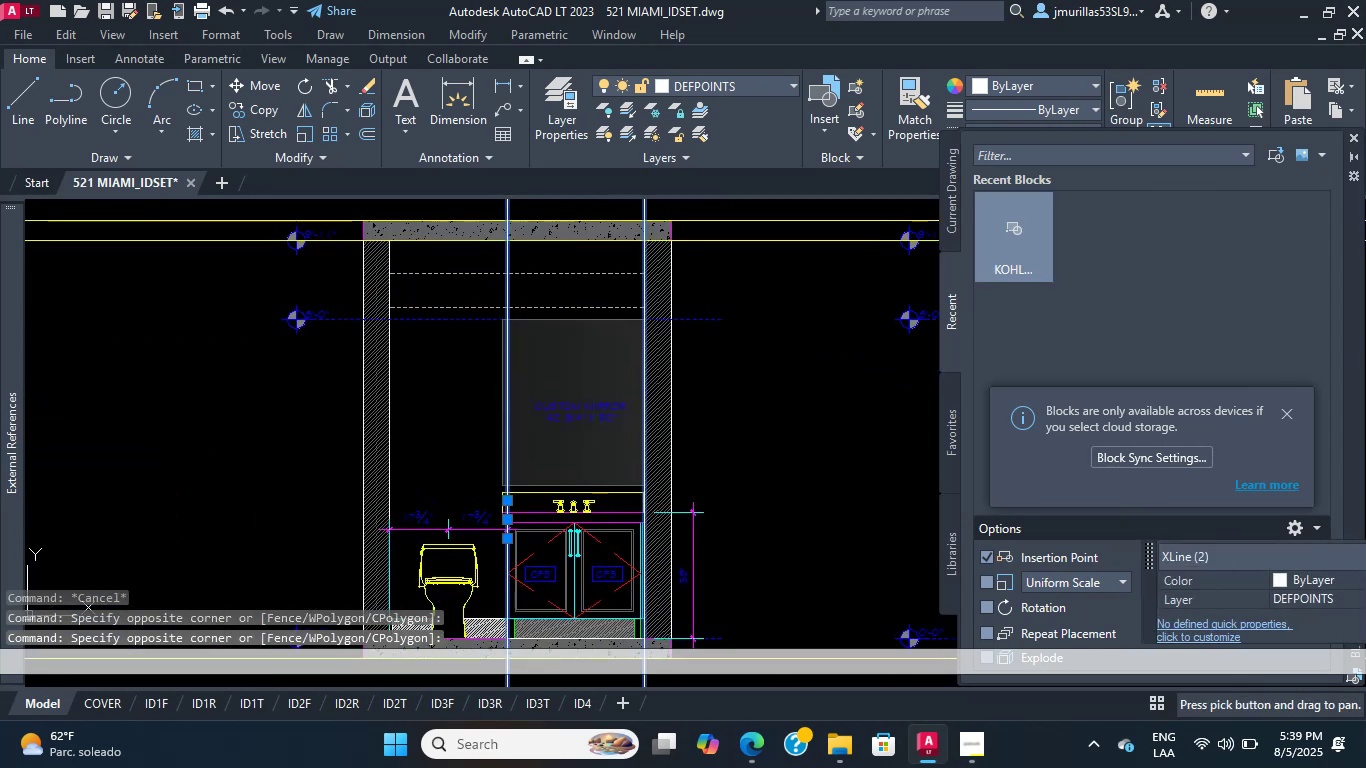 
scroll: coordinate [441, 477], scroll_direction: up, amount: 5.0
 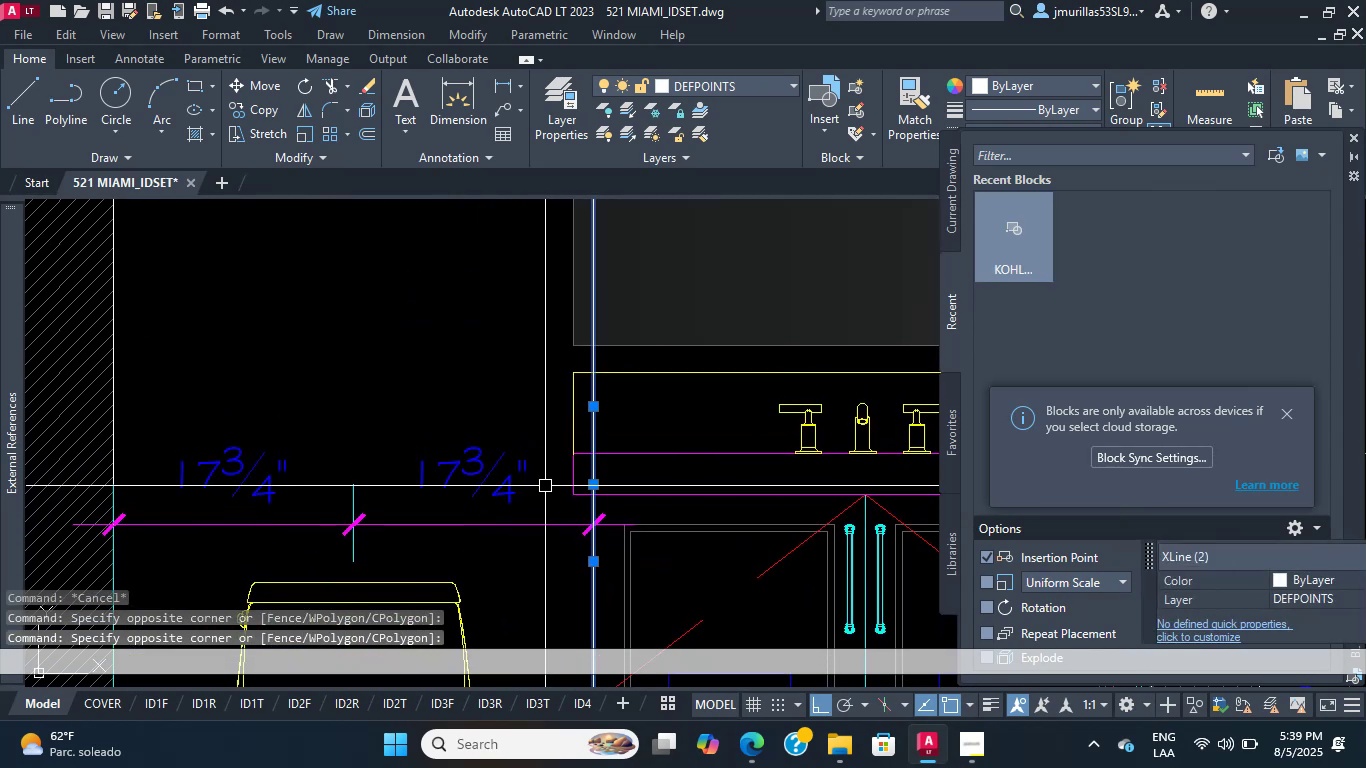 
scroll: coordinate [476, 396], scroll_direction: down, amount: 14.0
 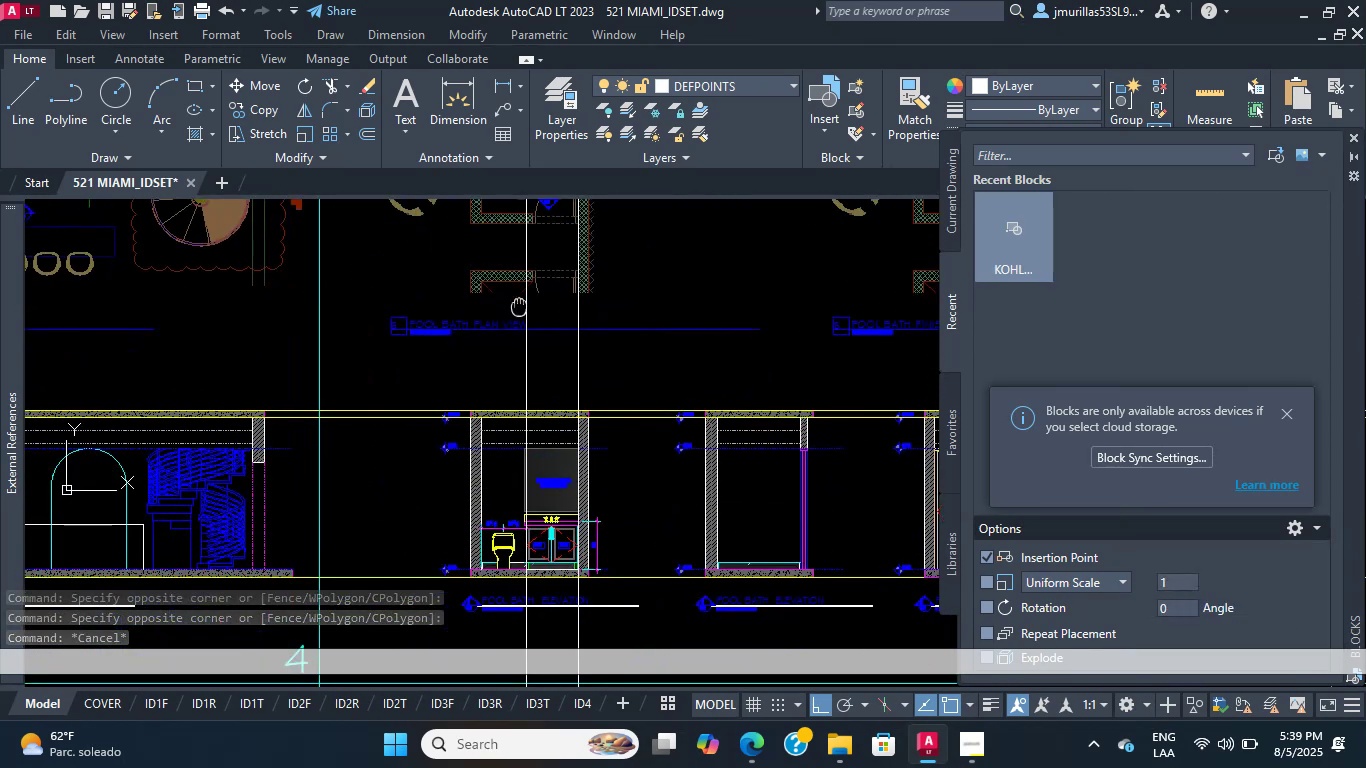 
scroll: coordinate [465, 569], scroll_direction: up, amount: 13.0
 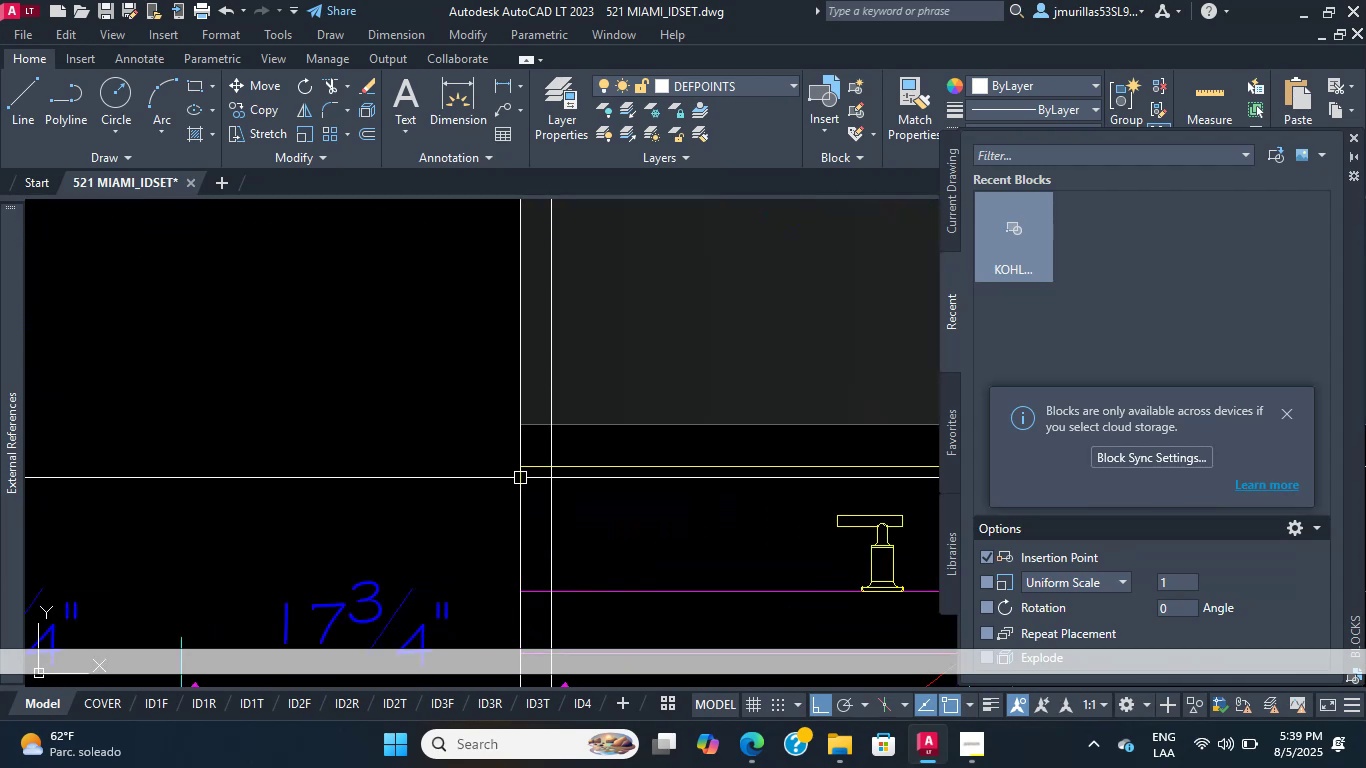 
scroll: coordinate [492, 519], scroll_direction: none, amount: 0.0
 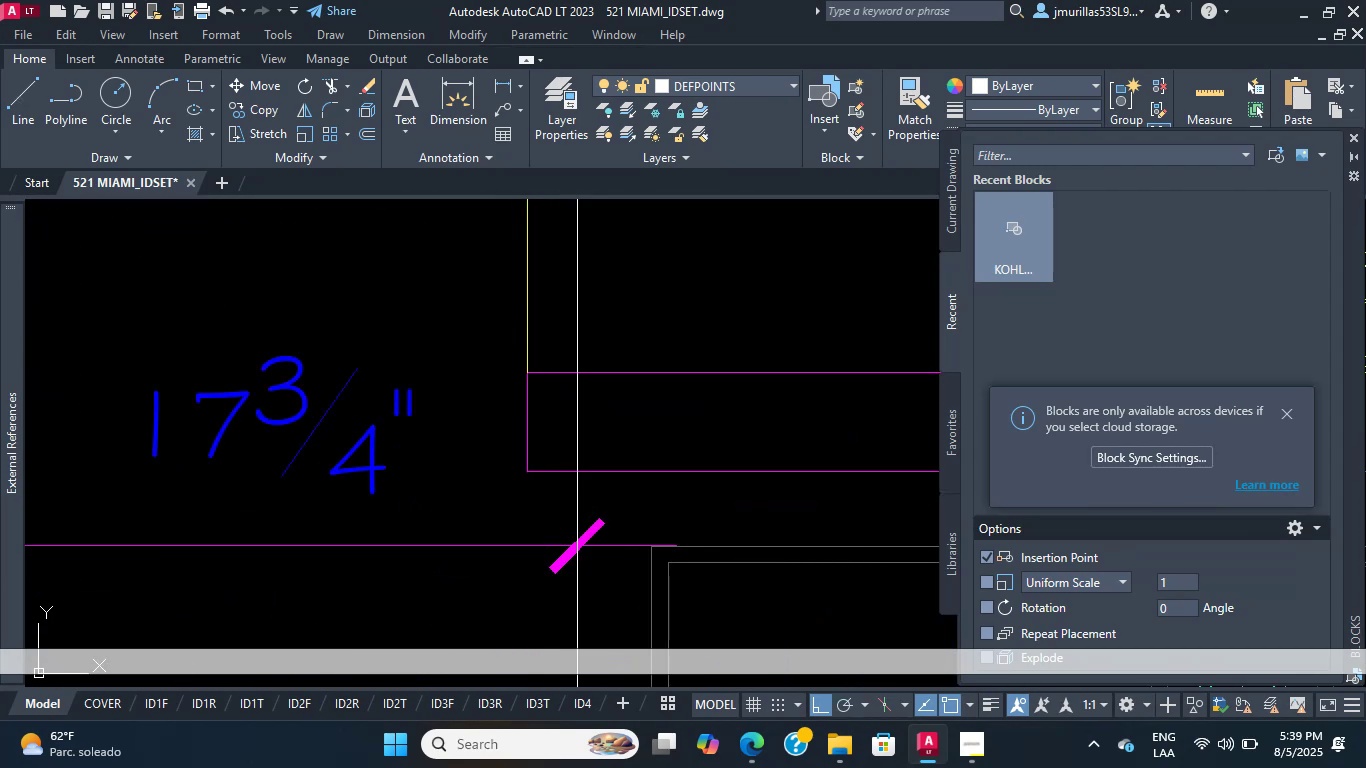 
double_click([491, 365])
 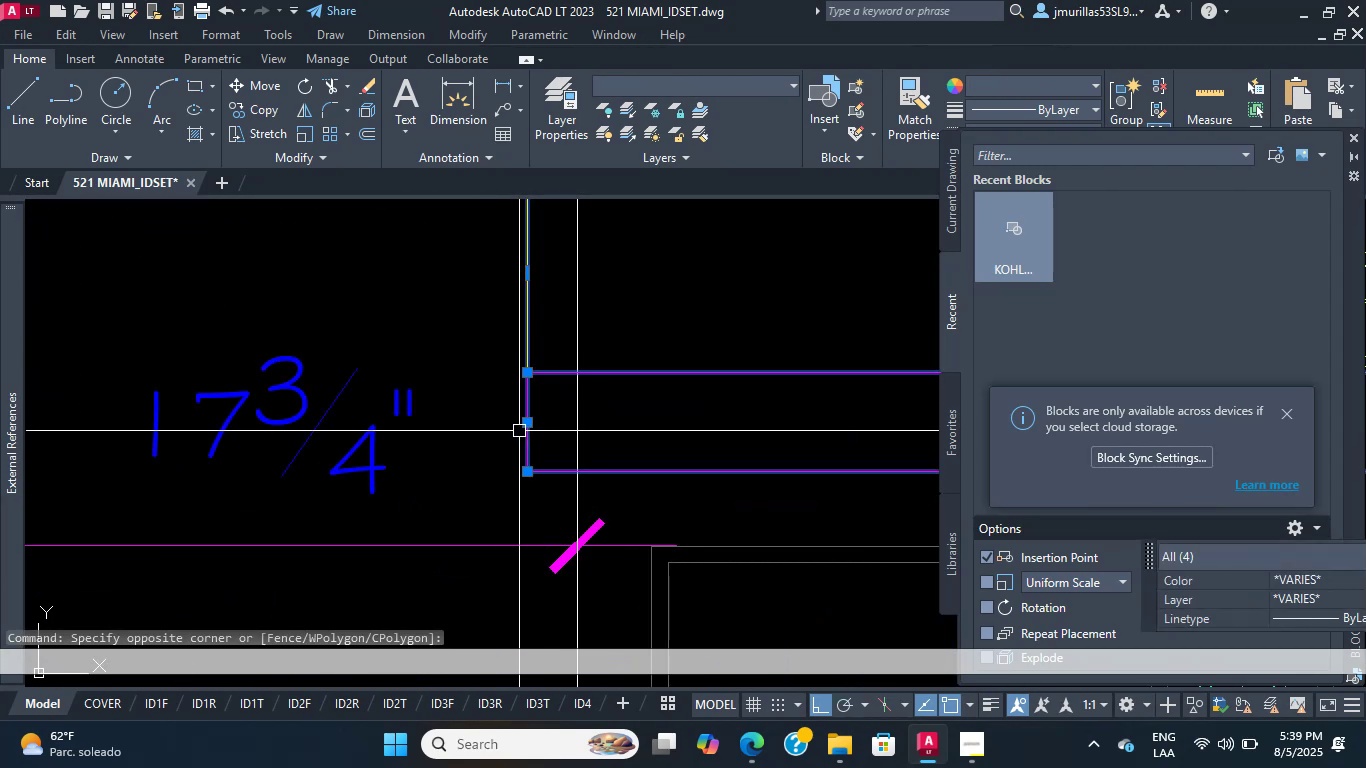 
key(S)
 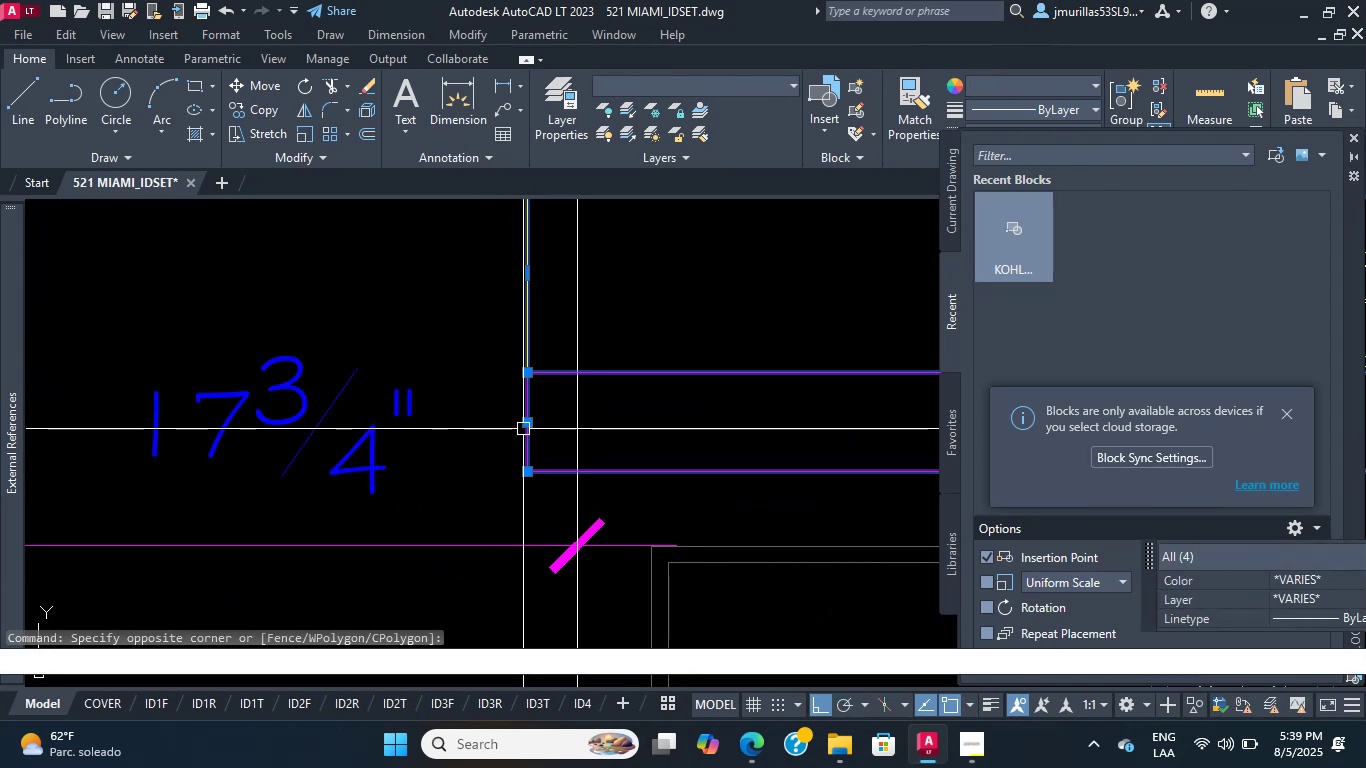 
key(Space)
 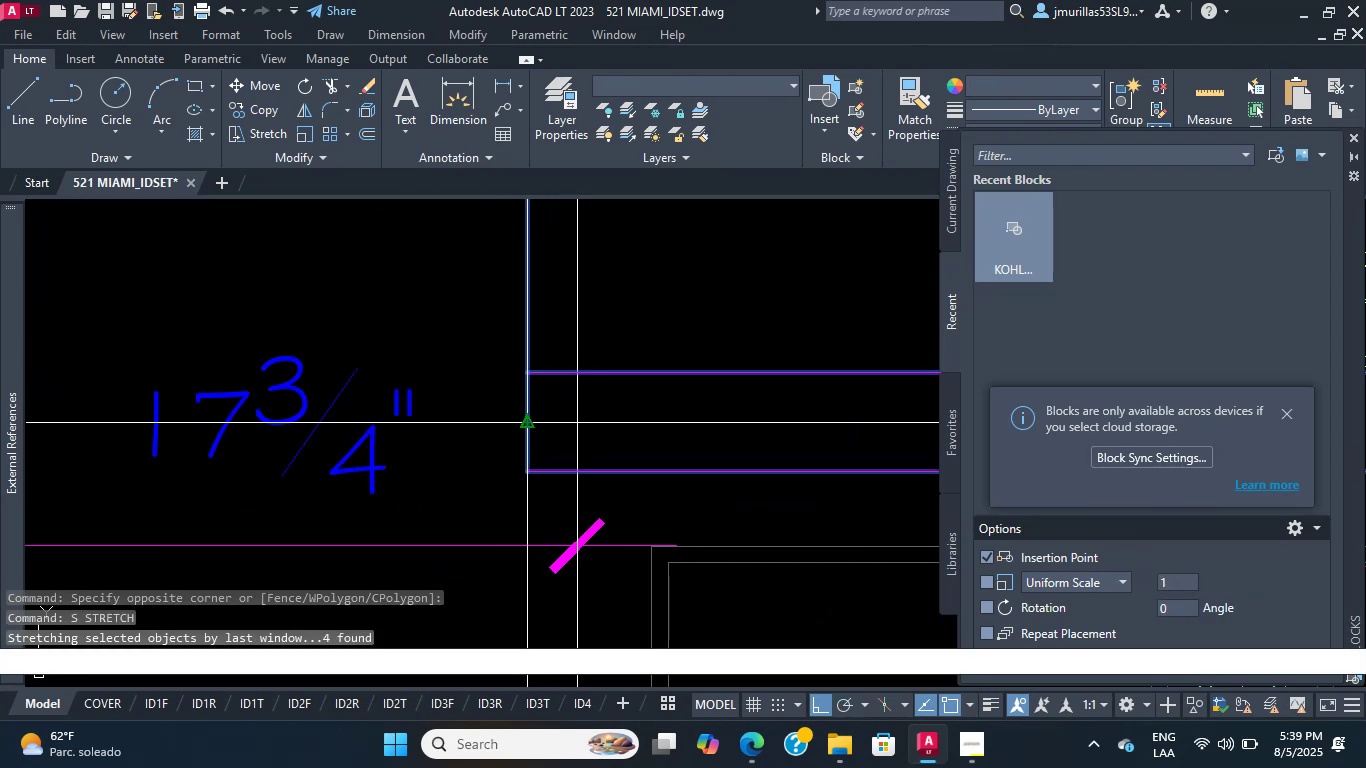 
left_click([530, 426])
 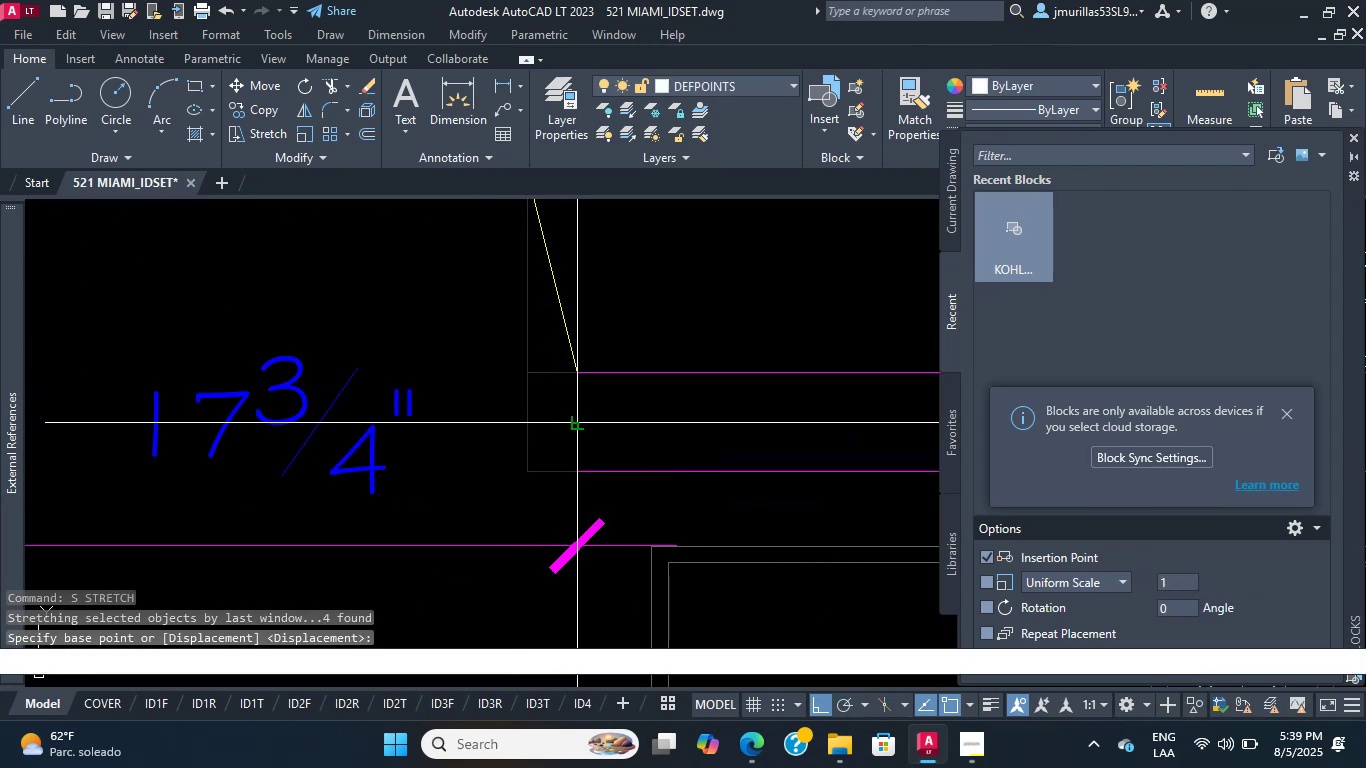 
left_click([575, 424])
 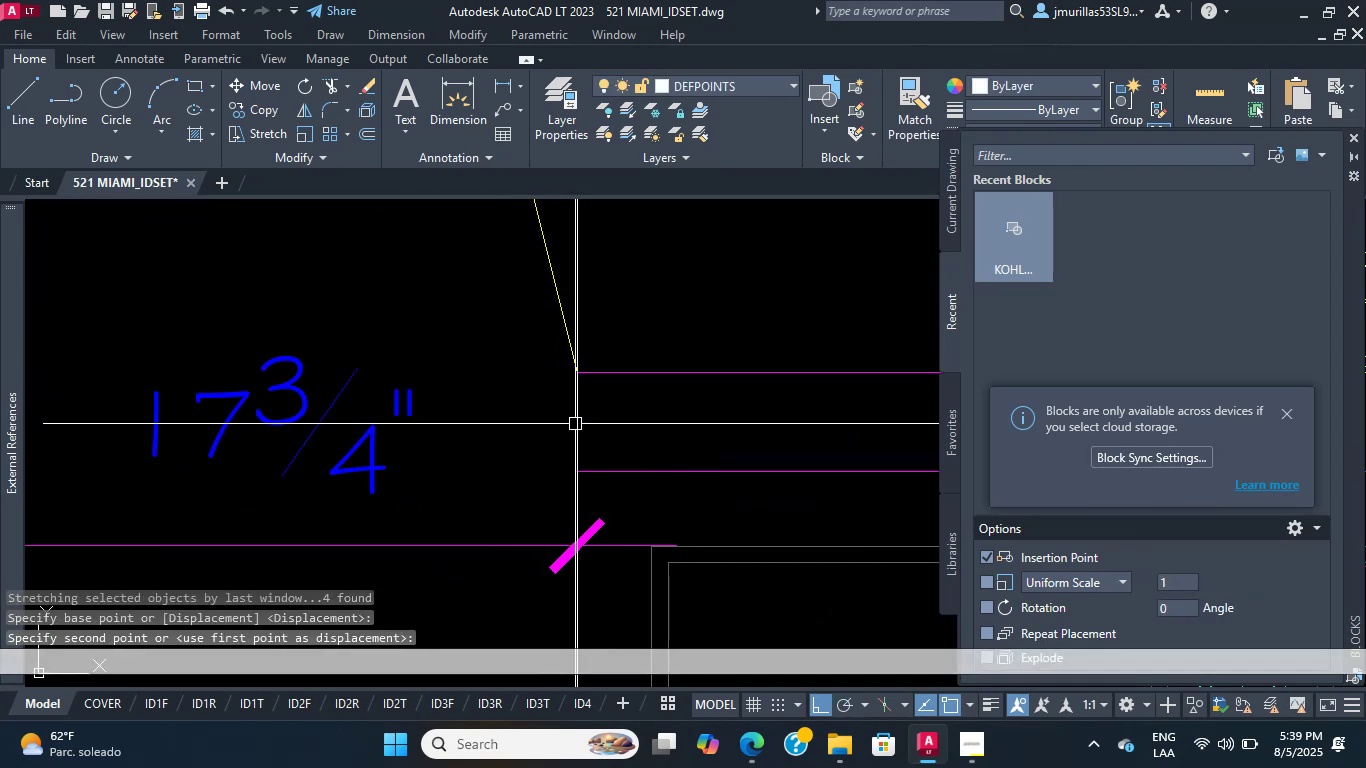 
scroll: coordinate [506, 516], scroll_direction: down, amount: 2.0
 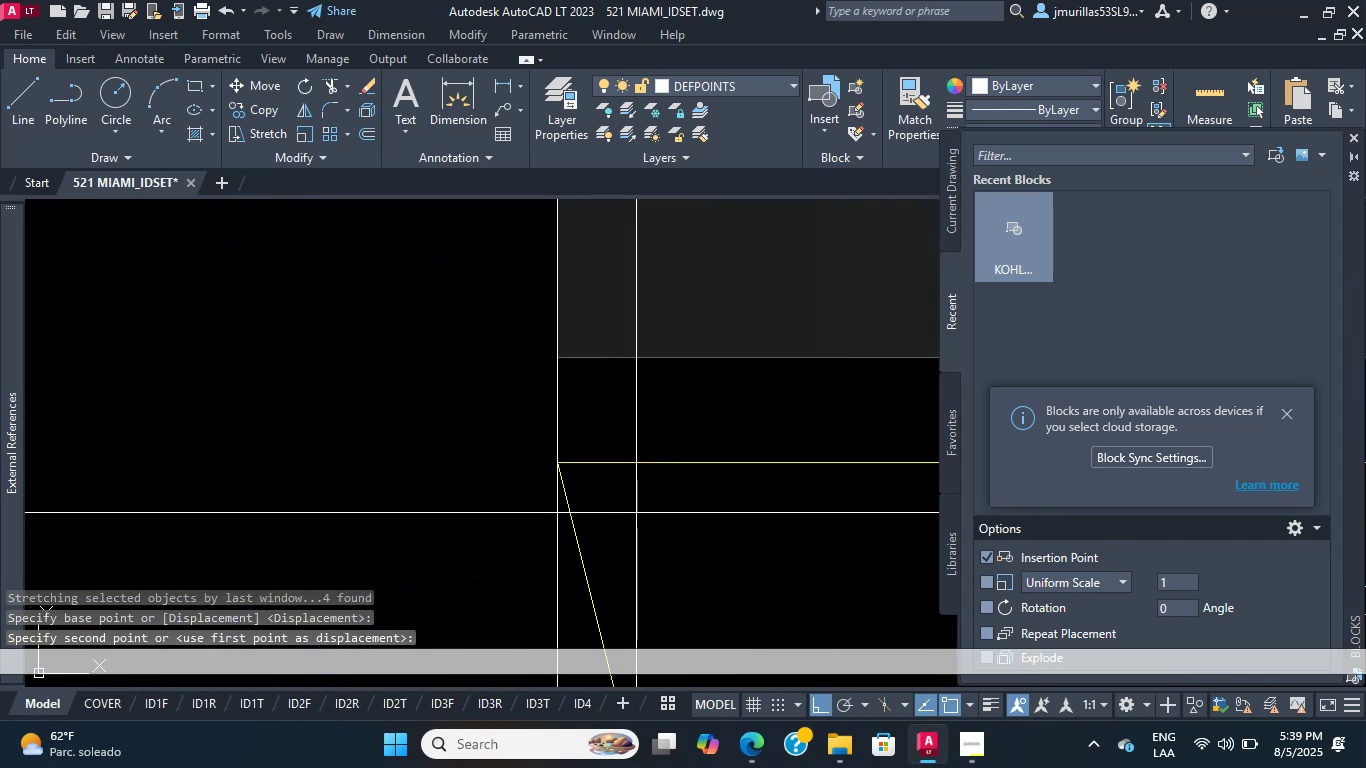 
double_click([528, 415])
 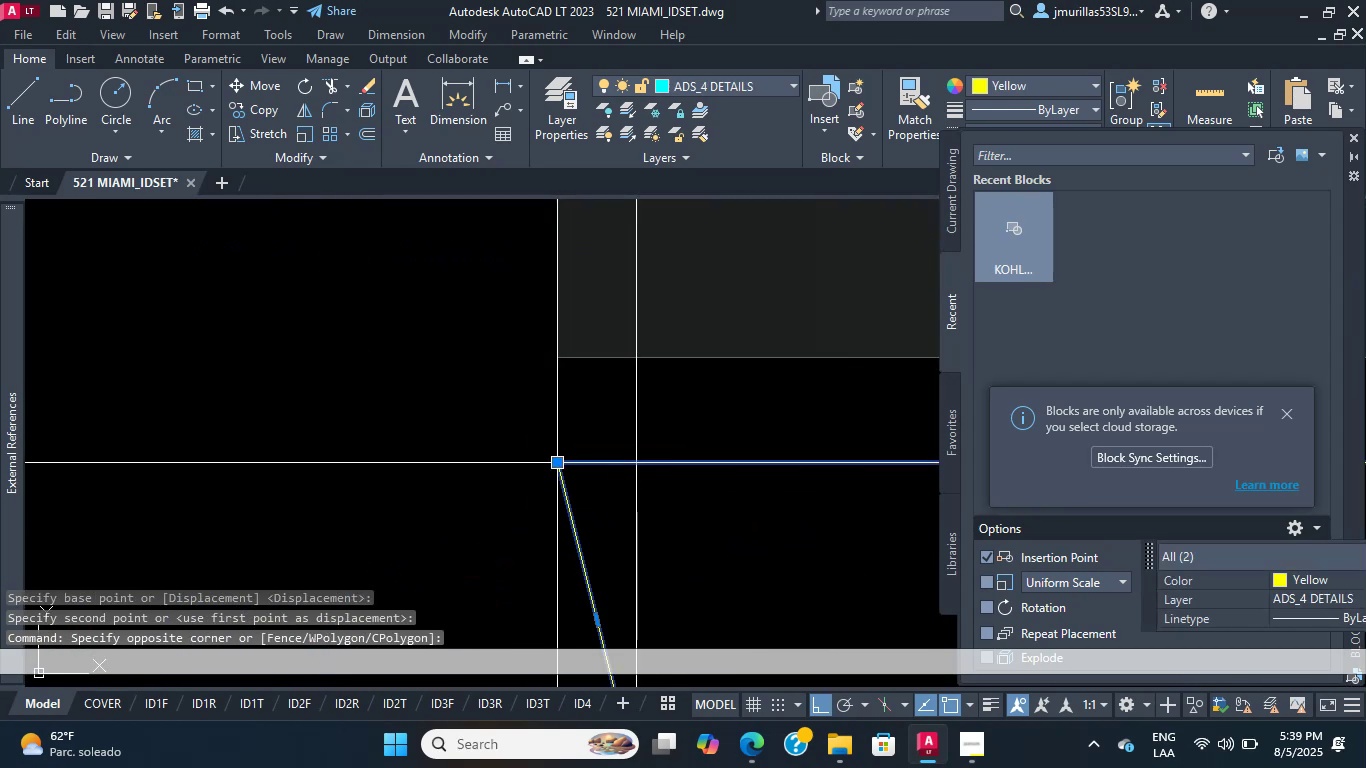 
left_click([558, 458])
 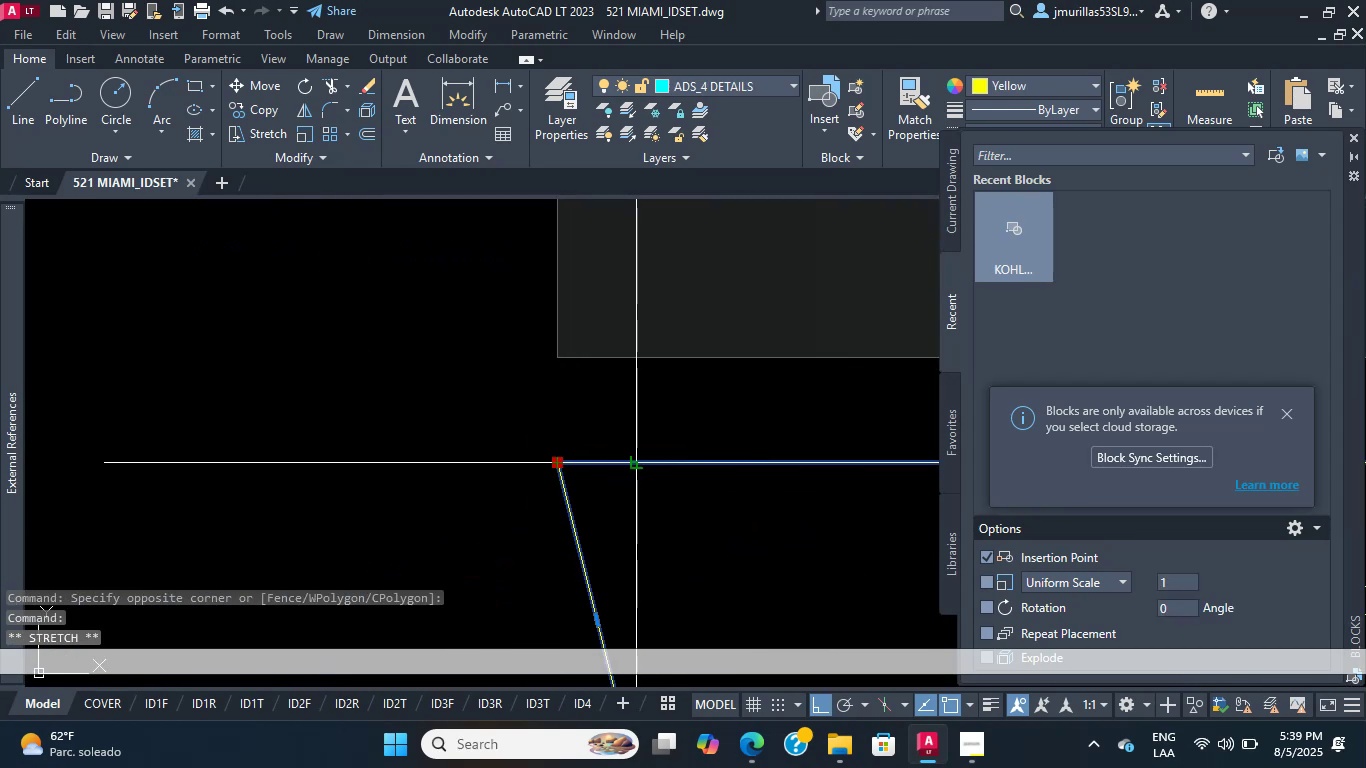 
left_click([633, 459])
 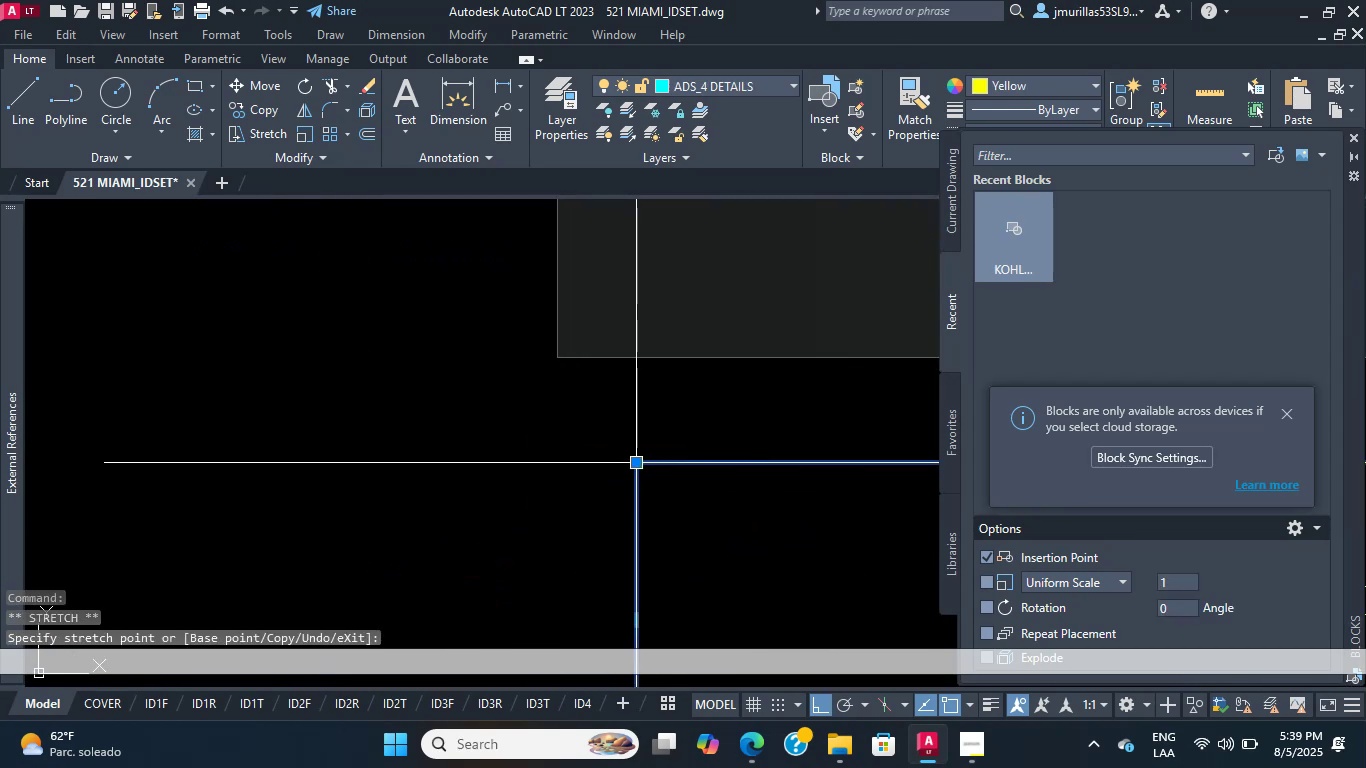 
scroll: coordinate [606, 521], scroll_direction: down, amount: 8.0
 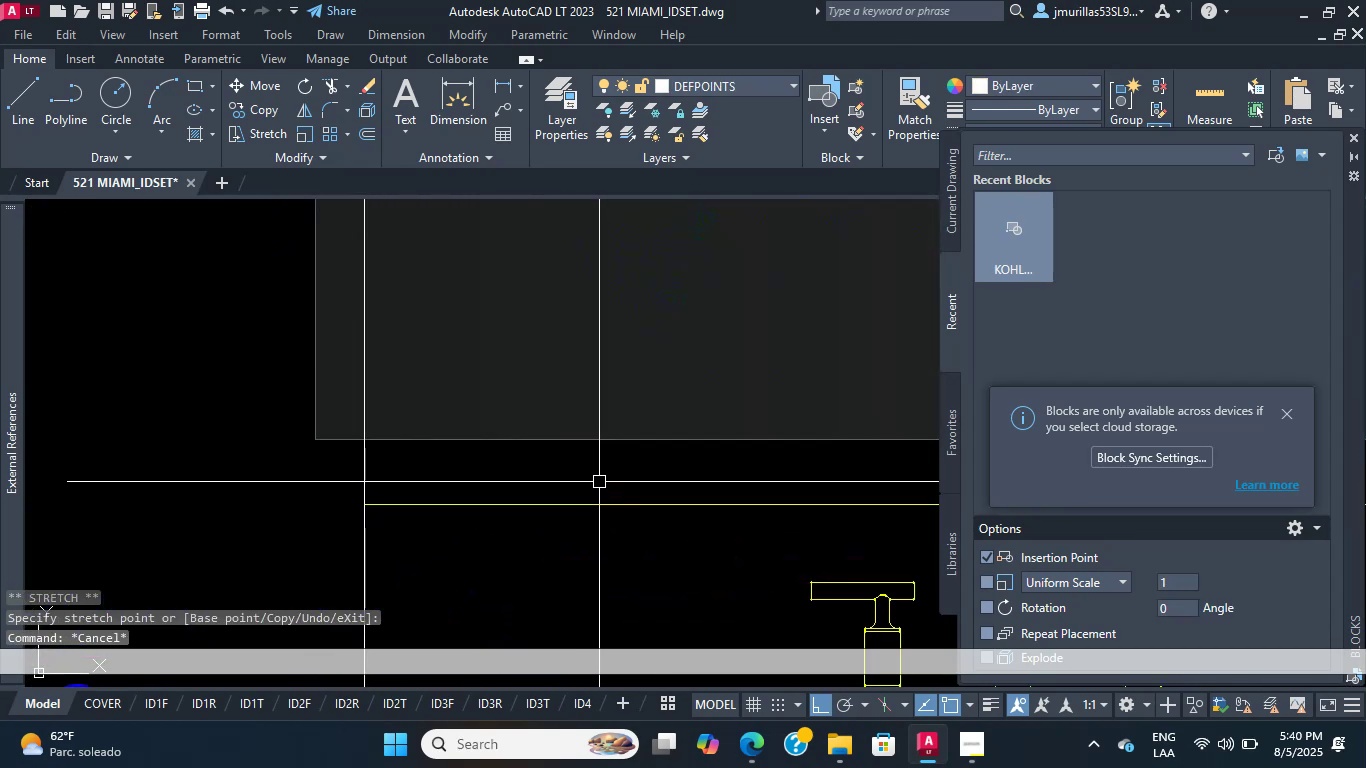 
key(Escape)
 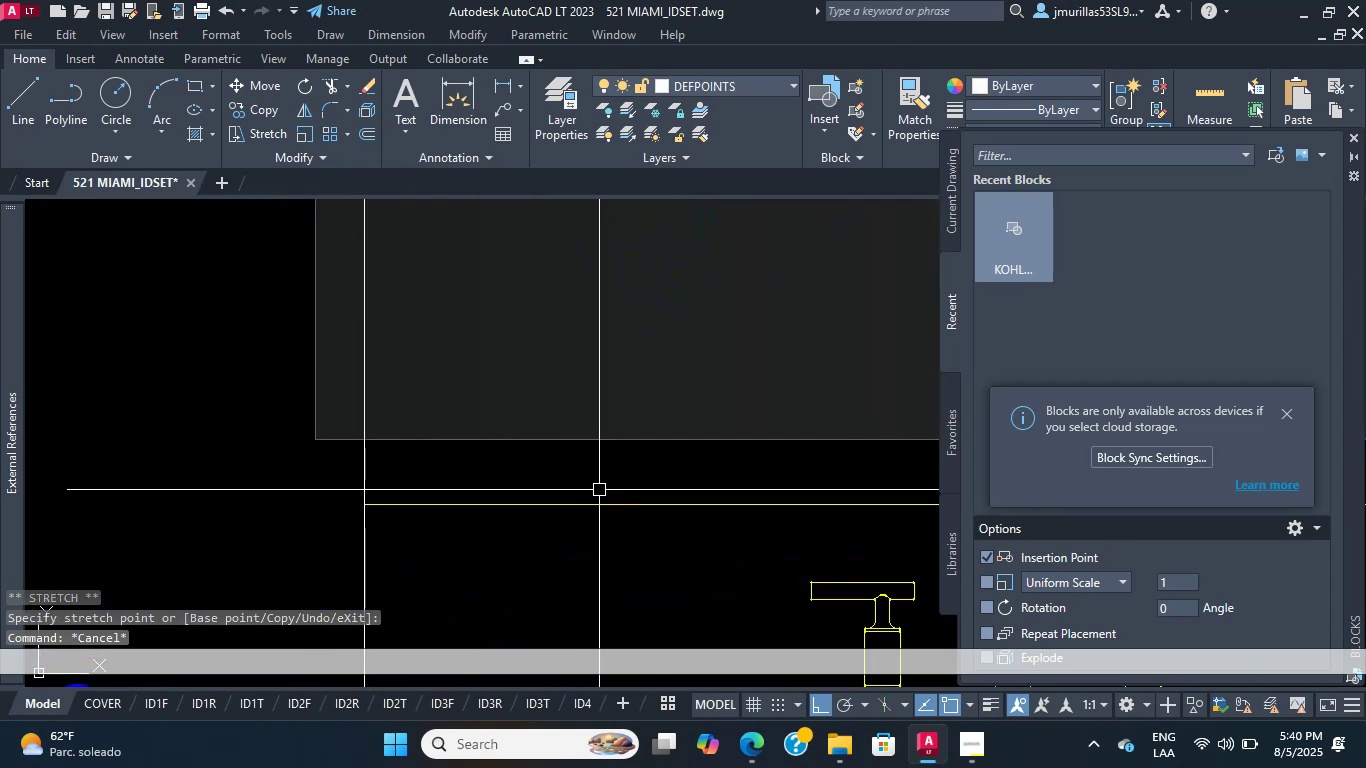 
double_click([567, 422])
 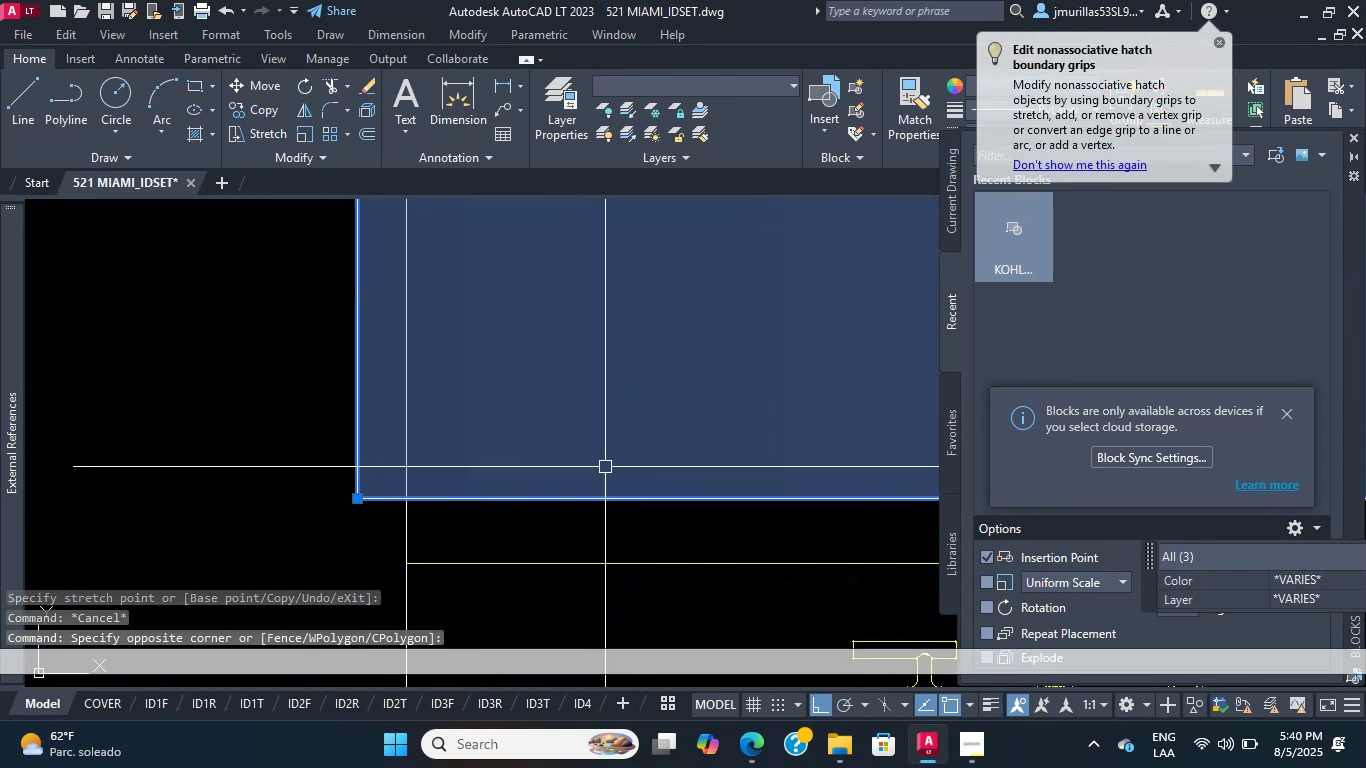 
mouse_move([562, 411])
 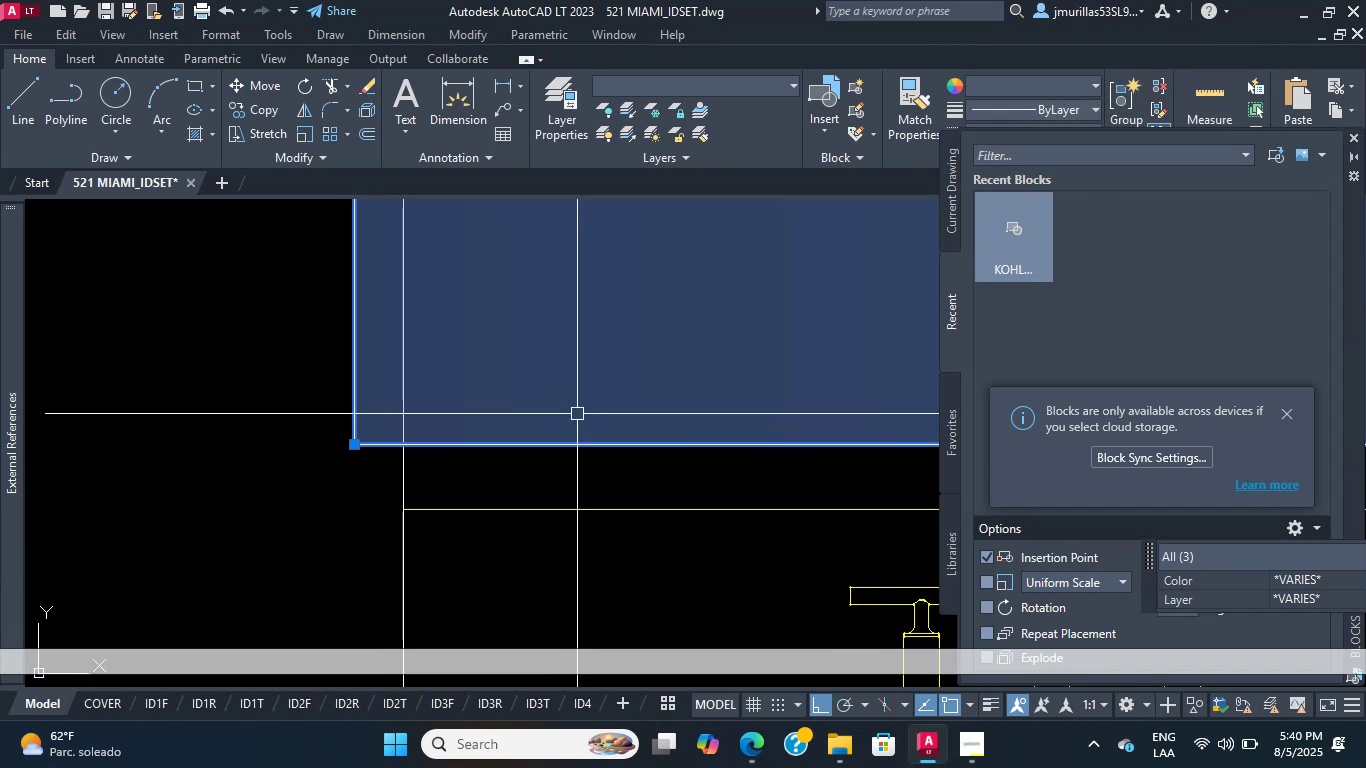 
scroll: coordinate [570, 474], scroll_direction: down, amount: 4.0
 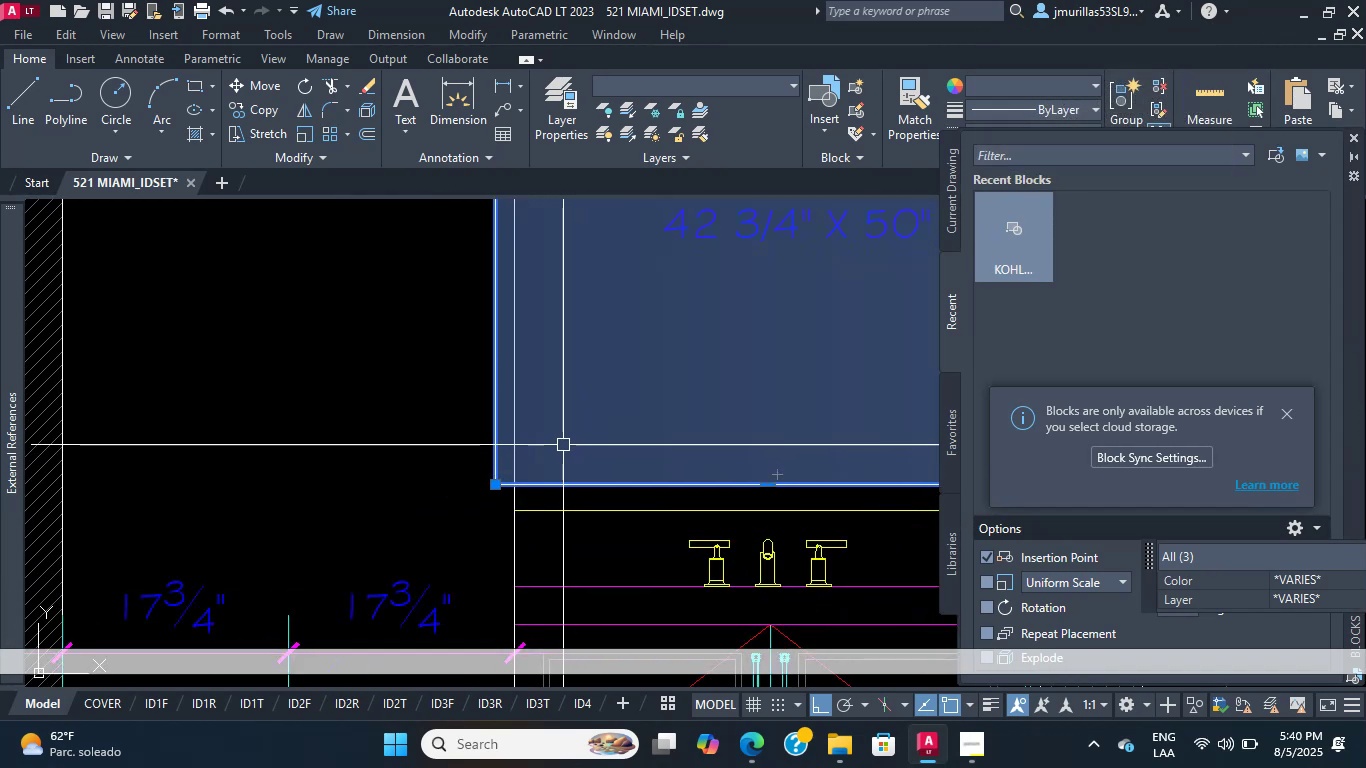 
key(Control+ControlLeft)
 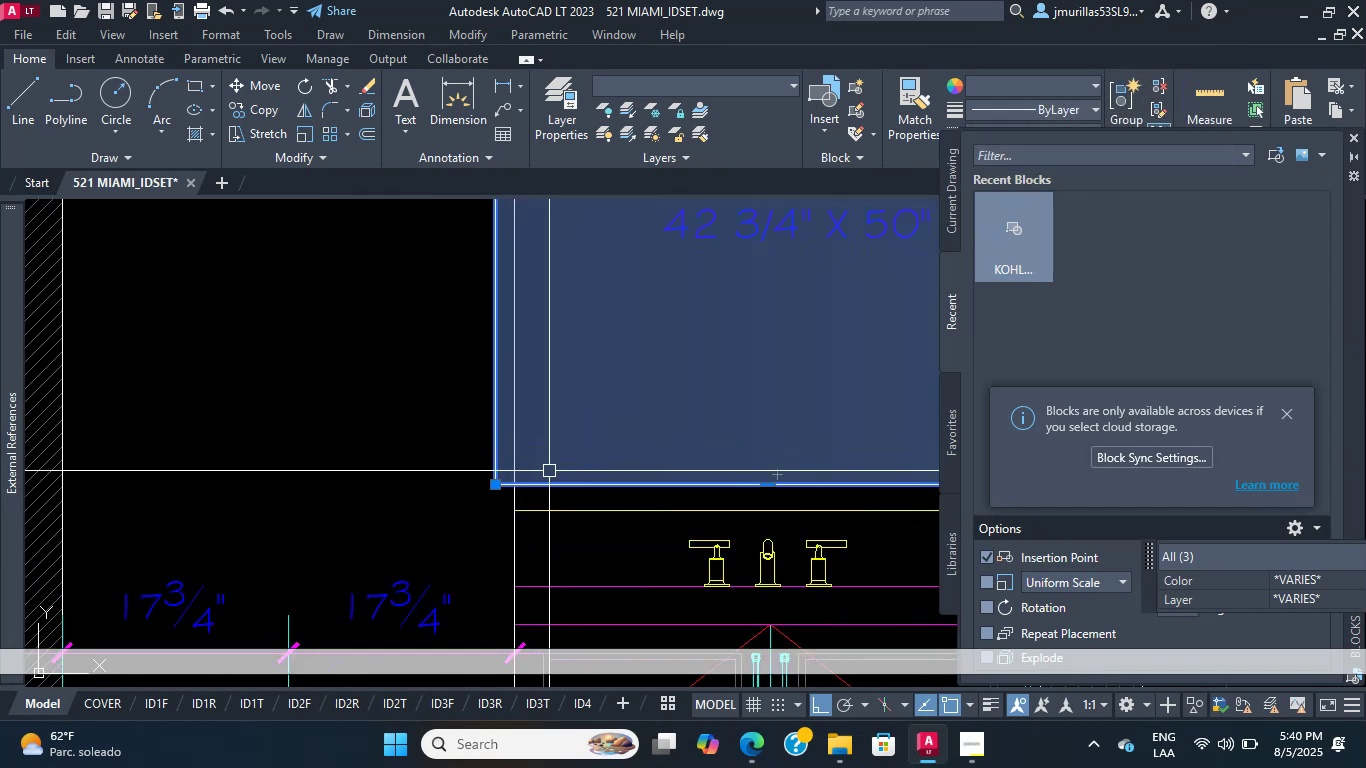 
scroll: coordinate [558, 438], scroll_direction: up, amount: 5.0
 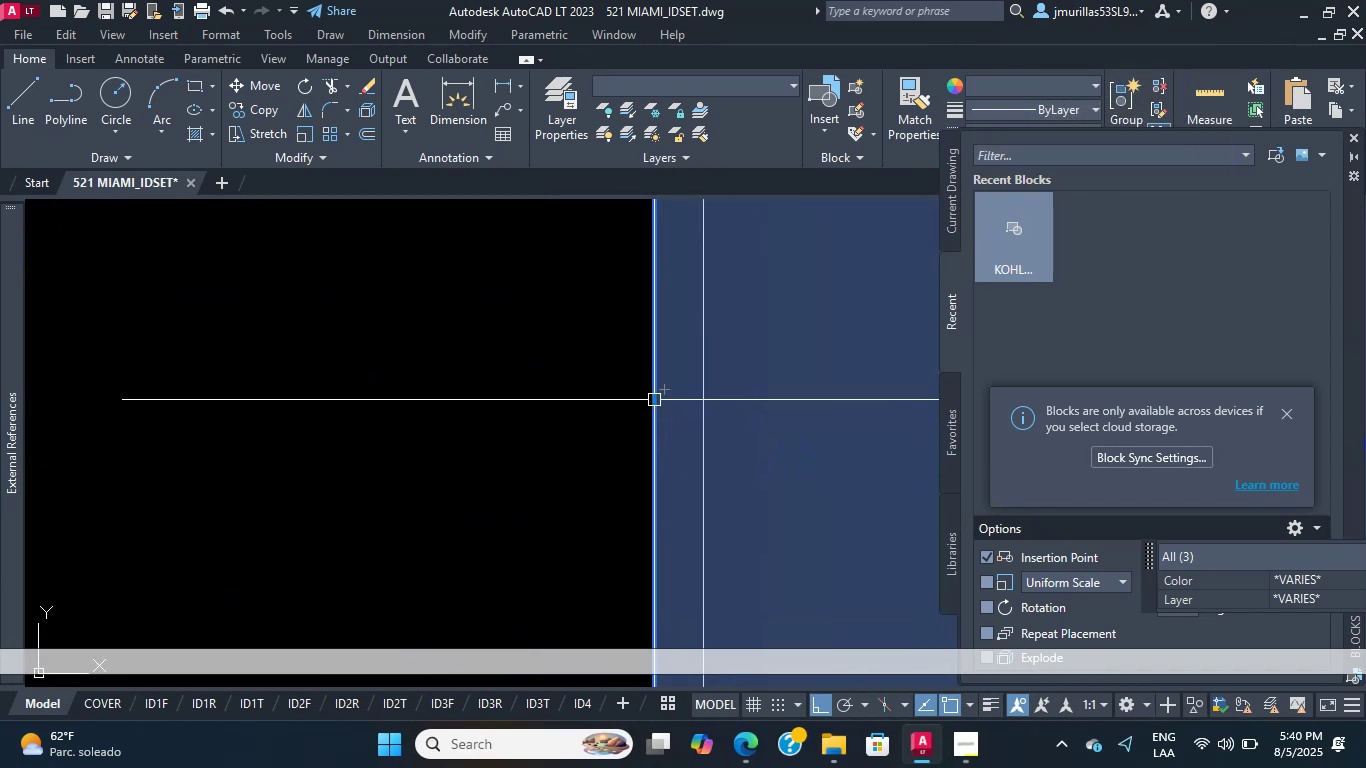 
left_click([653, 403])
 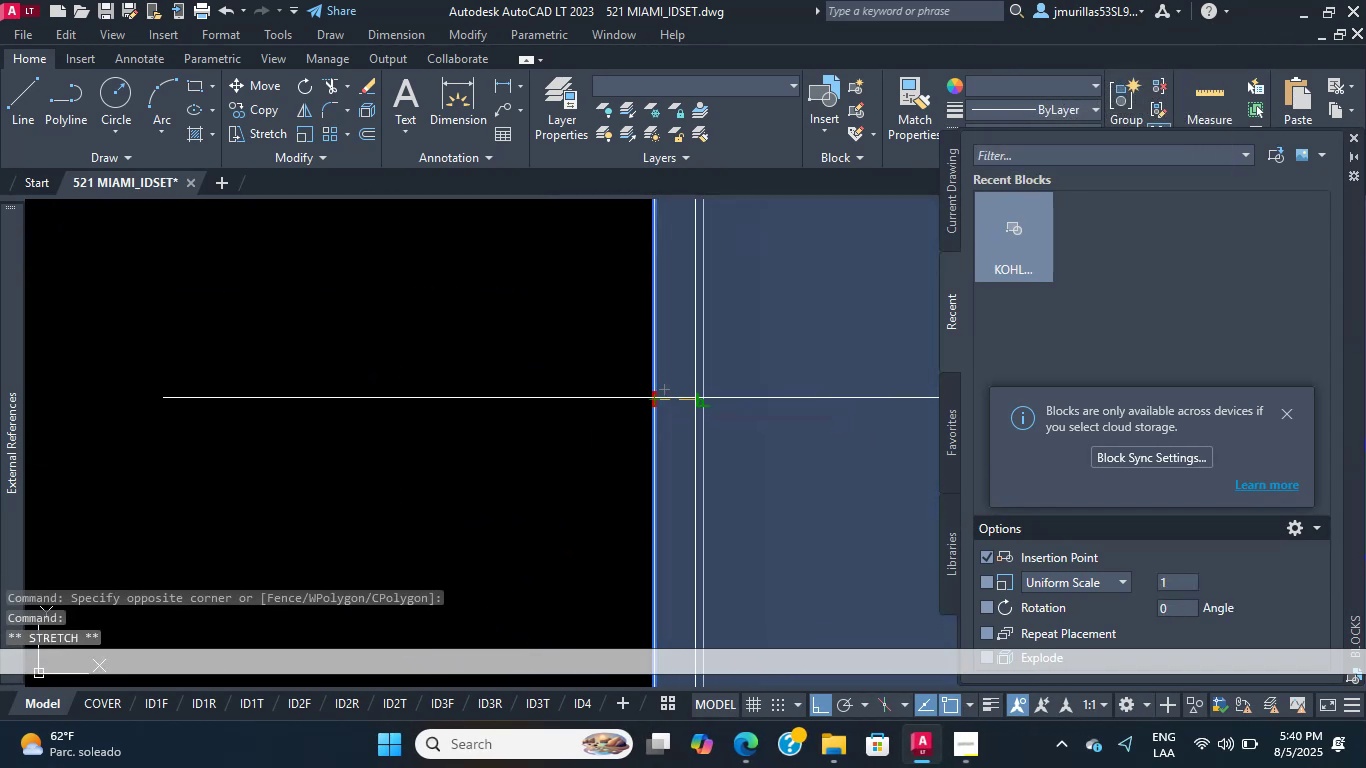 
left_click([701, 403])
 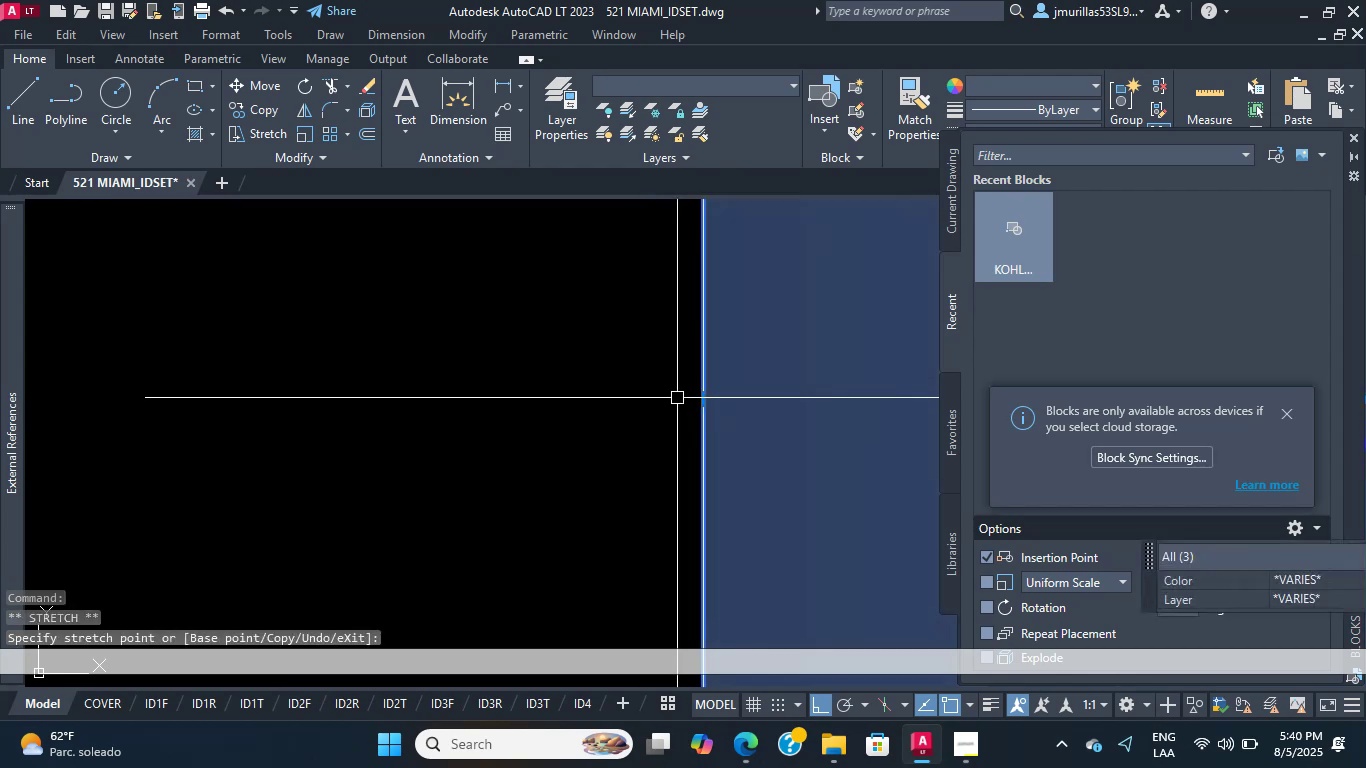 
scroll: coordinate [567, 447], scroll_direction: down, amount: 18.0
 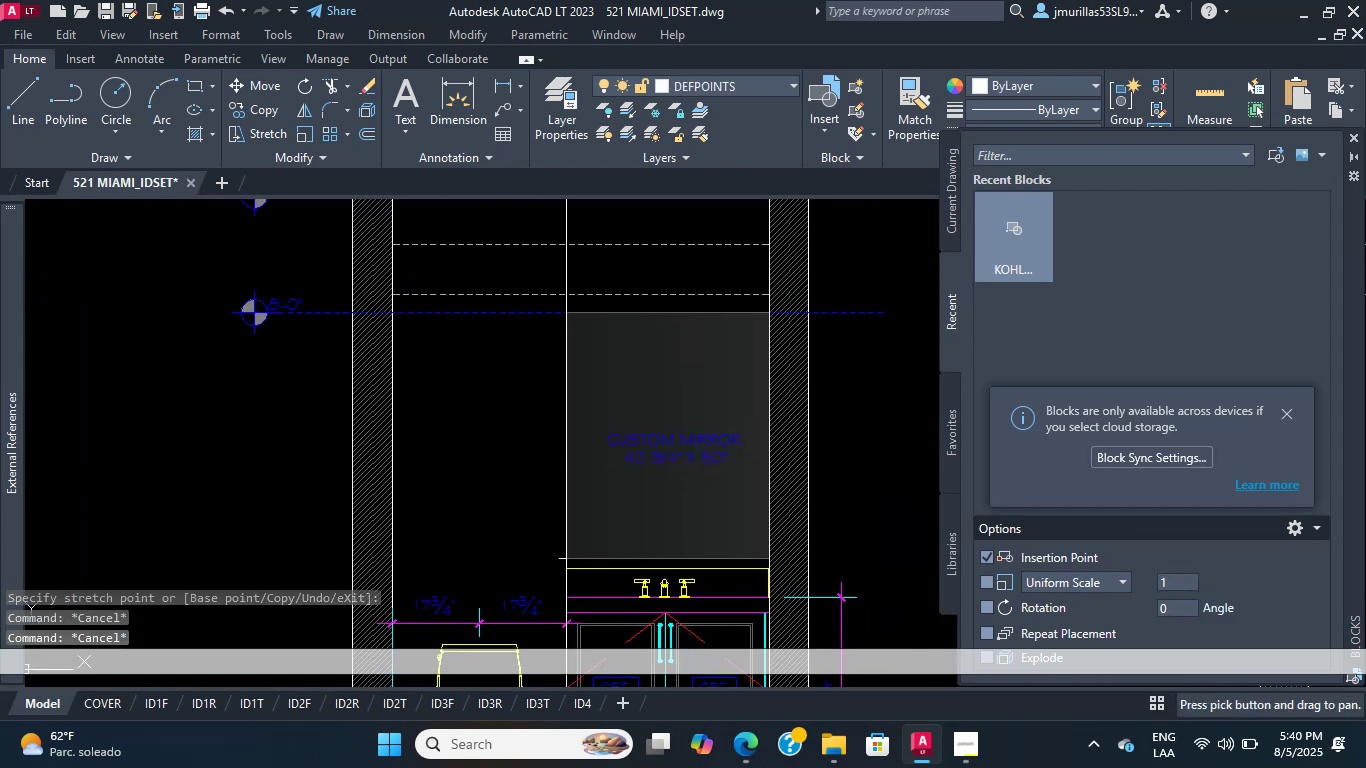 
key(Escape)
 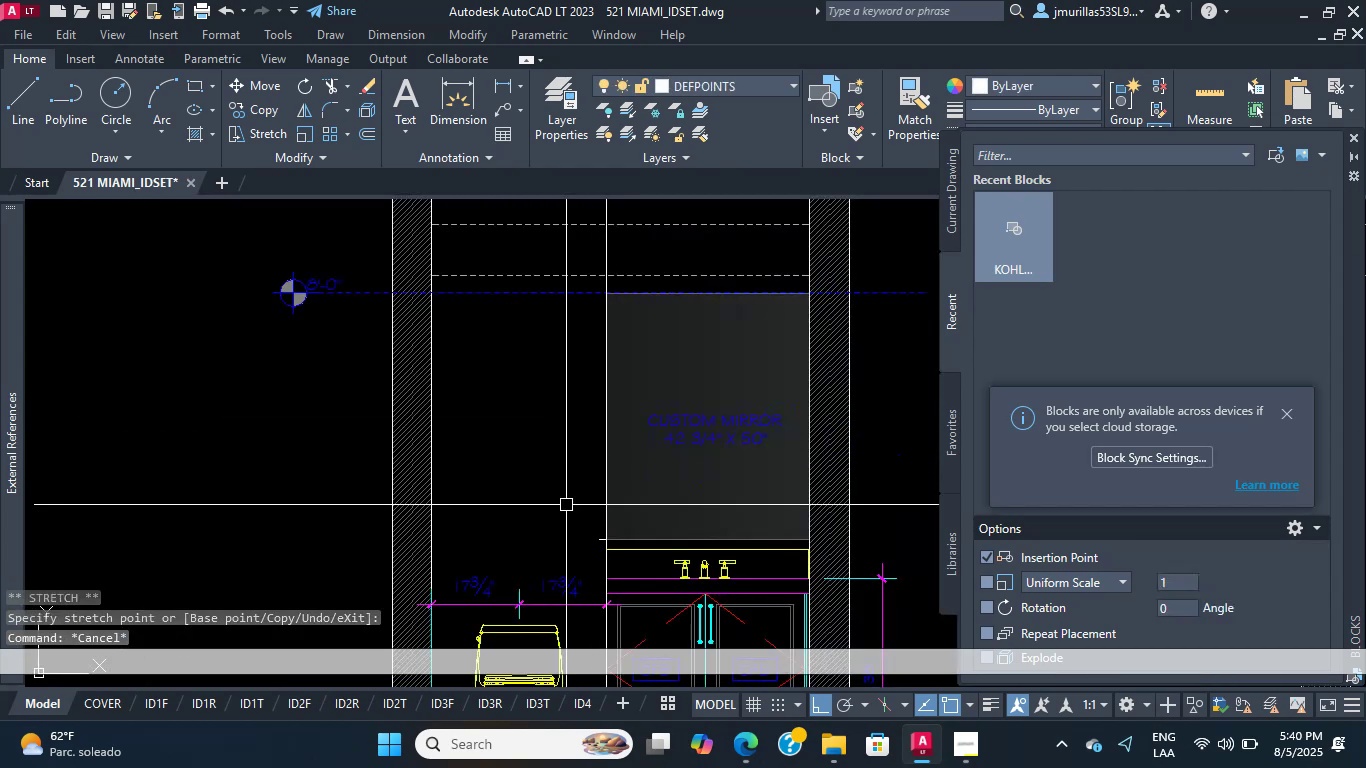 
key(Escape)
 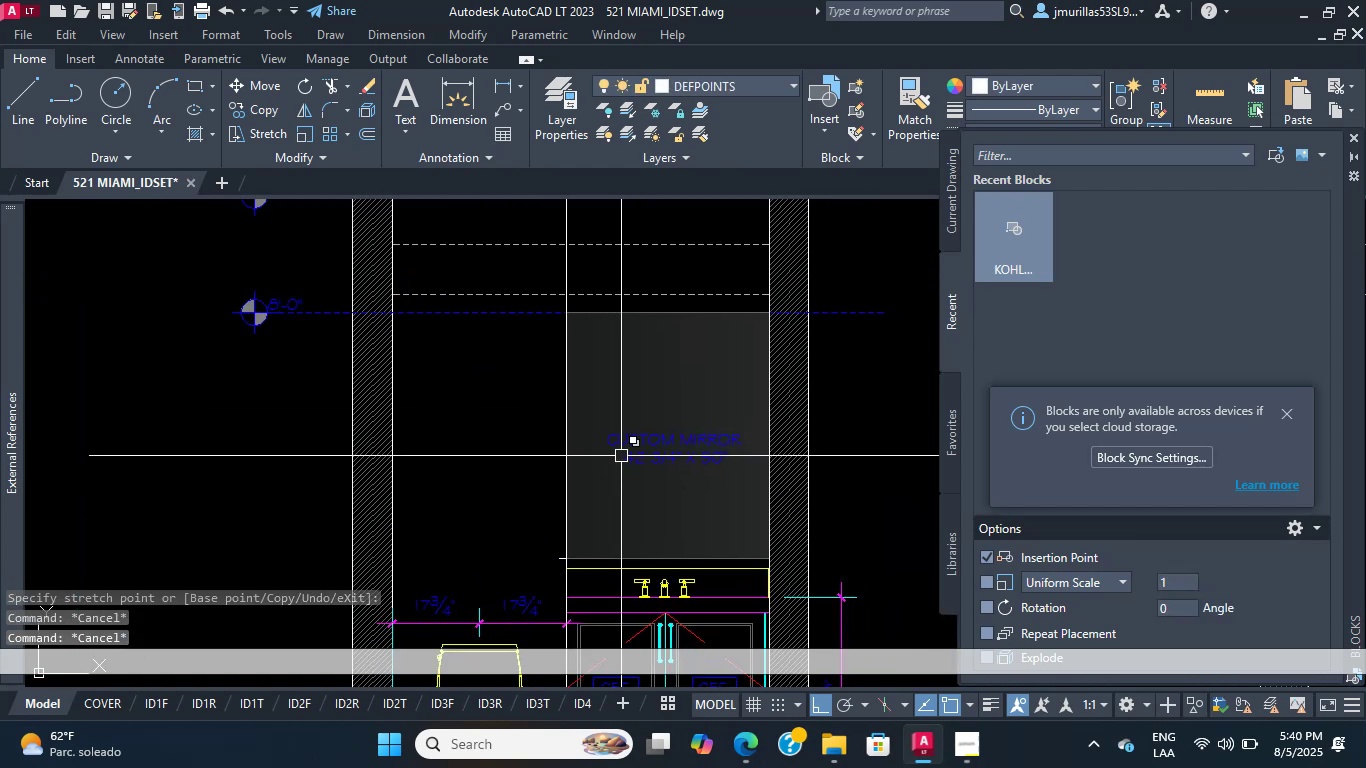 
key(Escape)
 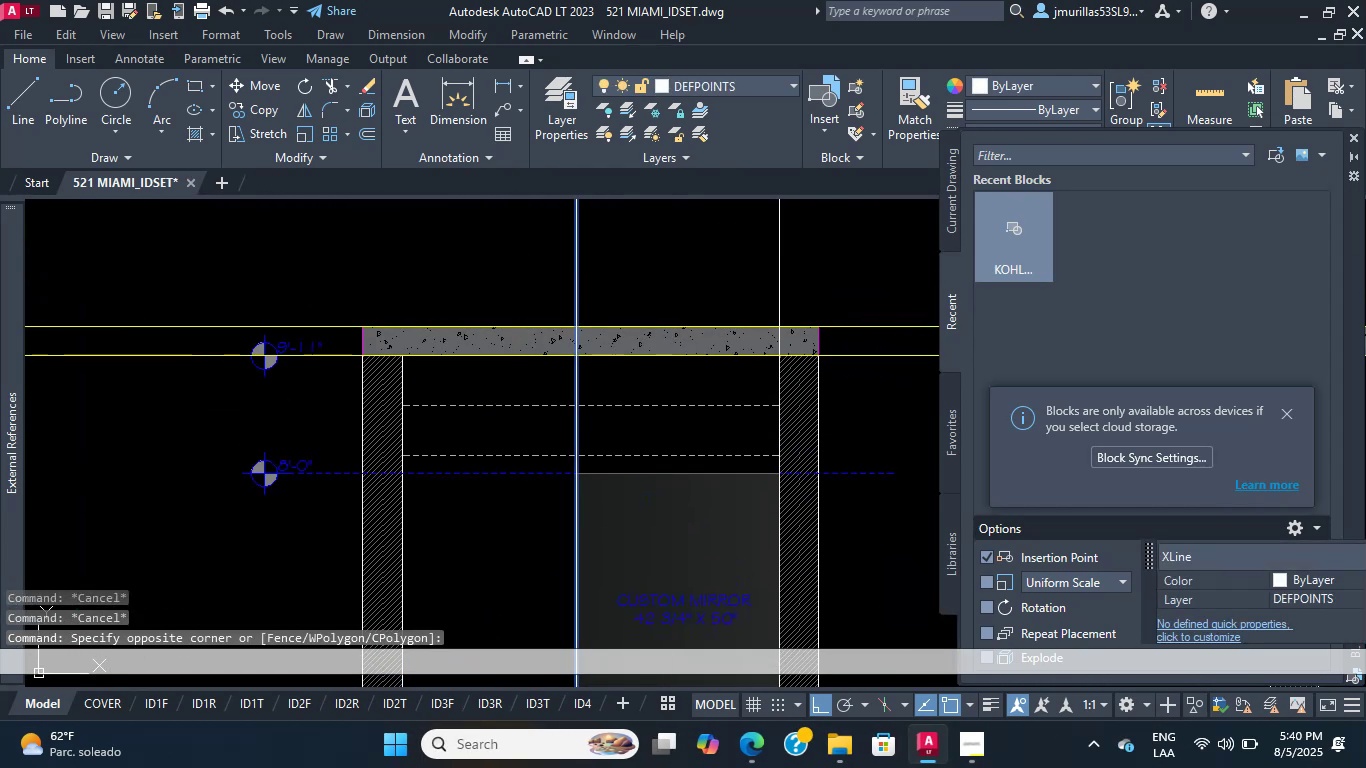 
key(Delete)
 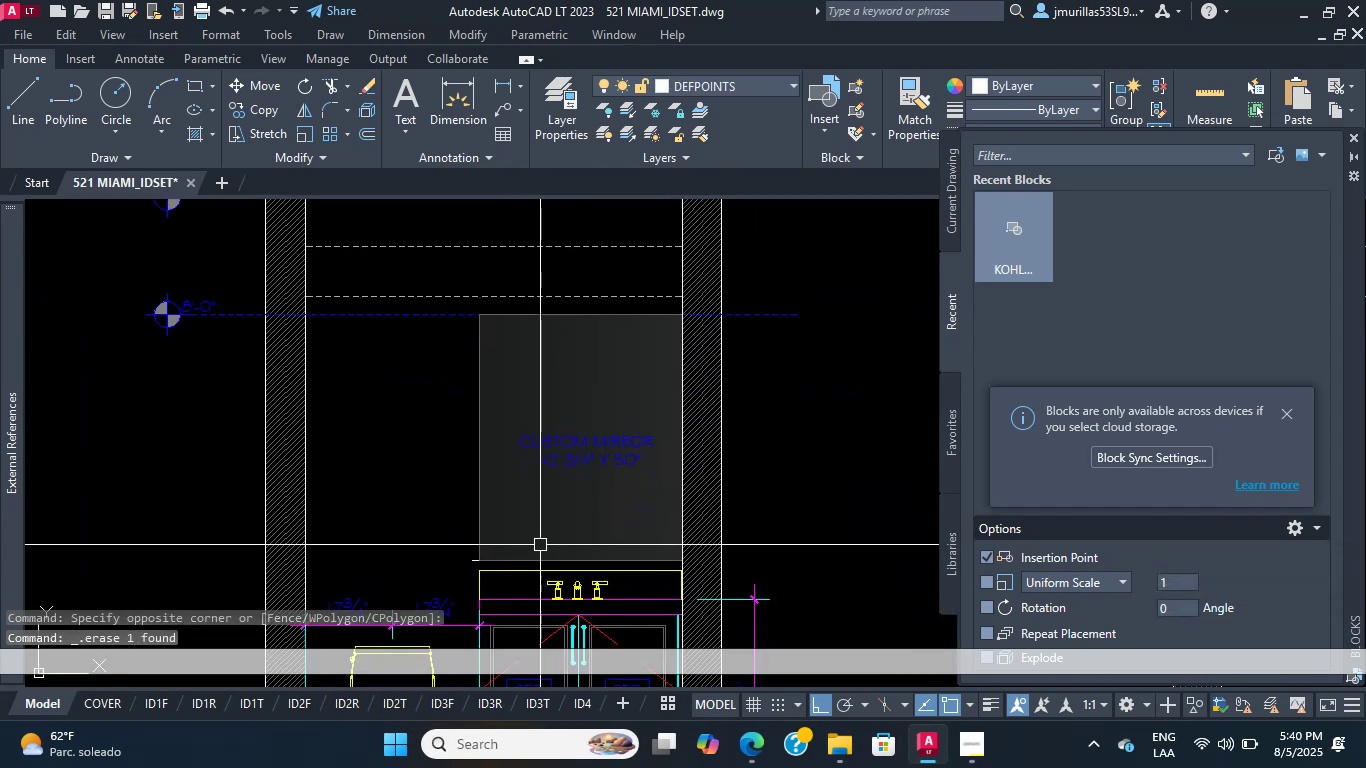 
scroll: coordinate [387, 412], scroll_direction: up, amount: 8.0
 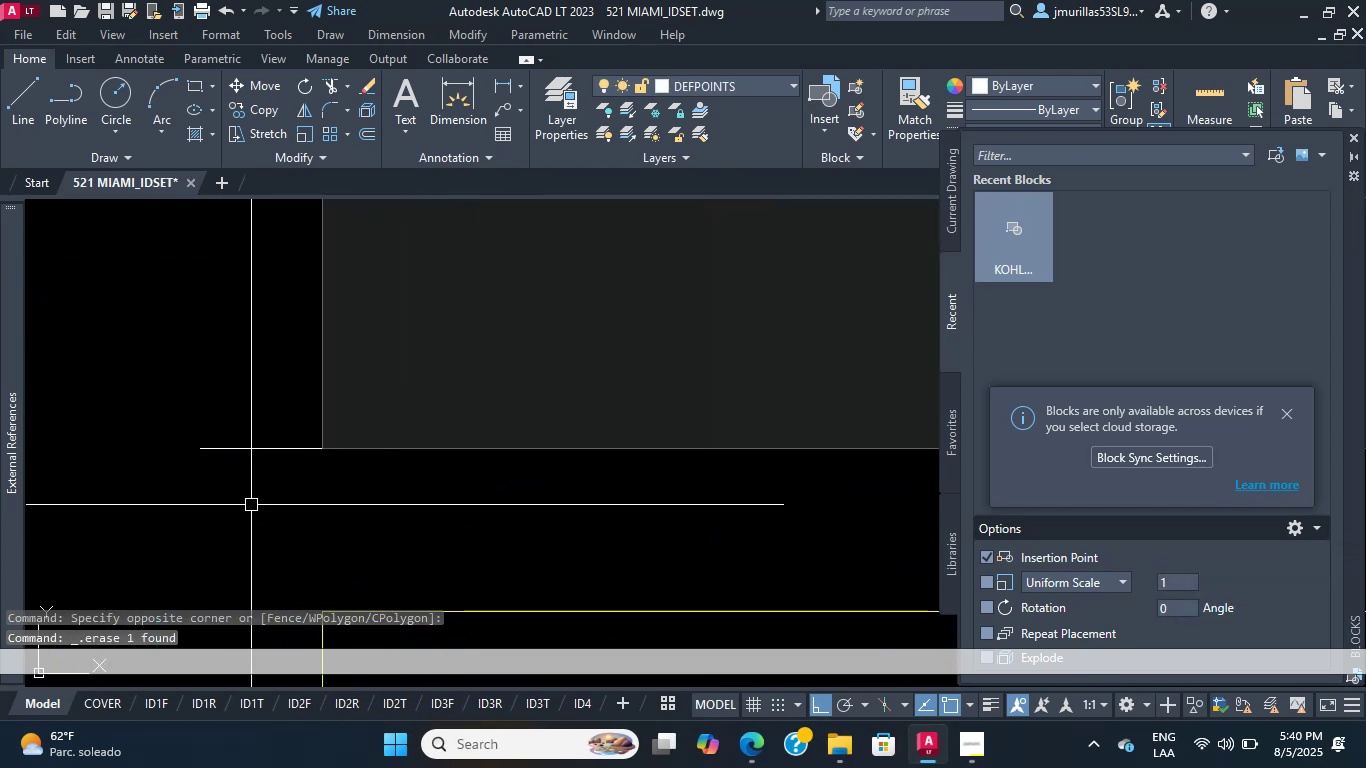 
double_click([190, 305])
 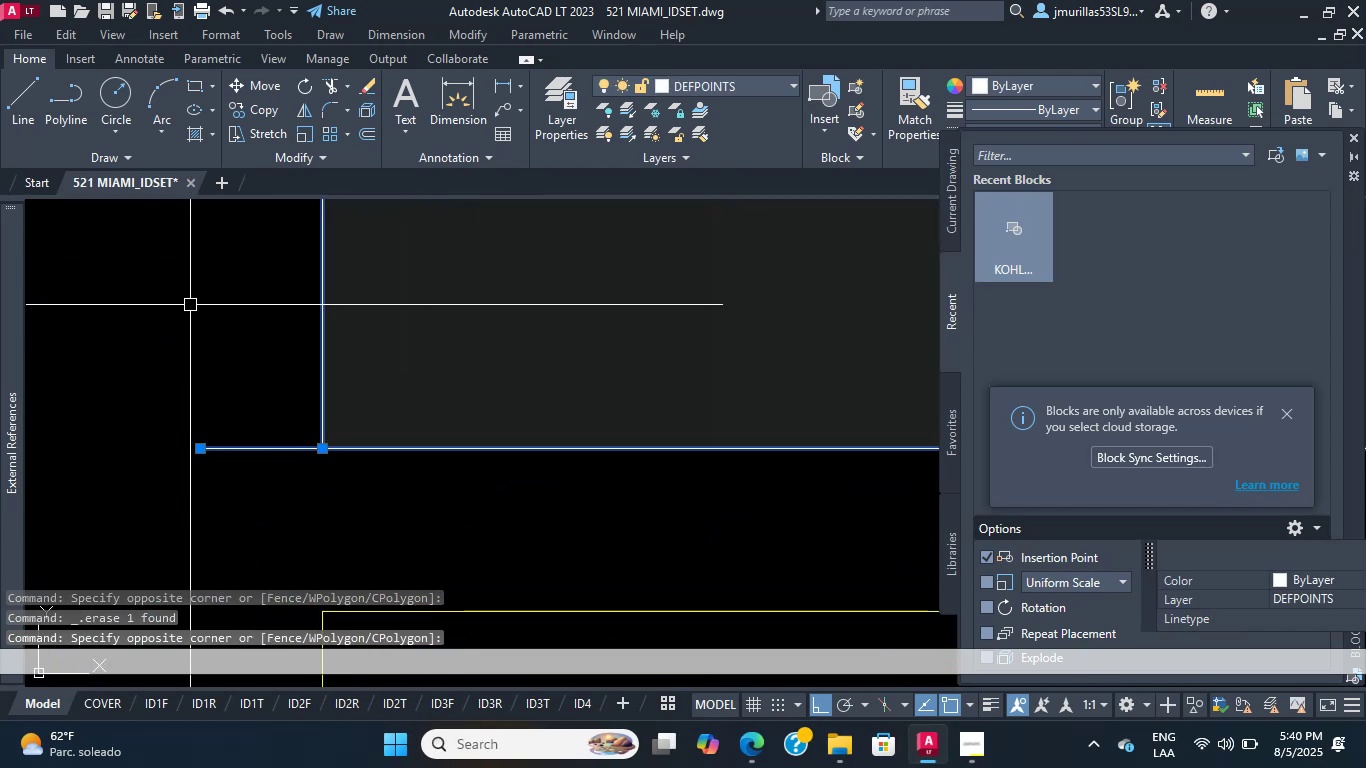 
scroll: coordinate [275, 437], scroll_direction: down, amount: 2.0
 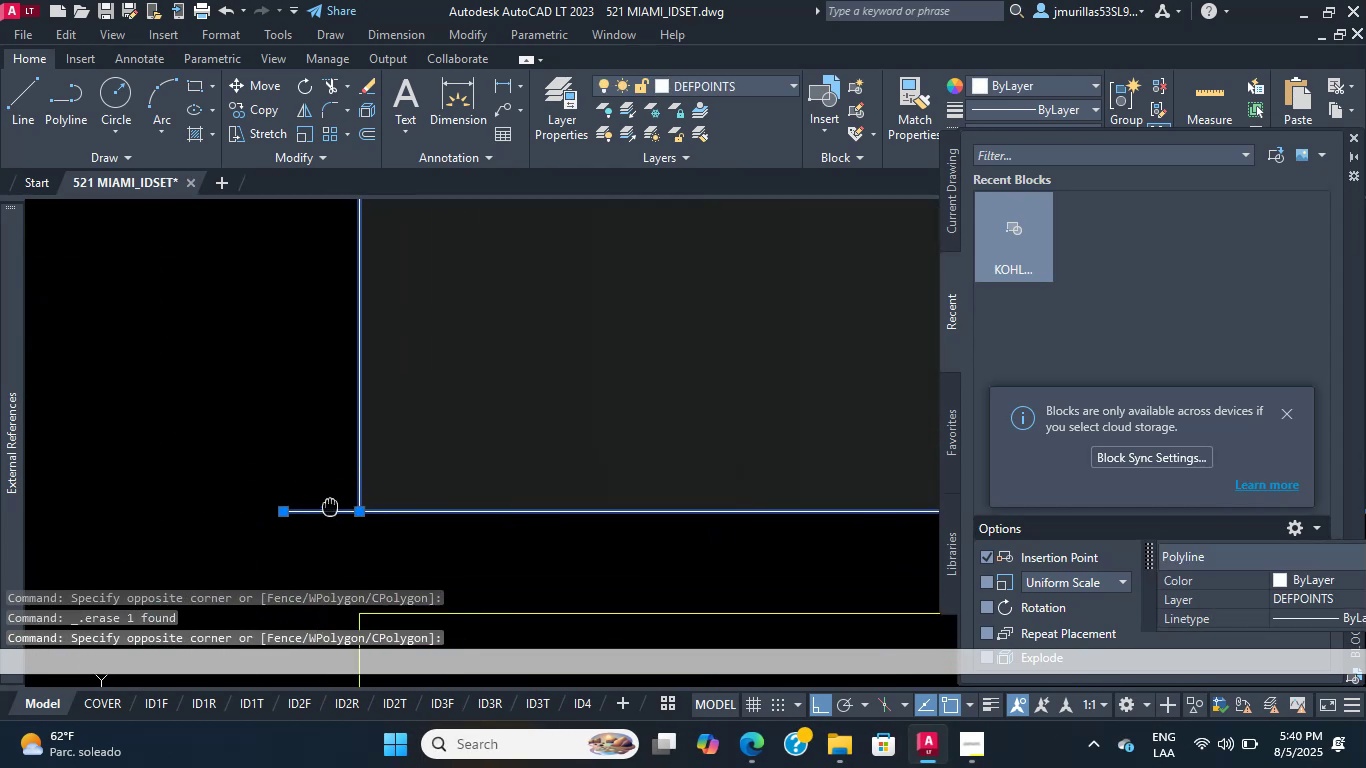 
key(Delete)
 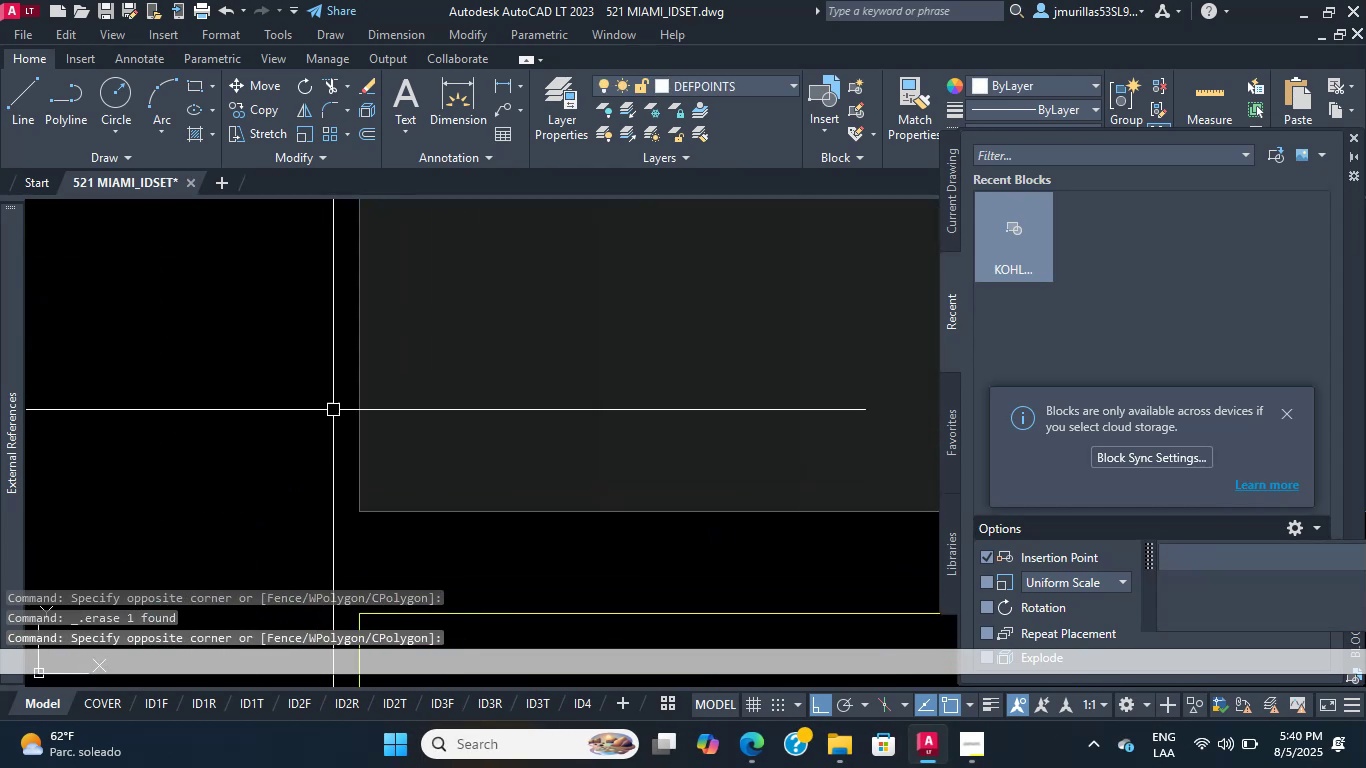 
scroll: coordinate [507, 417], scroll_direction: down, amount: 12.0
 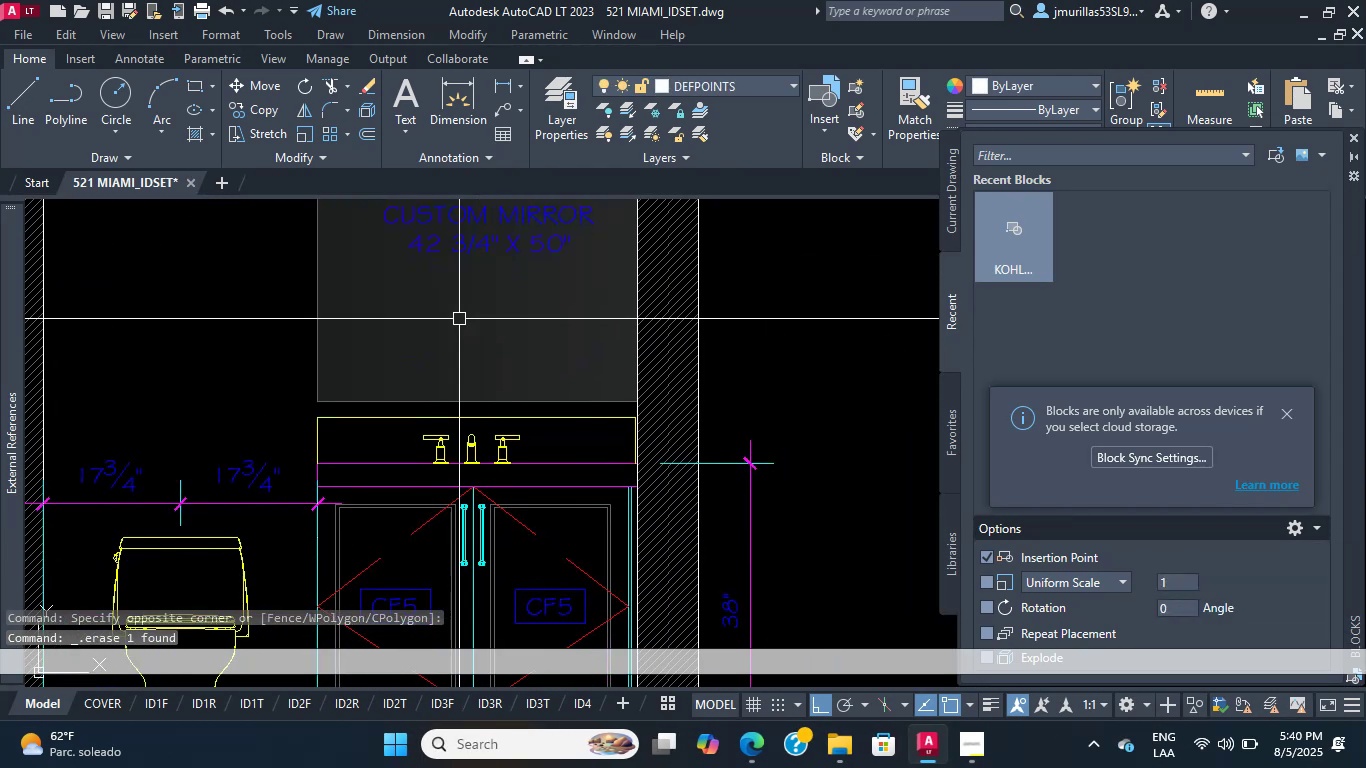 
scroll: coordinate [519, 423], scroll_direction: up, amount: 2.0
 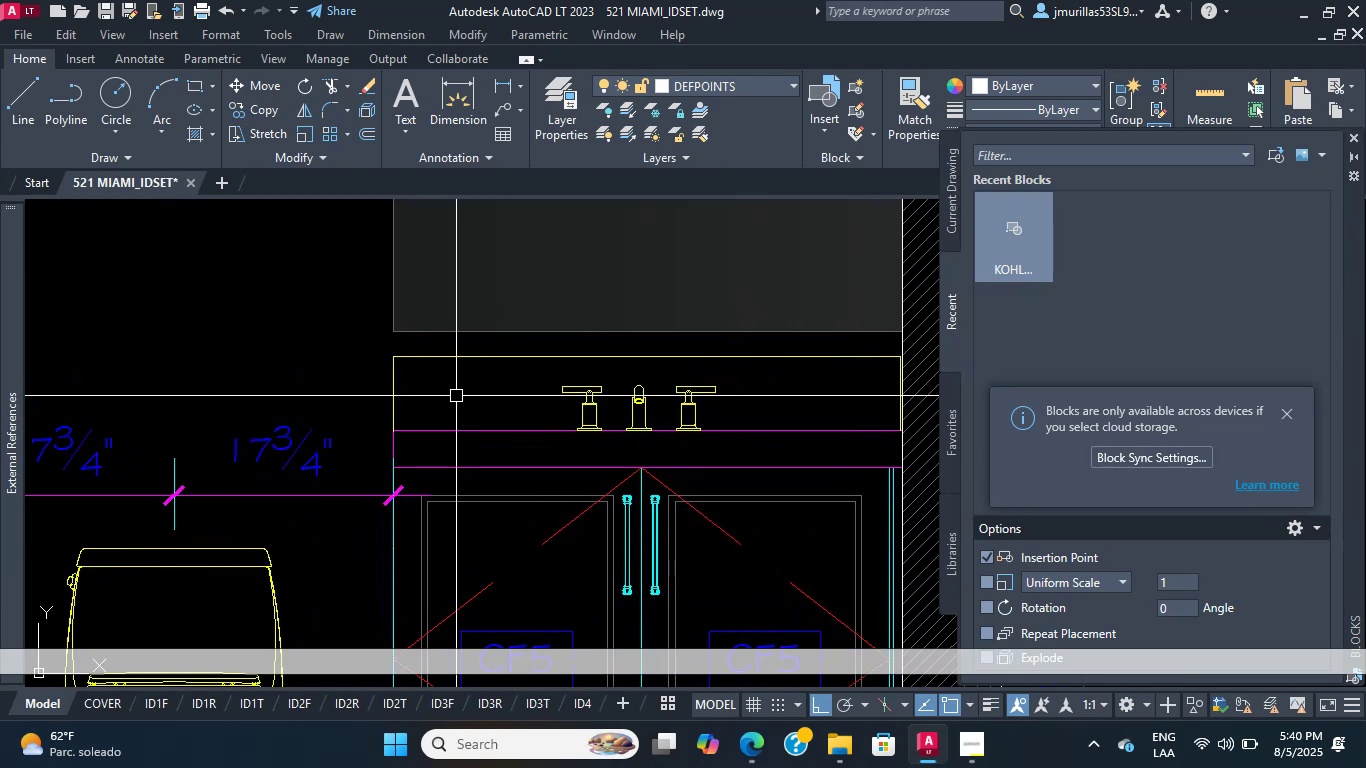 
wait(16.05)
 